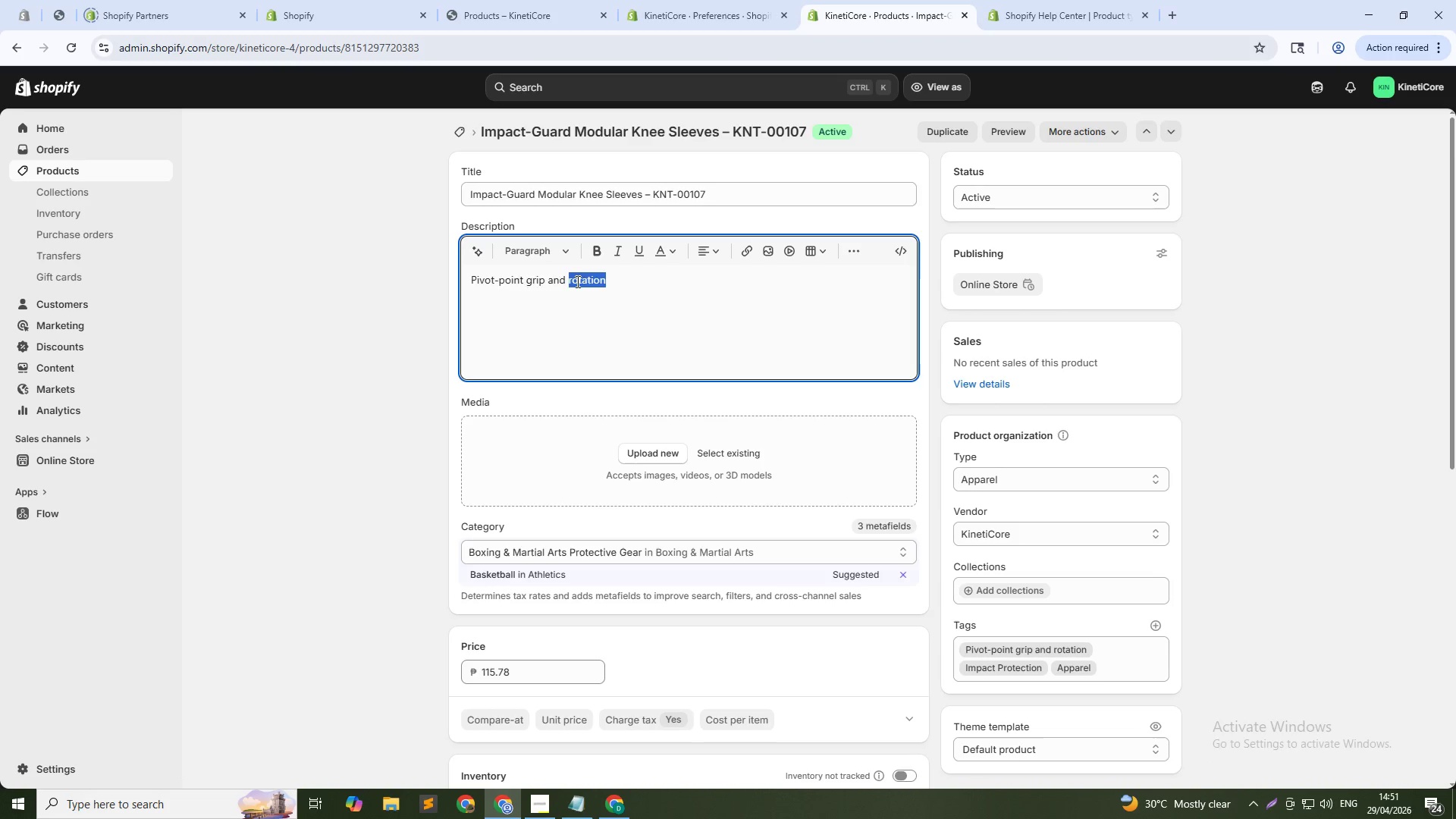 
triple_click([576, 281])
 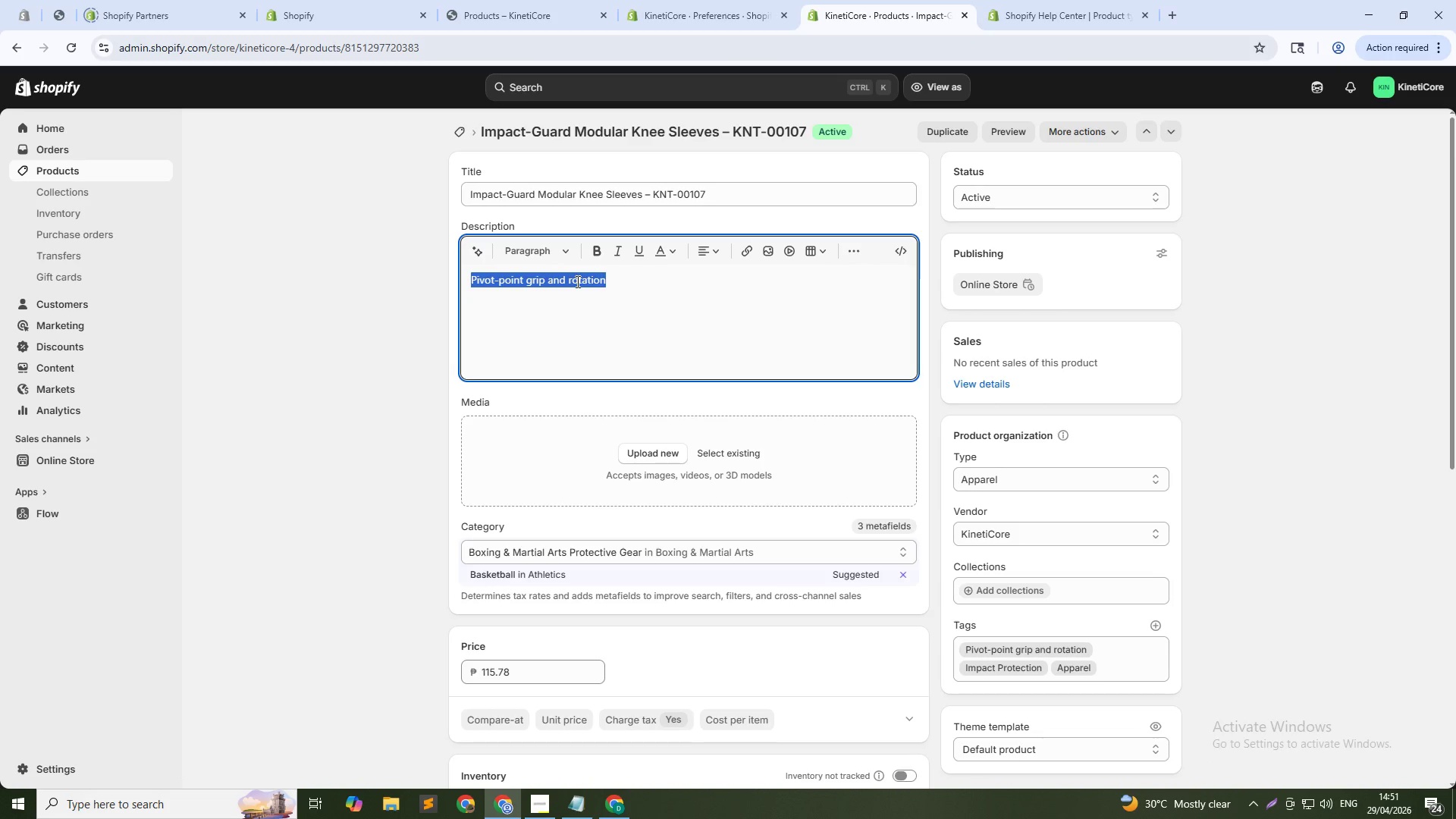 
key(Control+ControlLeft)
 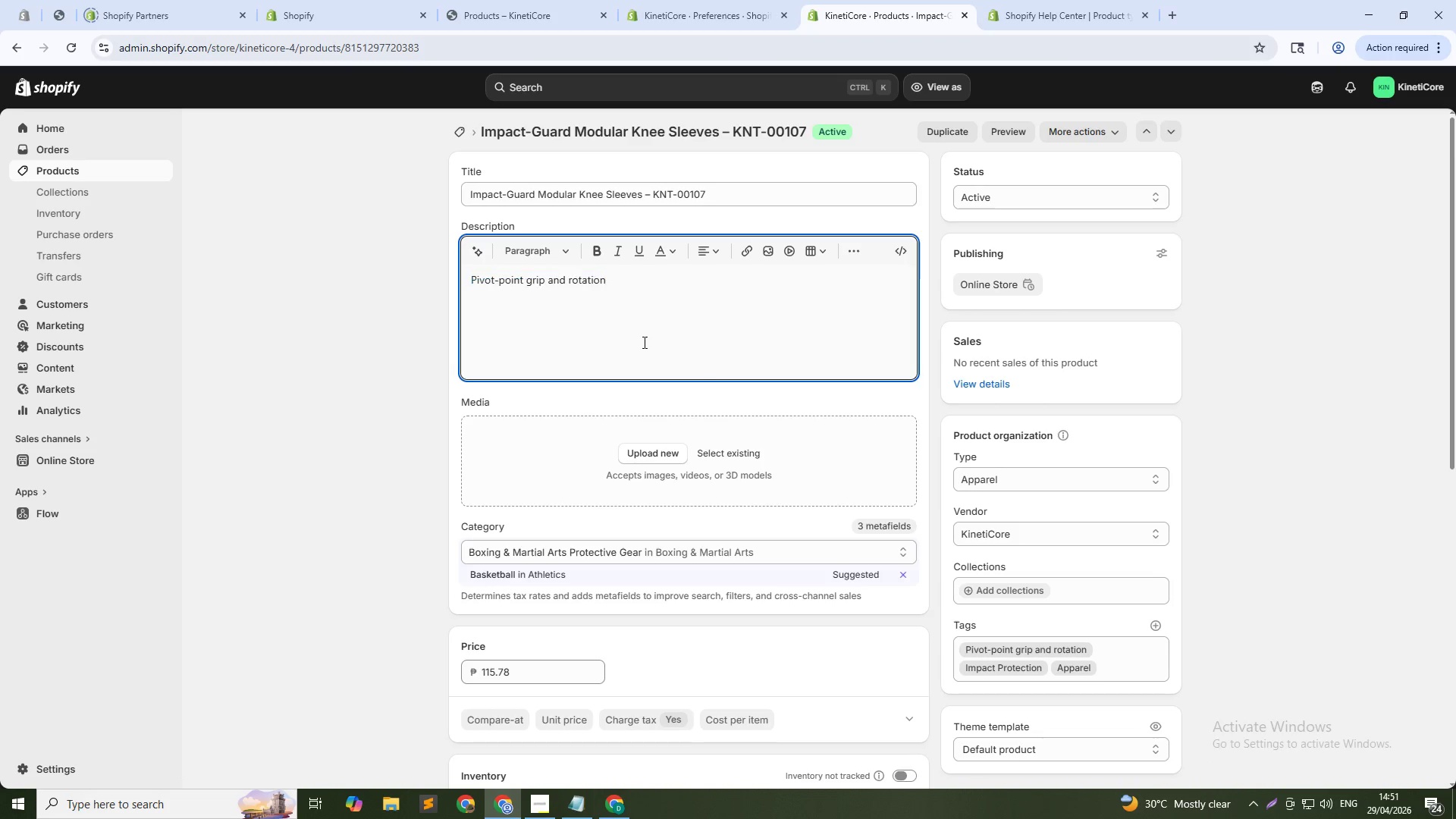 
key(Control+V)
 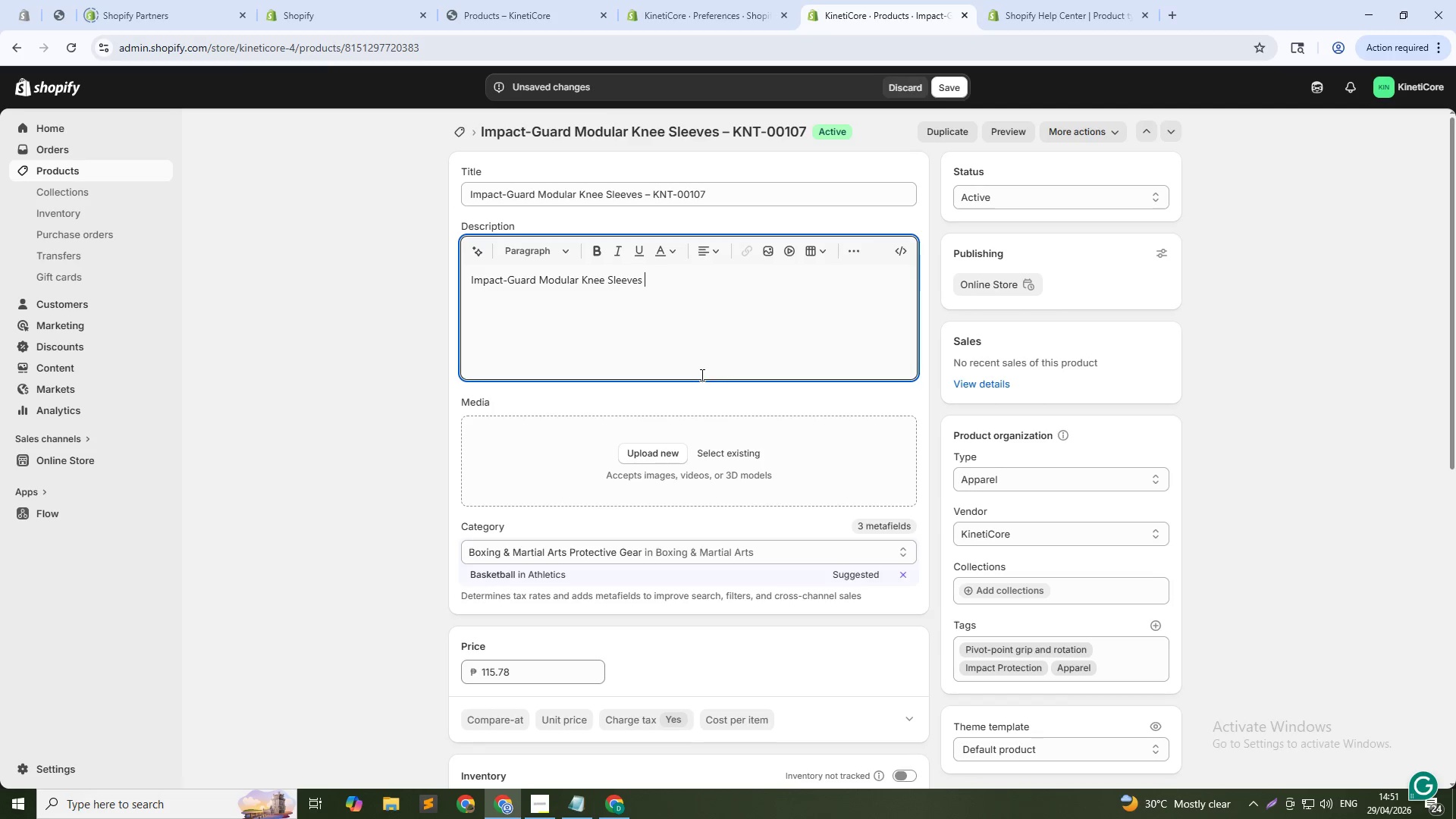 
type(combine pivot grip patches o)
key(Backspace)
type(for floor spins and gel padding for lan)
 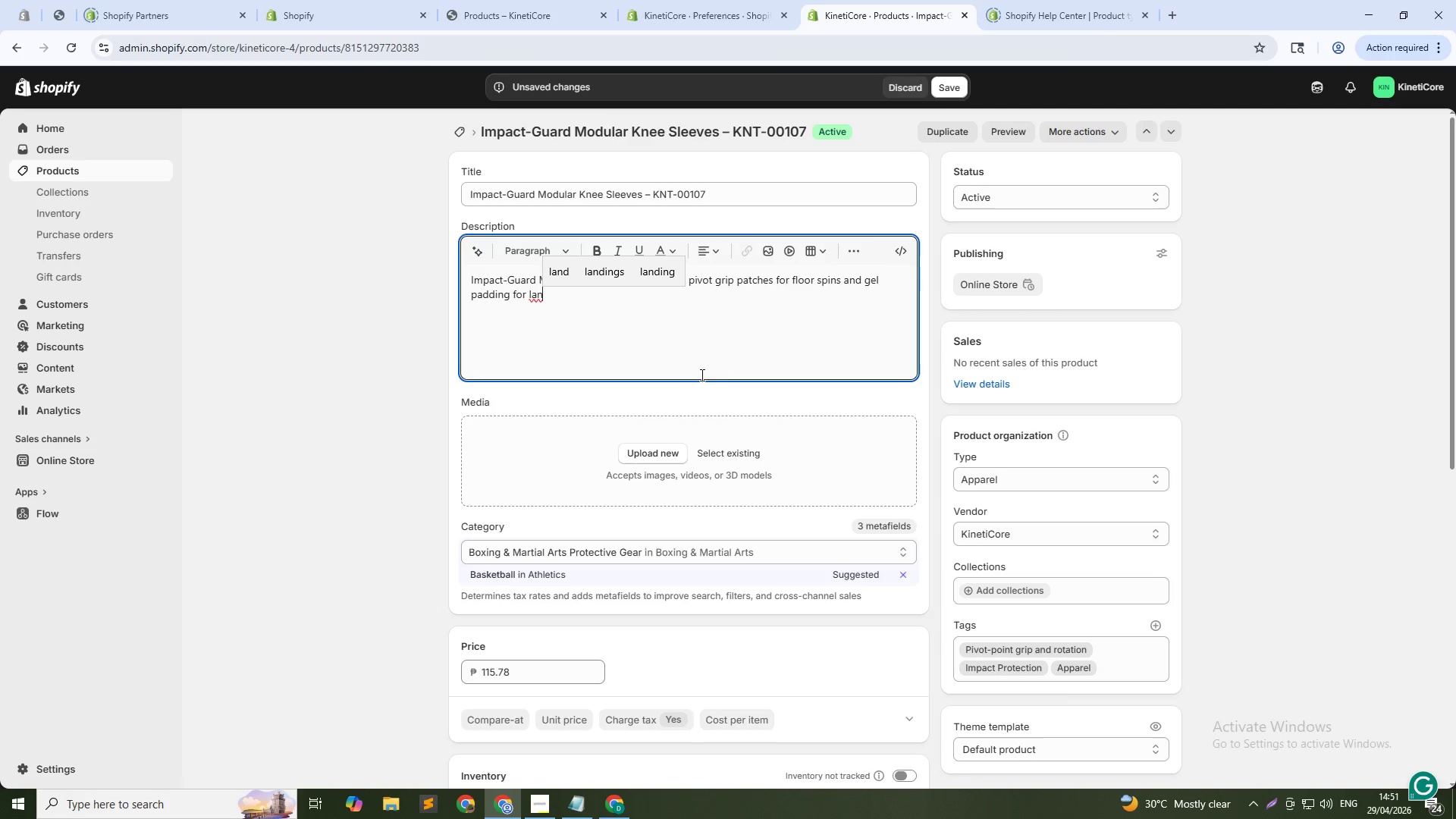 
type(ding protection )
key(Backspace)
type(. The dual-purpose design lets you transition smoothly betww)
key(Backspace)
type(eek)
key(Backspace)
type(n floorwork and aerial moves. Compression sleeve stays in place. Built for athletes who train)
 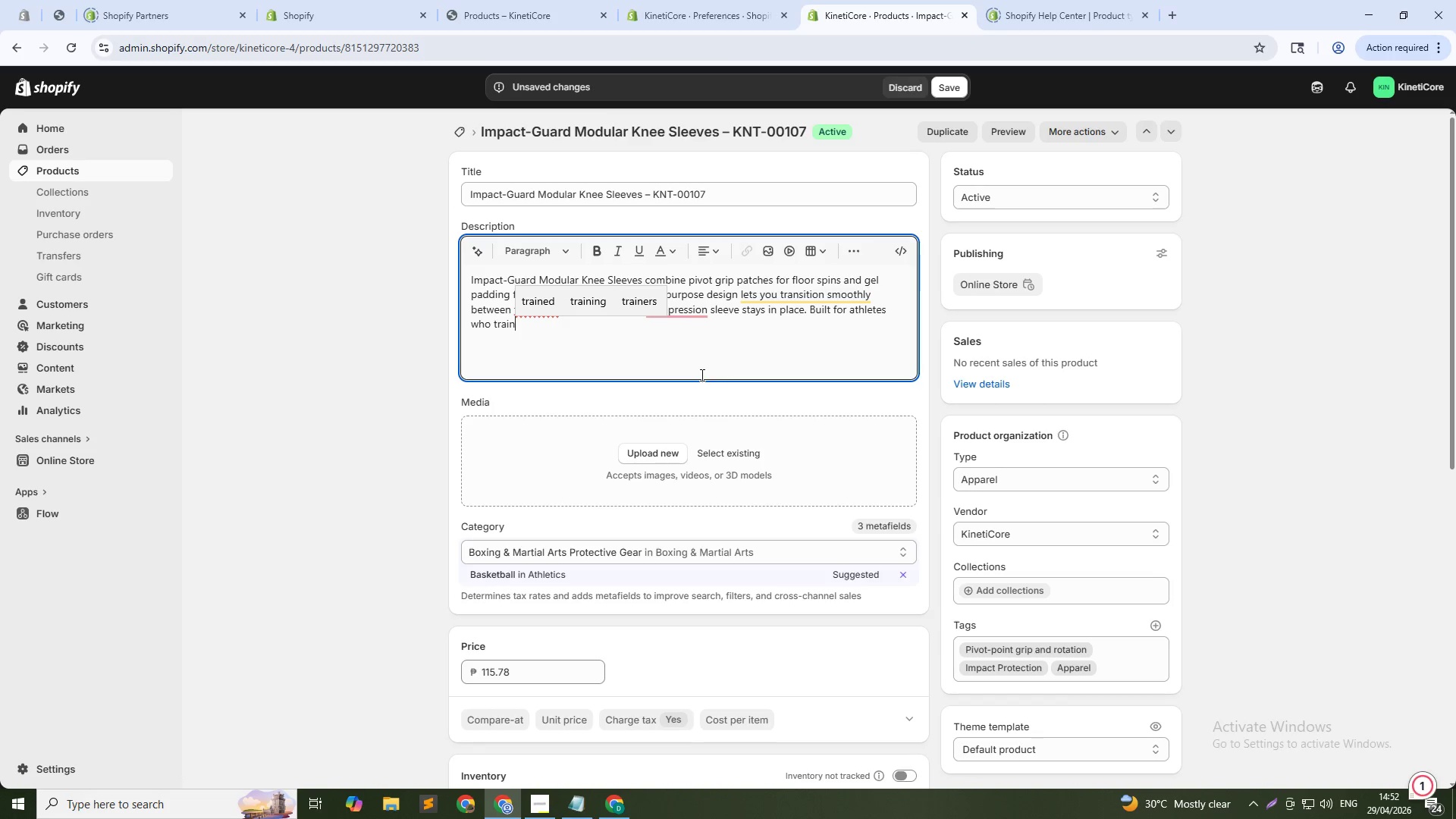 
type( both floor apin)
key(Backspace)
key(Backspace)
key(Backspace)
key(Backspace)
type(spins and high-impact landings.)
 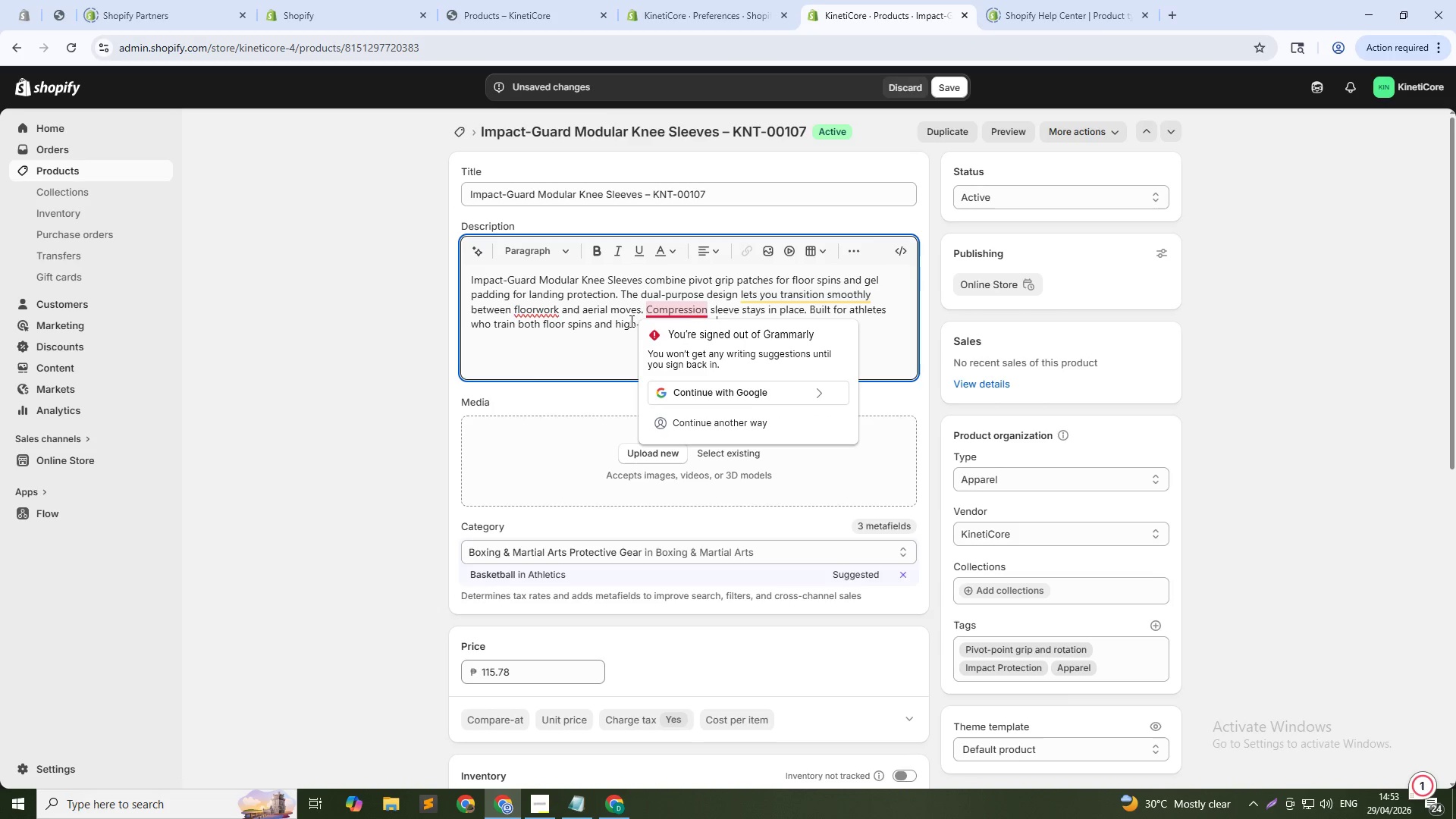 
mouse_move([787, 297])
 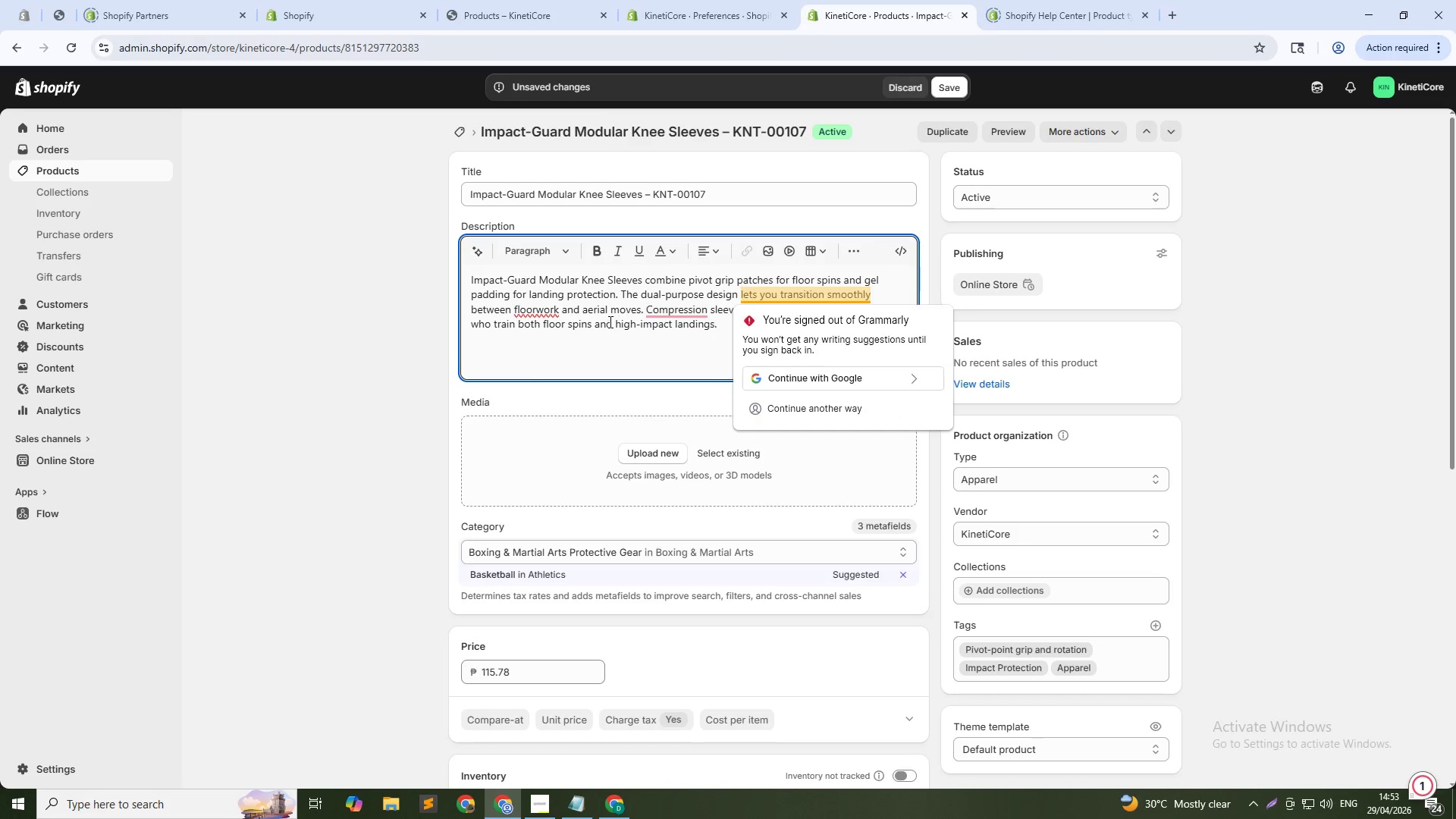 
left_click([607, 319])
 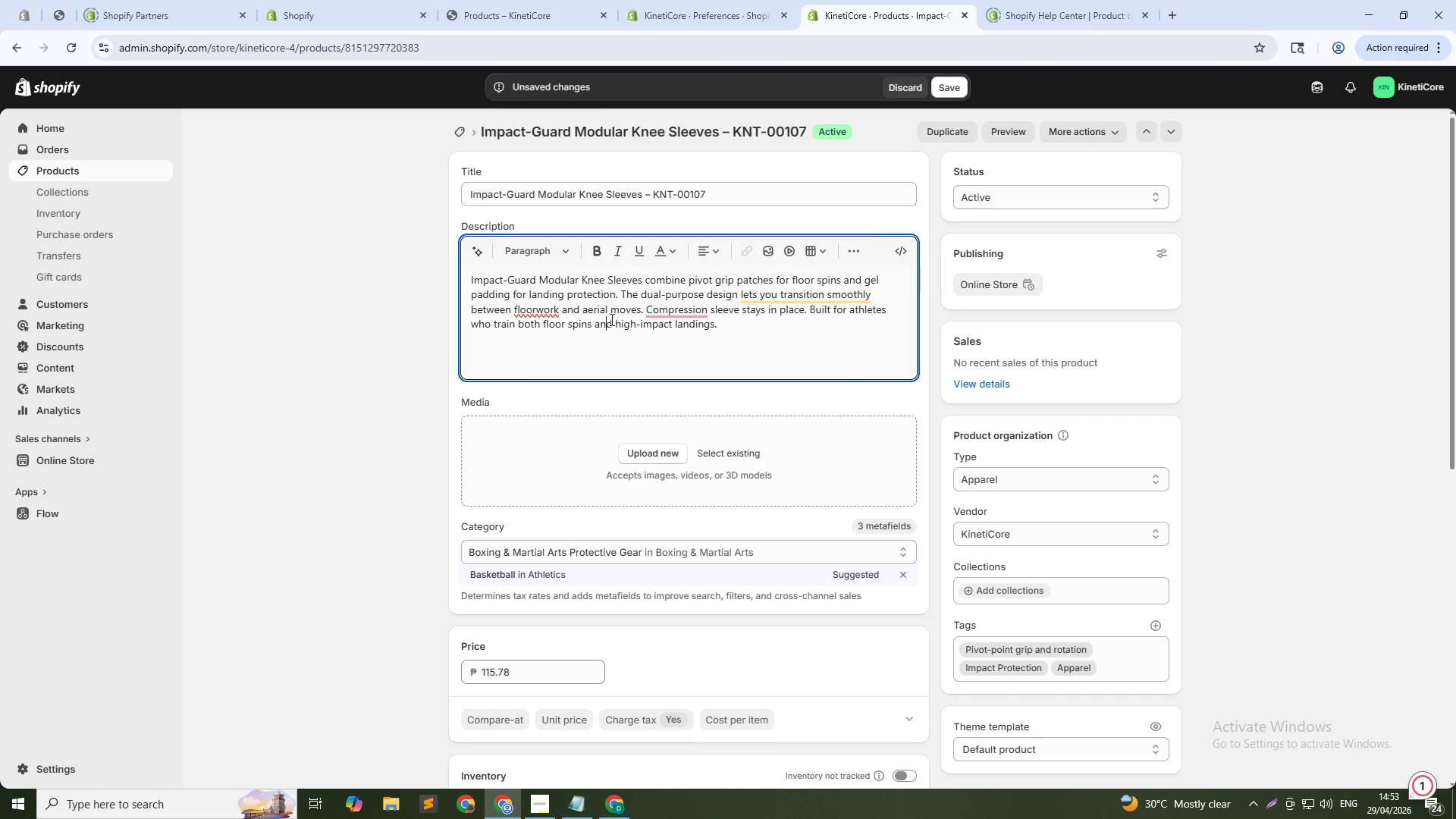 
scroll: coordinate [613, 320], scroll_direction: down, amount: 12.0
 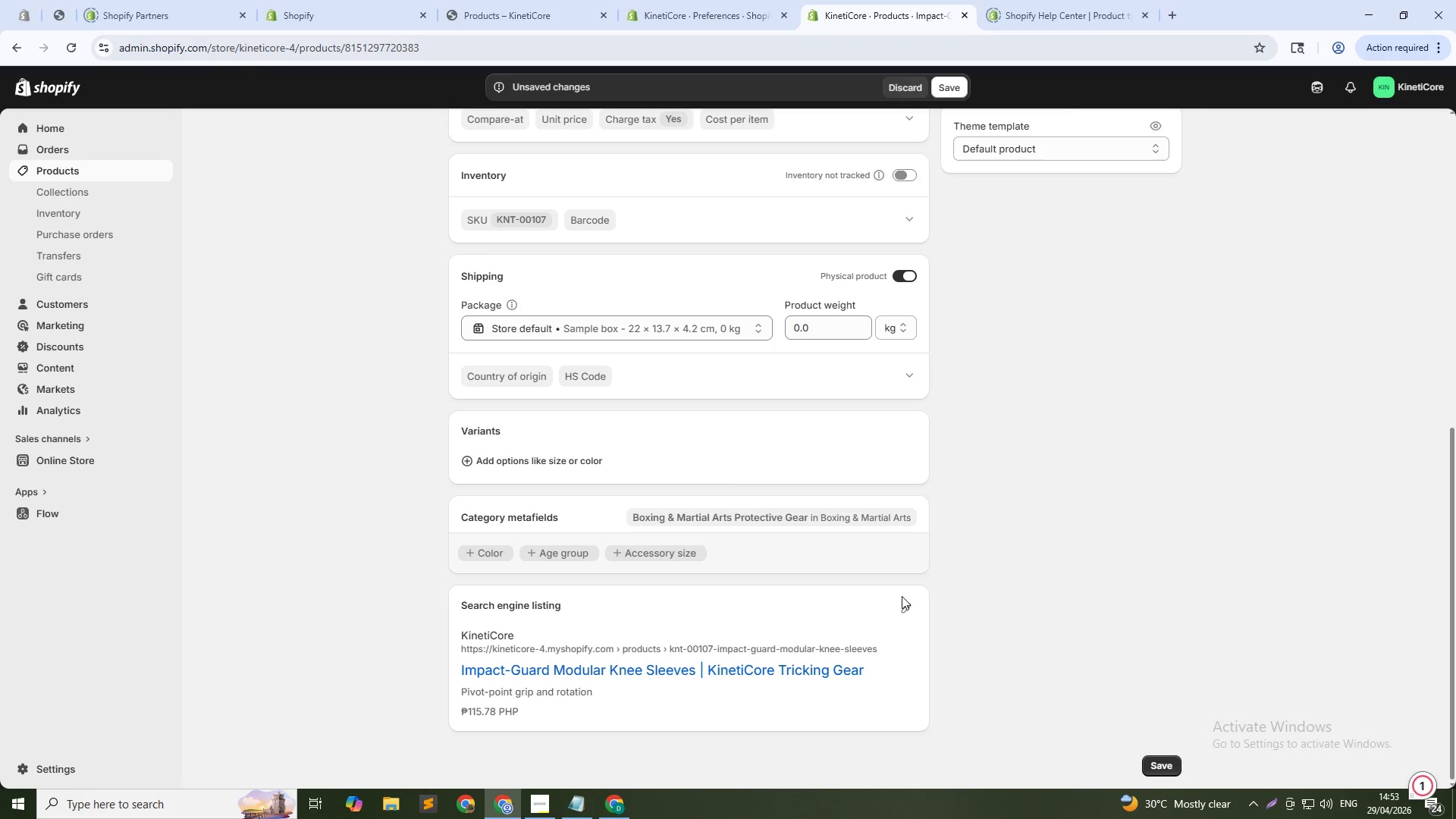 
left_click([902, 596])
 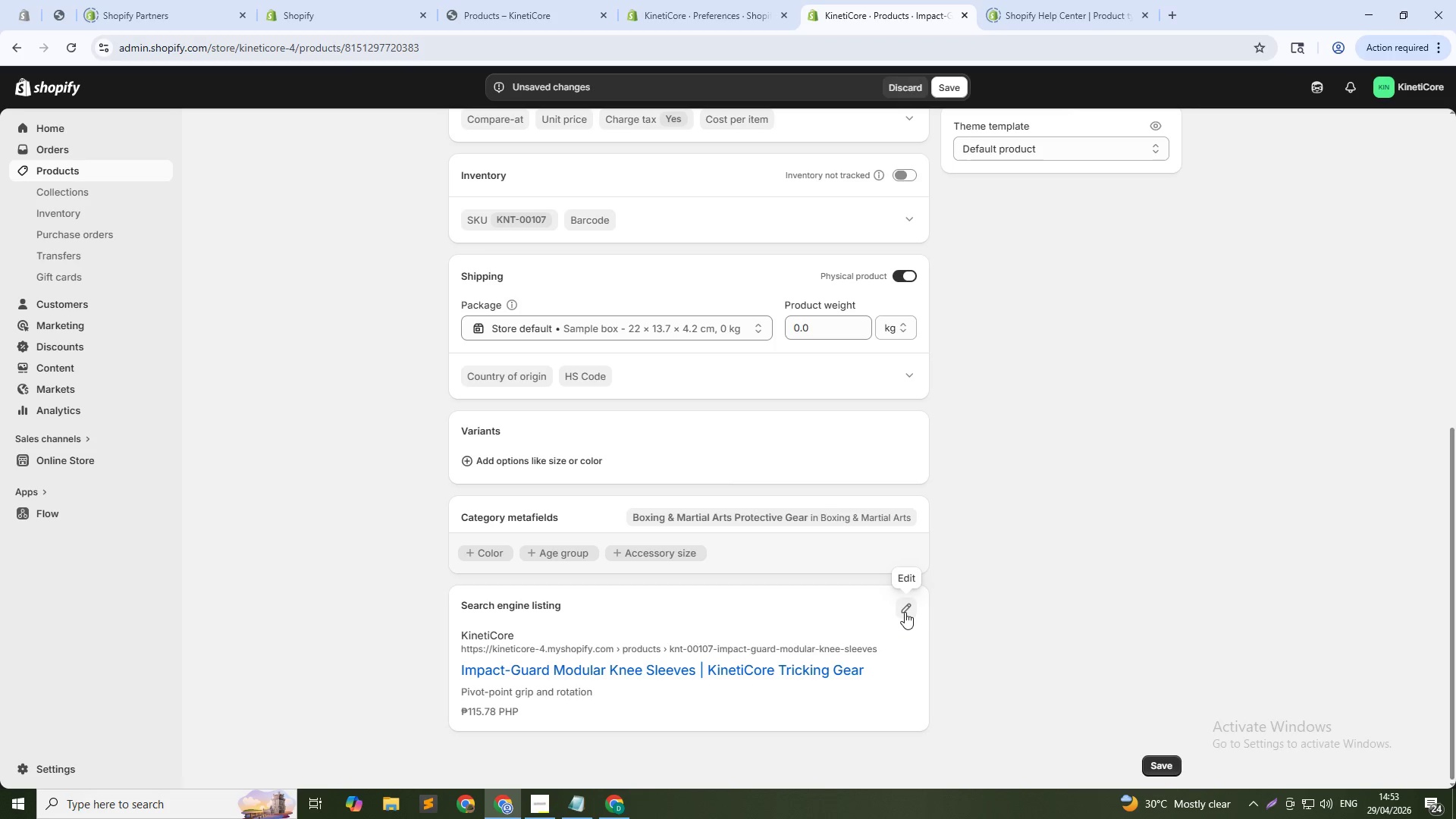 
left_click([905, 612])
 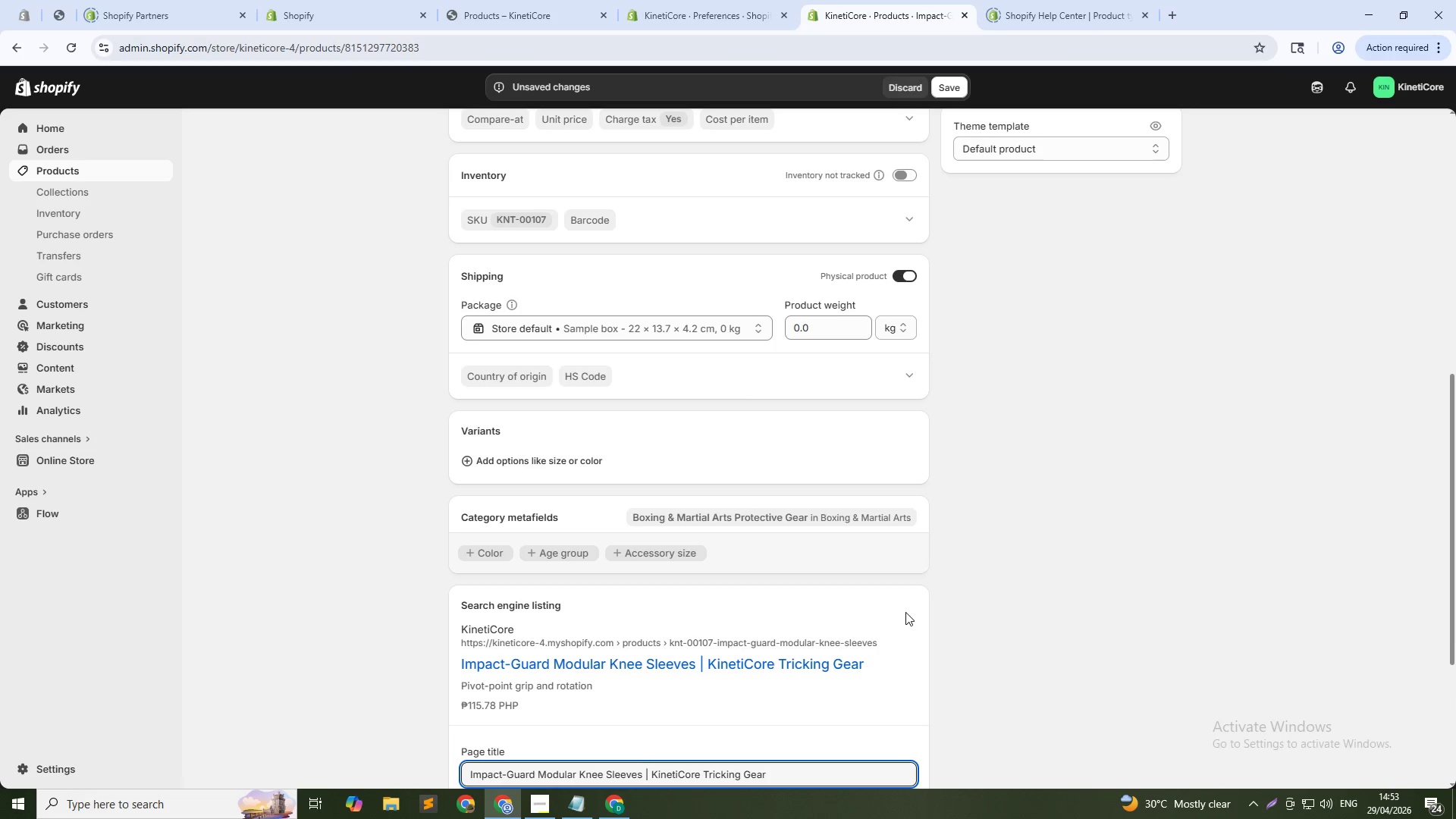 
scroll: coordinate [905, 612], scroll_direction: down, amount: 7.0
 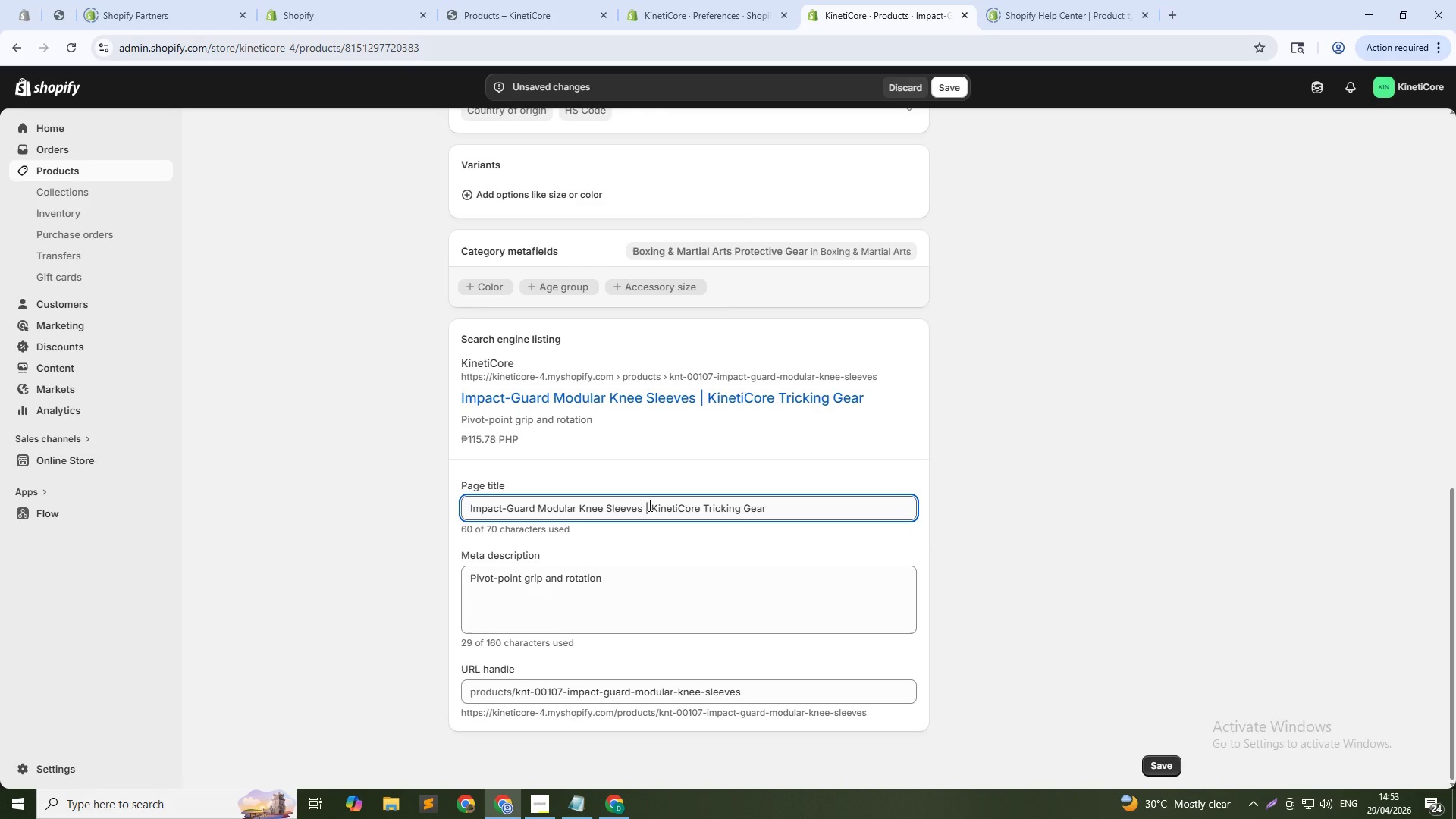 
left_click_drag(start_coordinate=[648, 505], to_coordinate=[814, 507])
 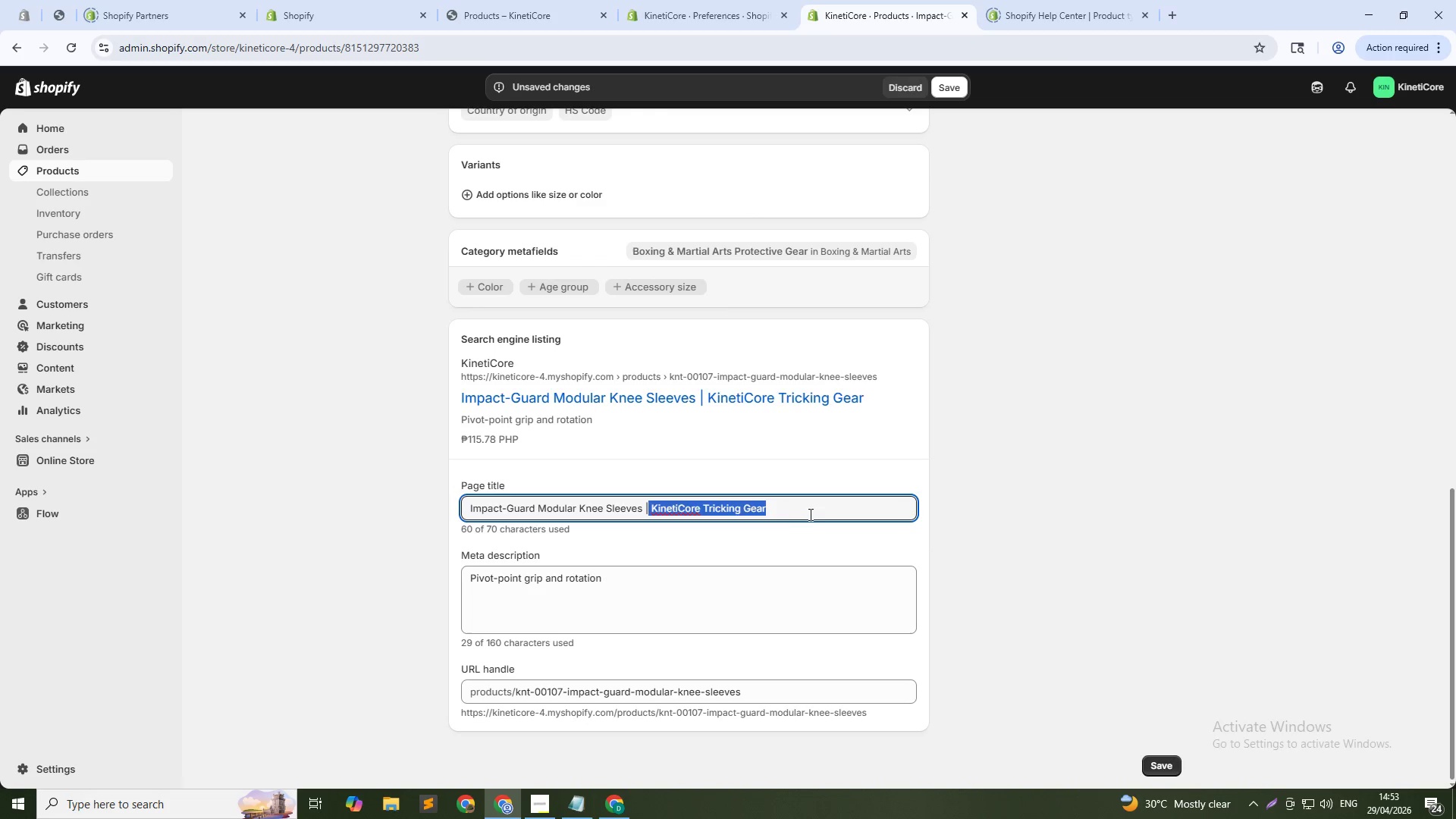 
key(Backspace)
 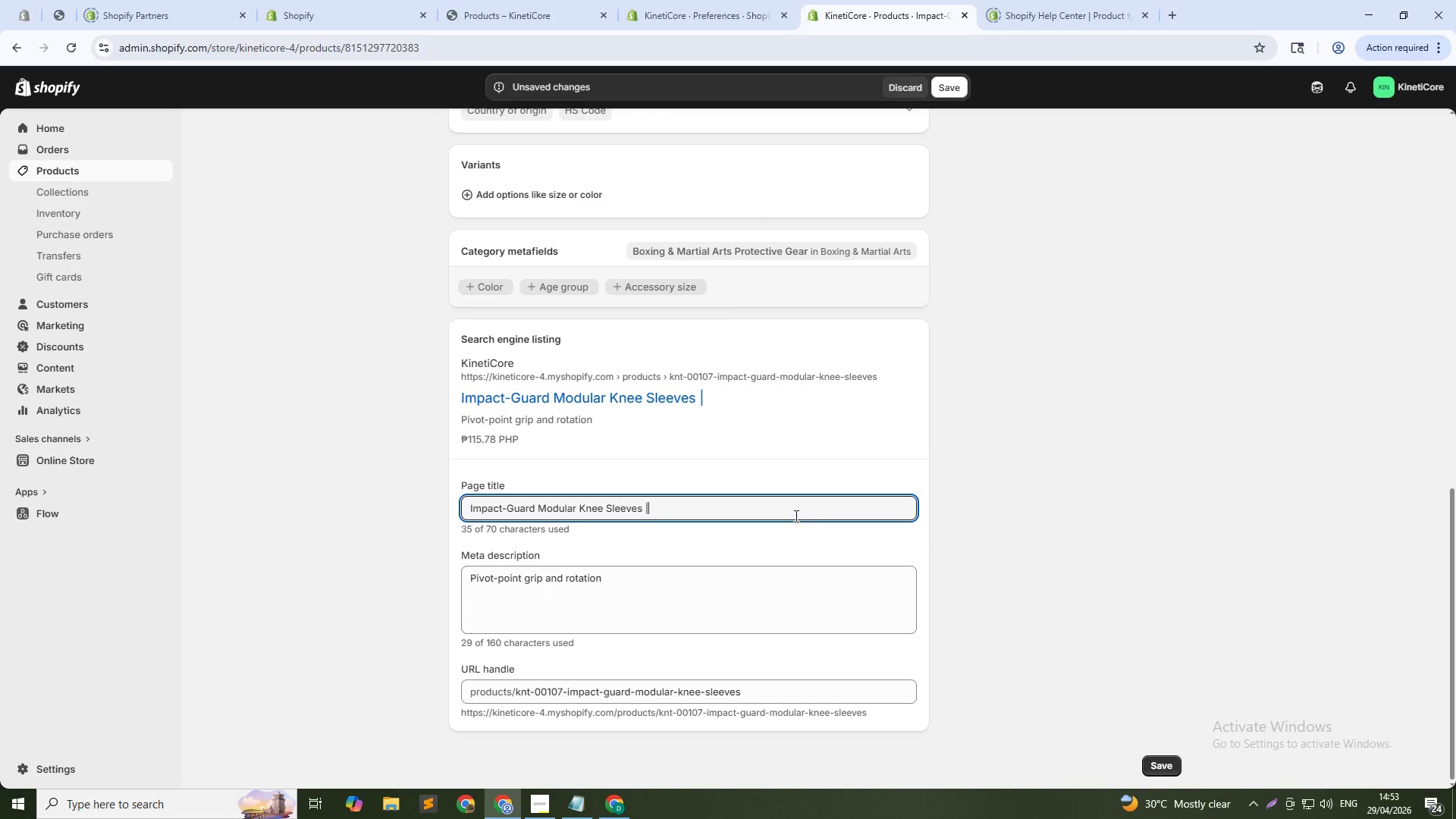 
key(Backspace)
 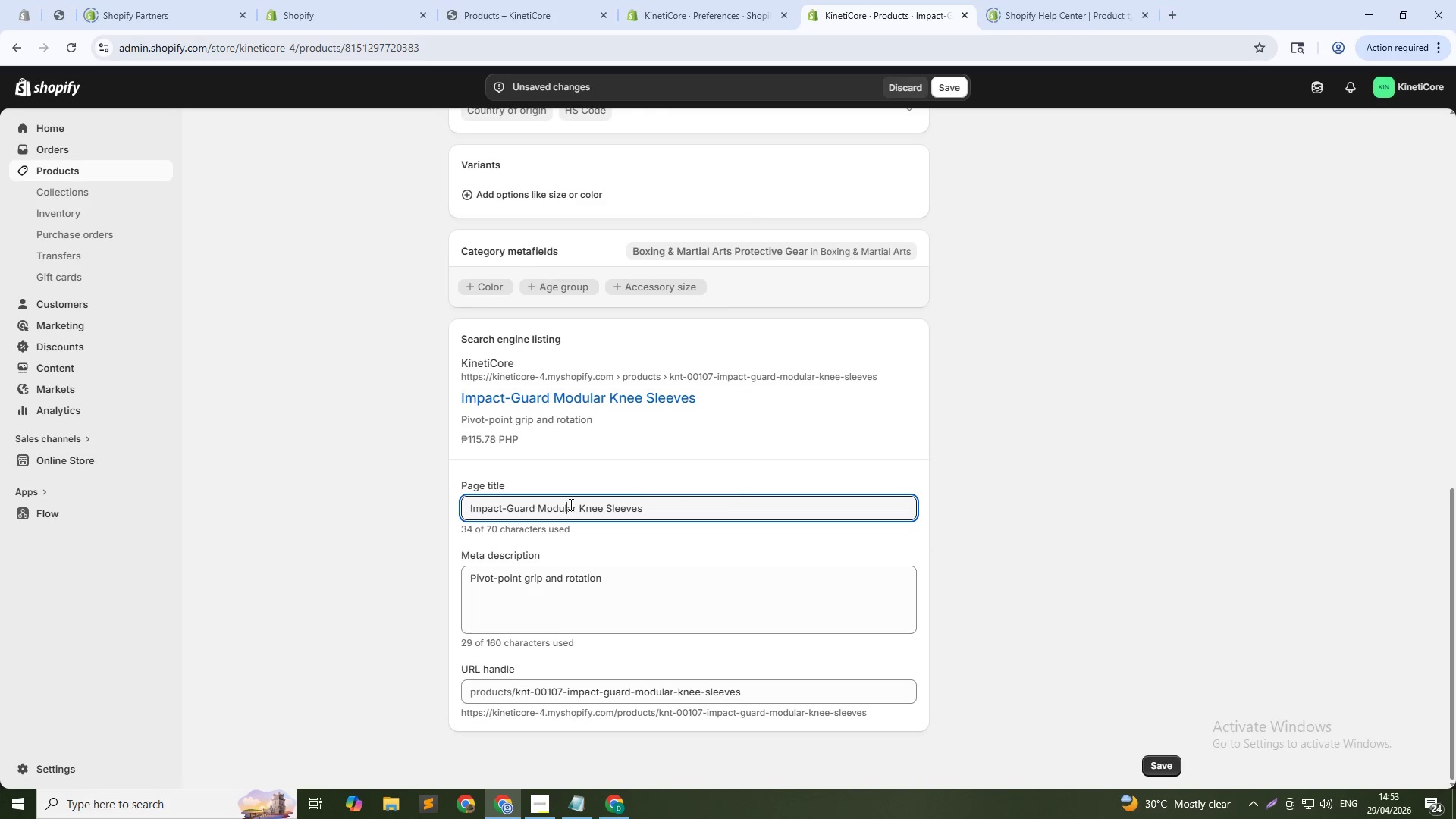 
double_click([570, 504])
 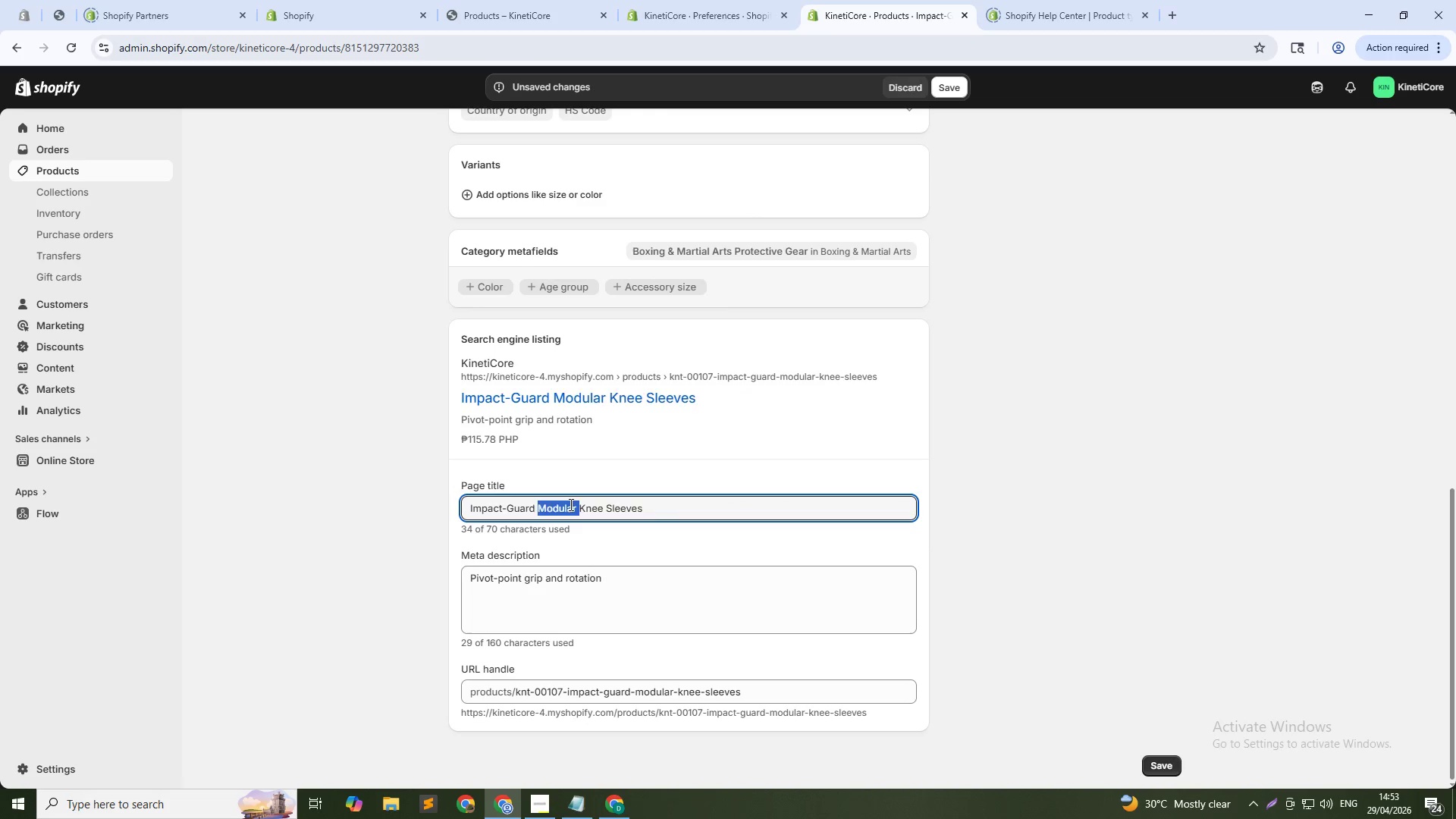 
key(Backspace)
 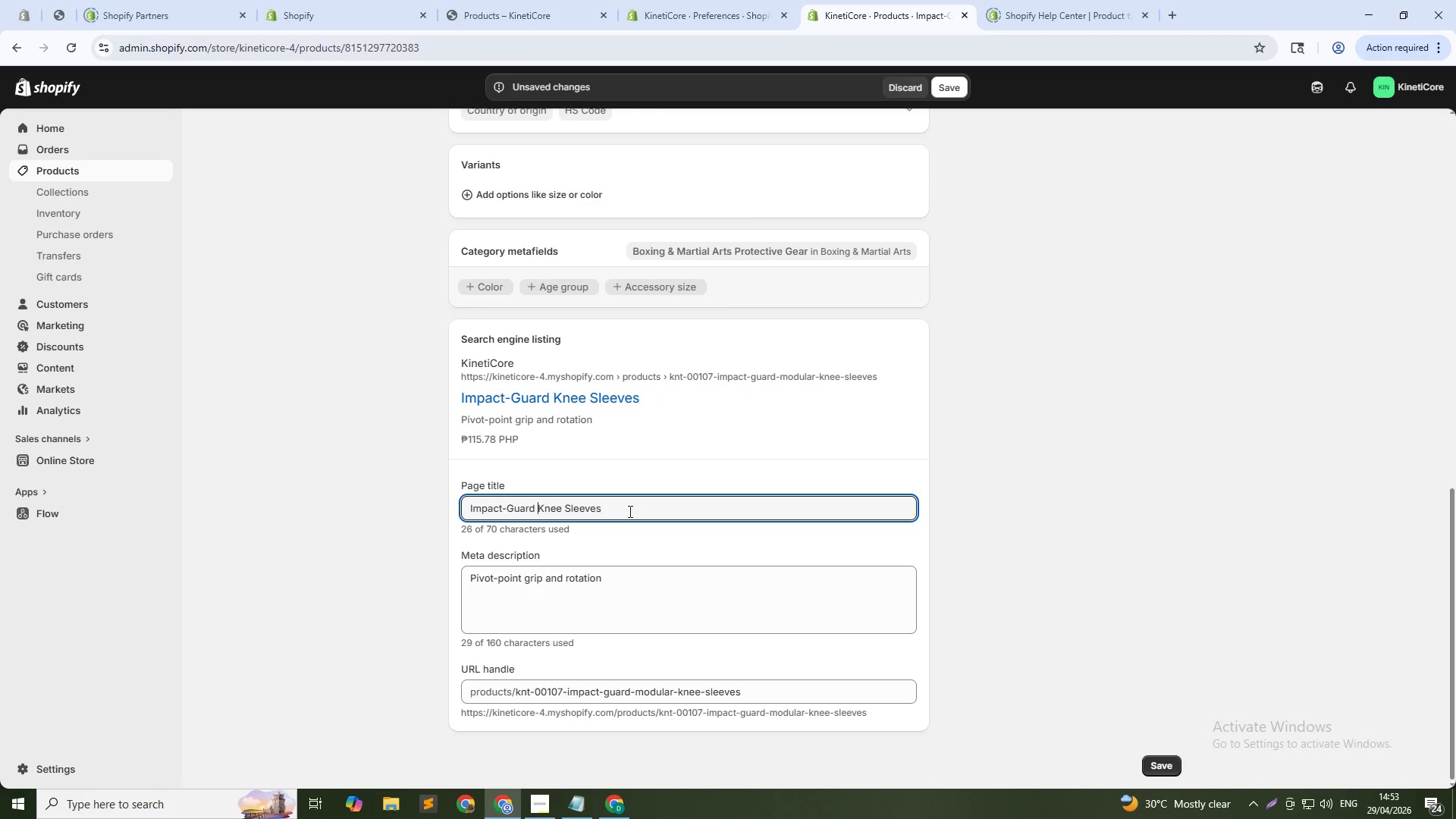 
left_click([629, 511])
 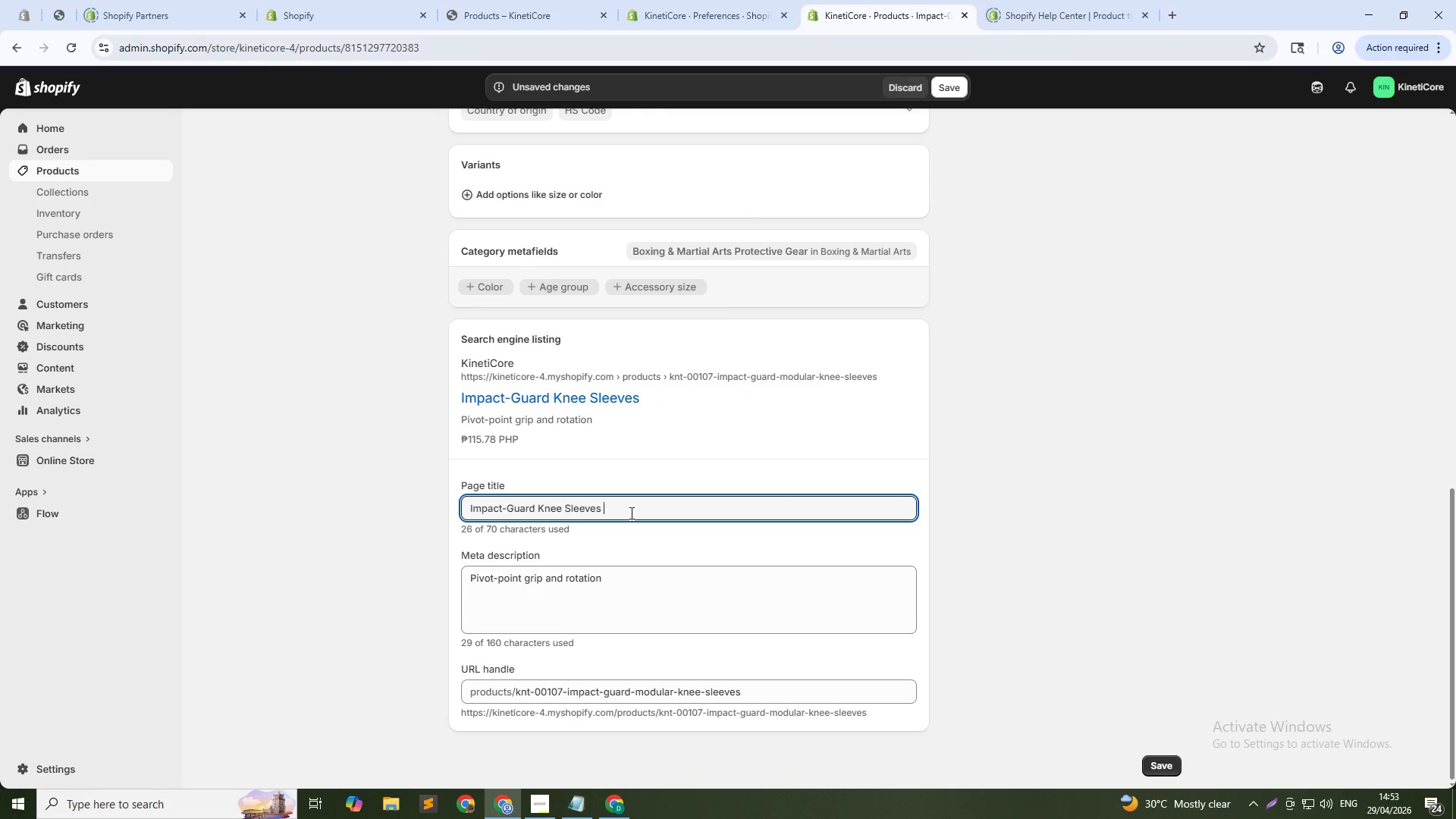 
type(Pivot Grip + )
 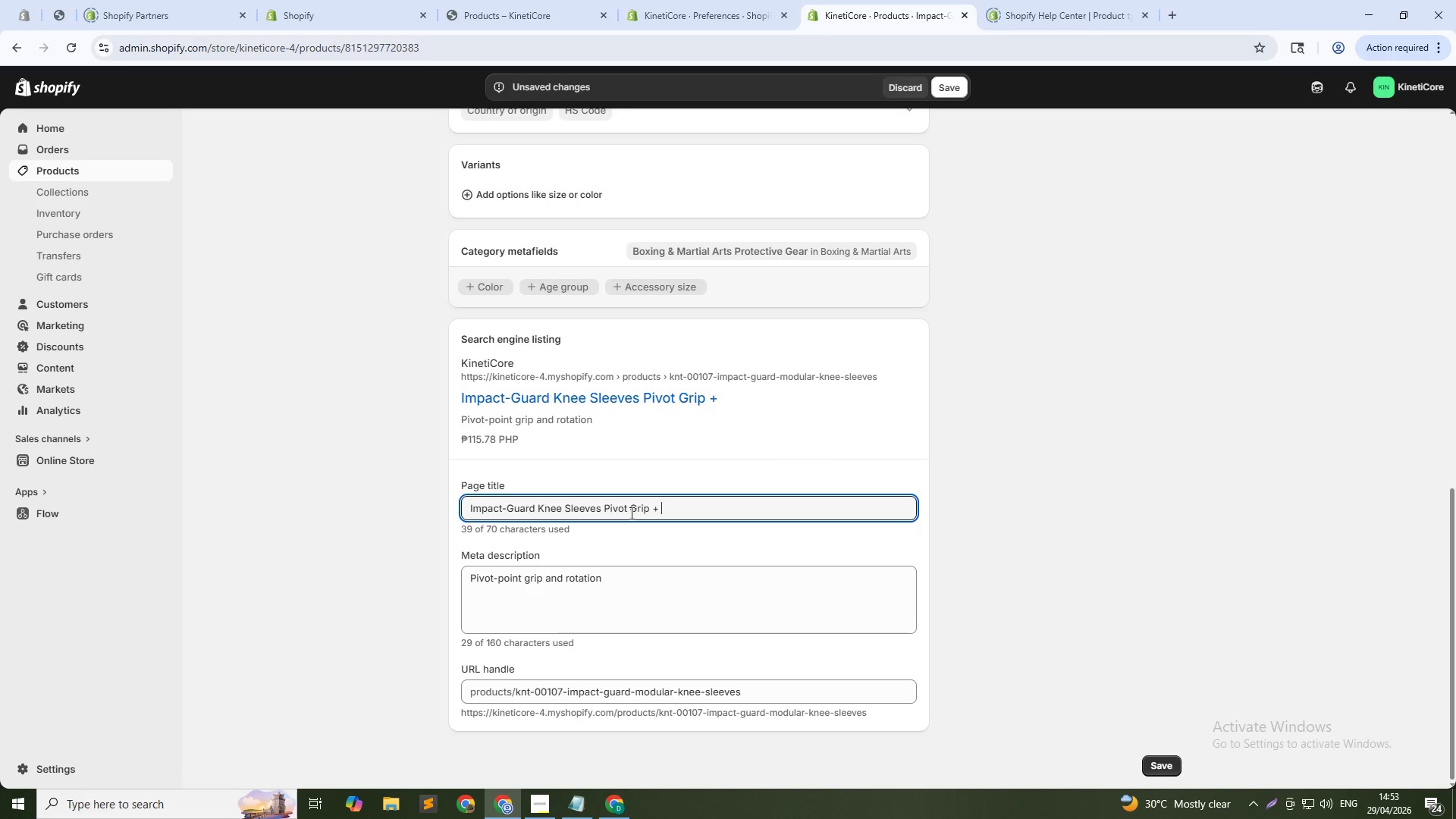 
type(Protection Combp)
key(Backspace)
type(o)
 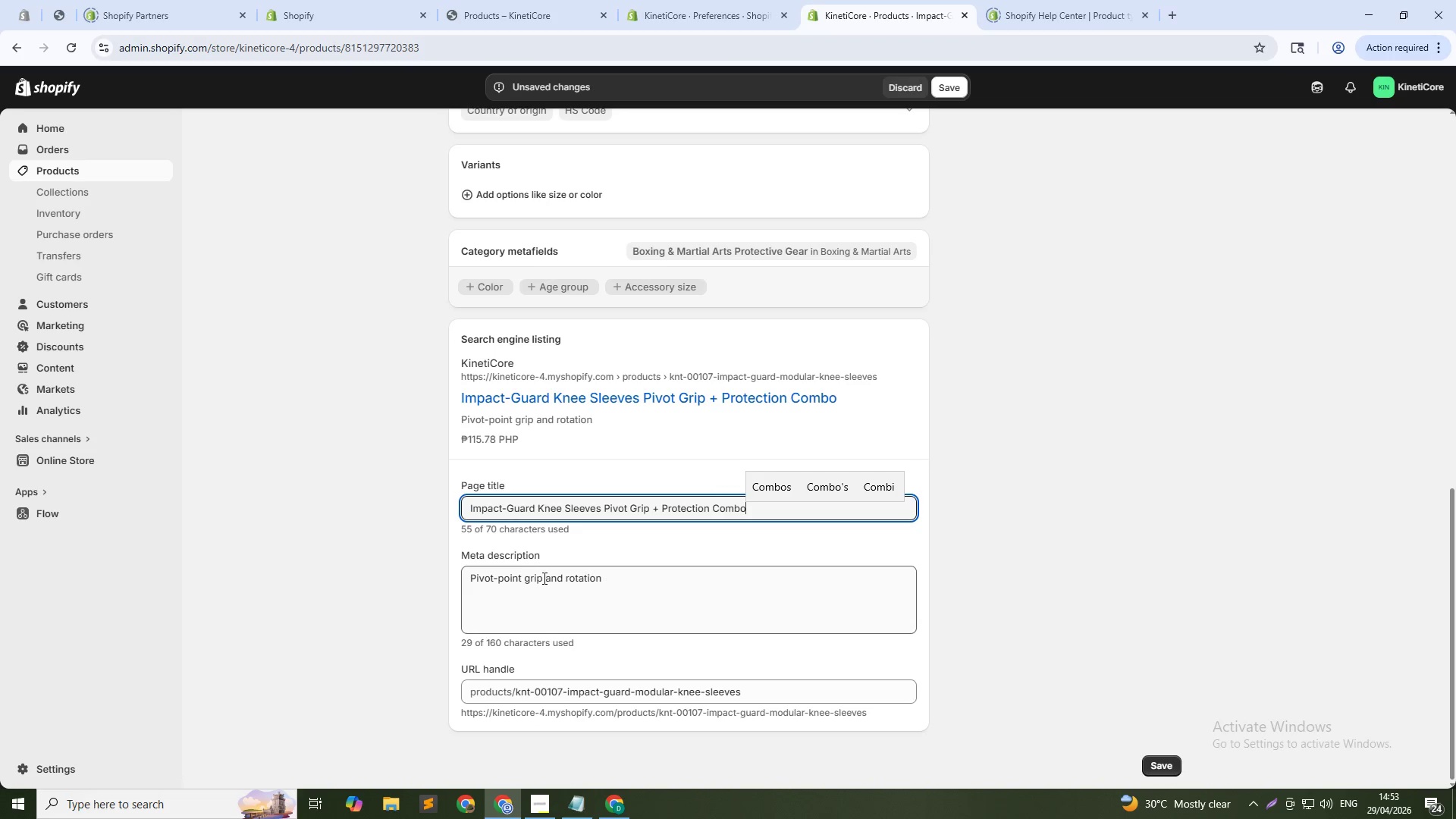 
double_click([543, 578])
 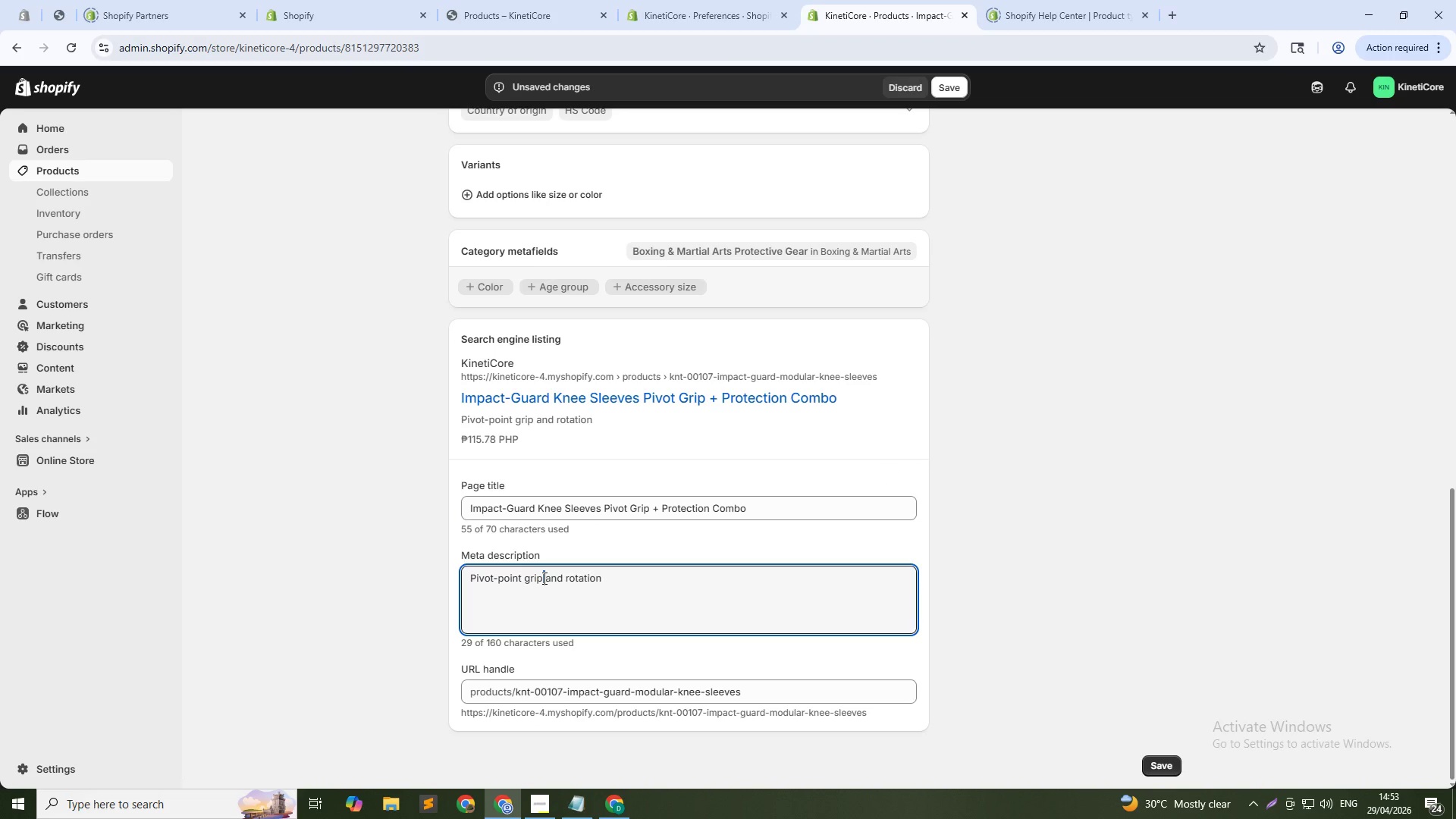 
left_click([543, 578])
 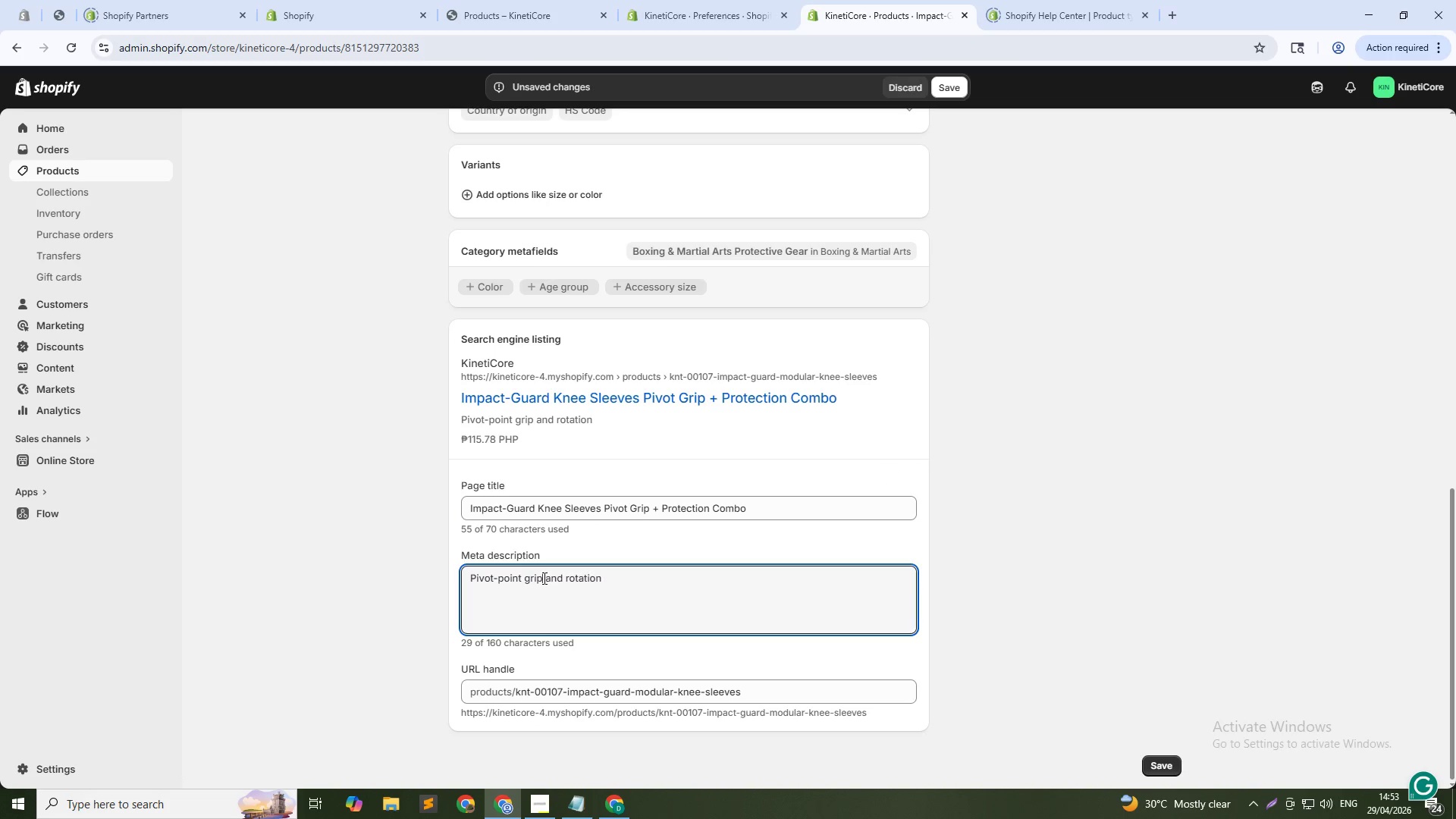 
left_click_drag(start_coordinate=[604, 580], to_coordinate=[435, 572])
 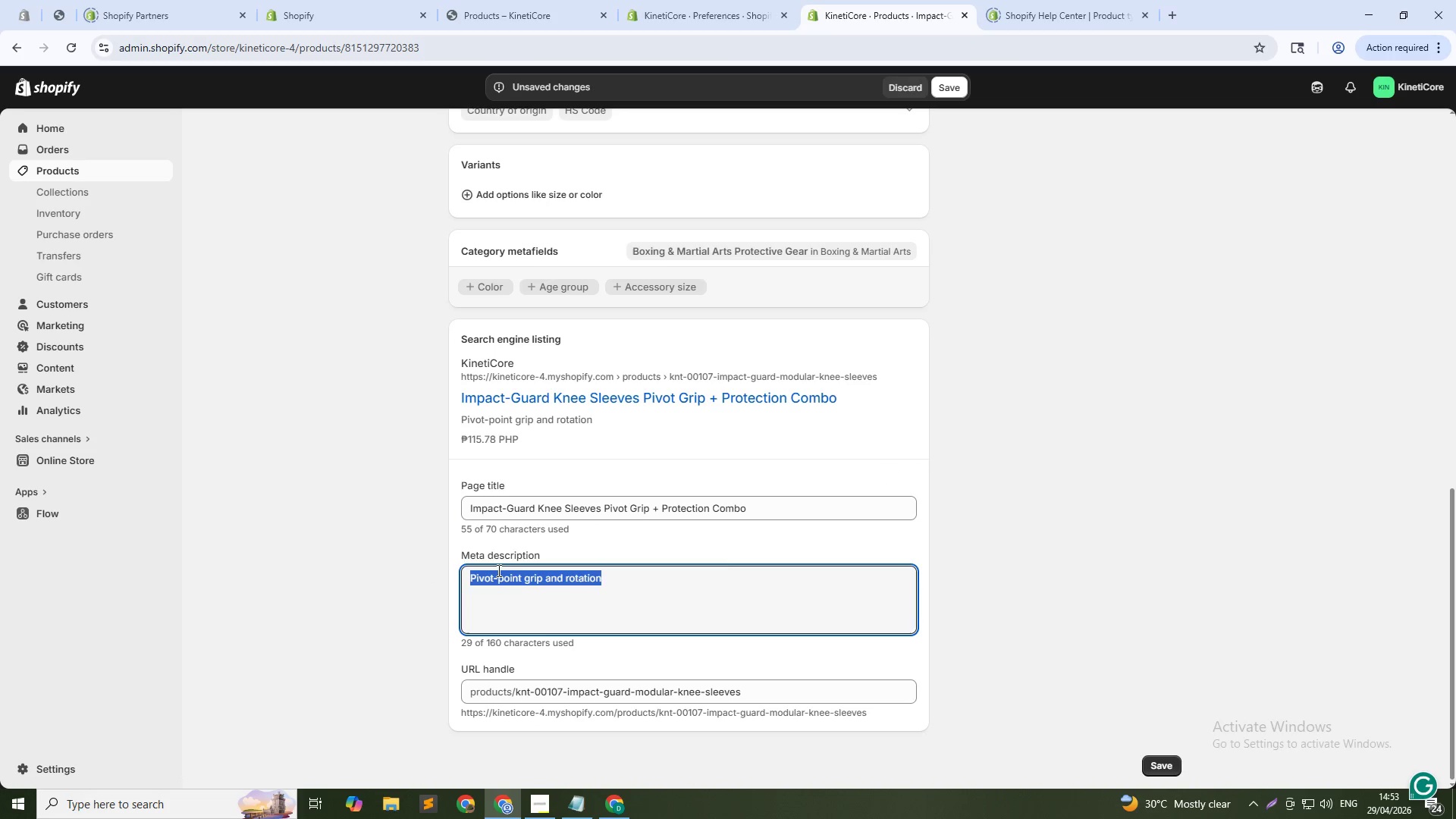 
left_click([497, 570])
 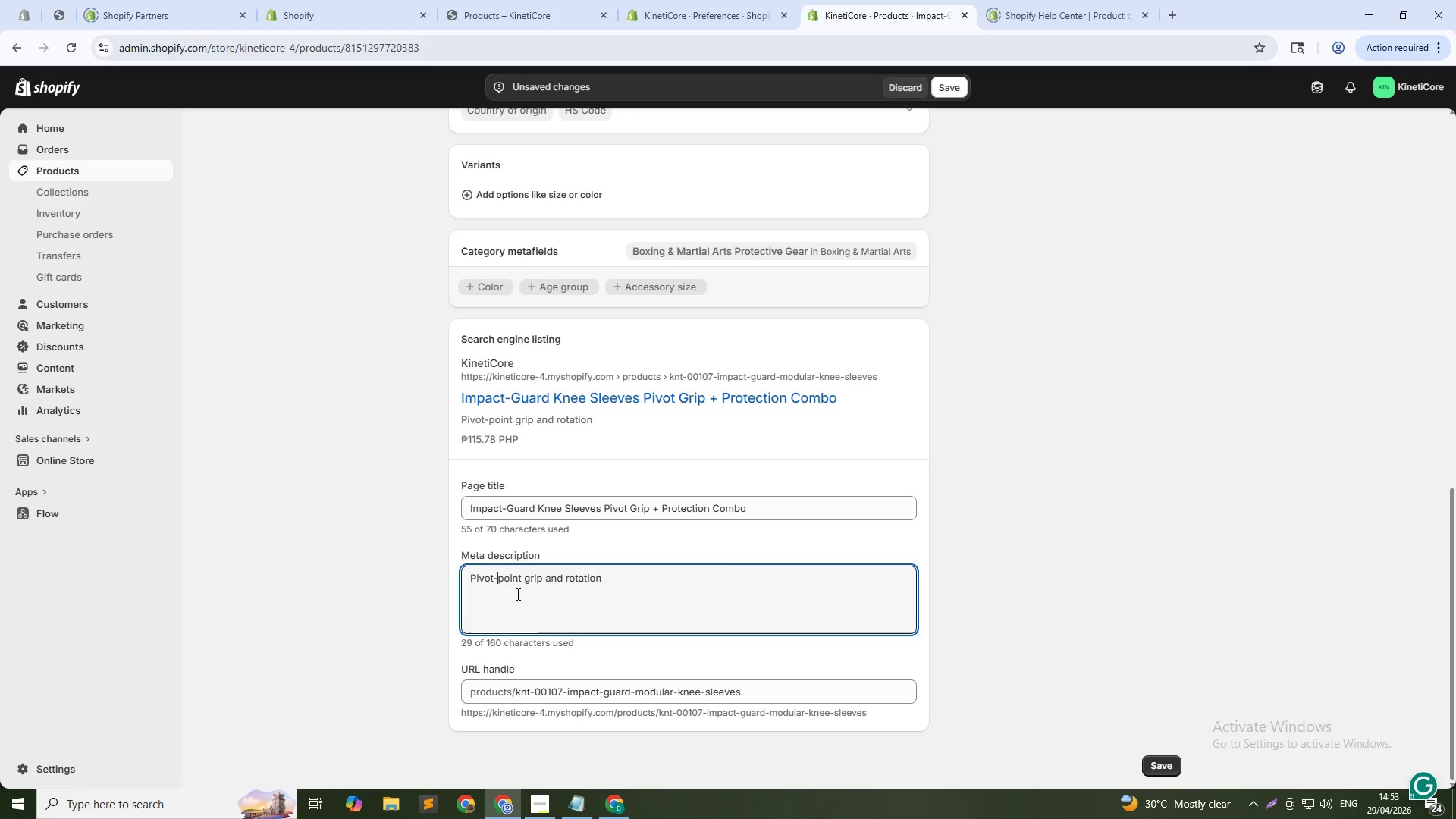 
left_click_drag(start_coordinate=[497, 579], to_coordinate=[704, 599])
 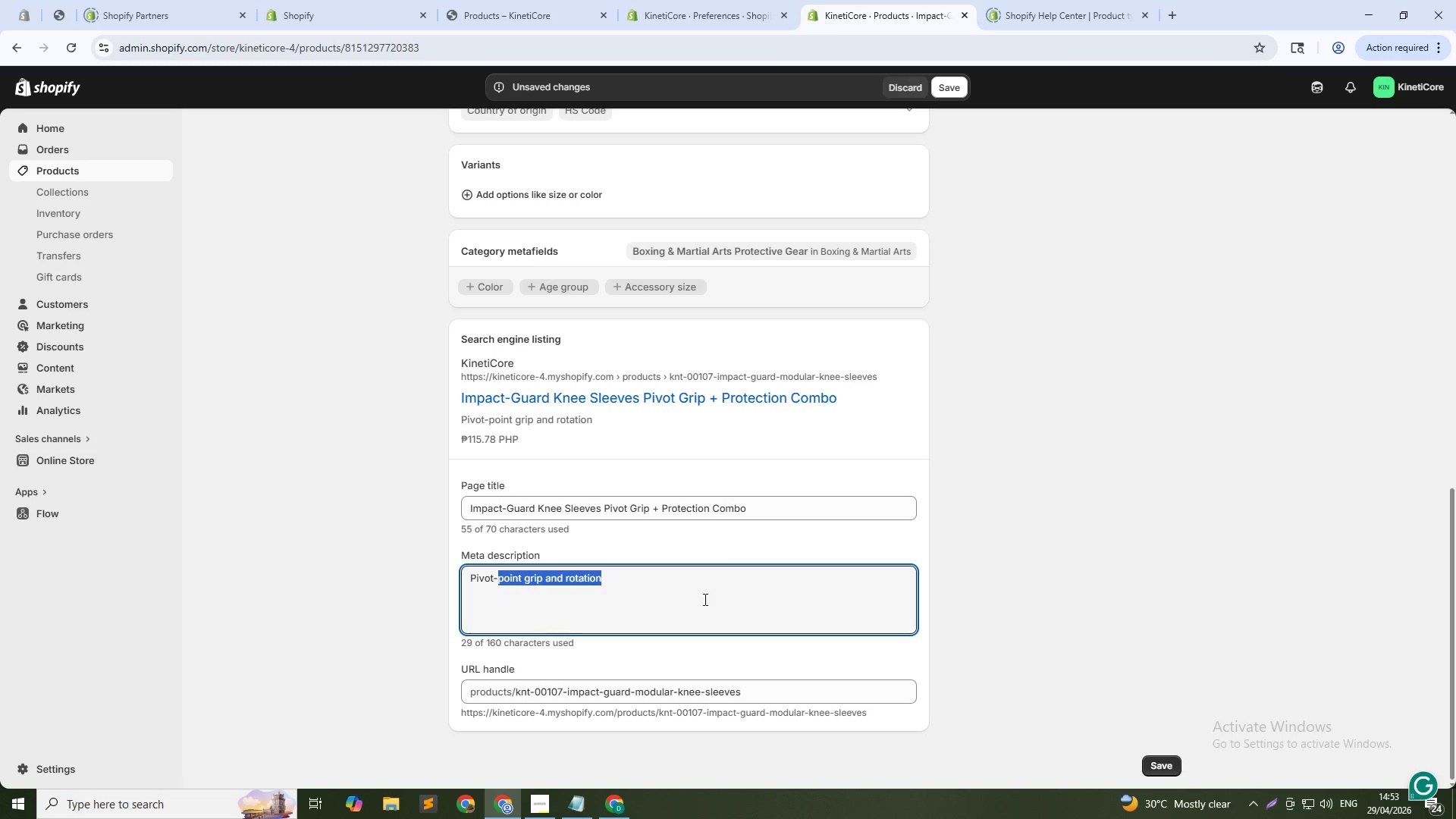 
key(Backspace)
key(Backspace)
type( pactches )
key(Backspace)
key(Backspace)
key(Backspace)
key(Backspace)
key(Backspace)
key(Backspace)
key(Backspace)
type(tches for spins. Gel paddings fot)
key(Backspace)
type(r landings. For tricking, capoeira, breakdance.)
 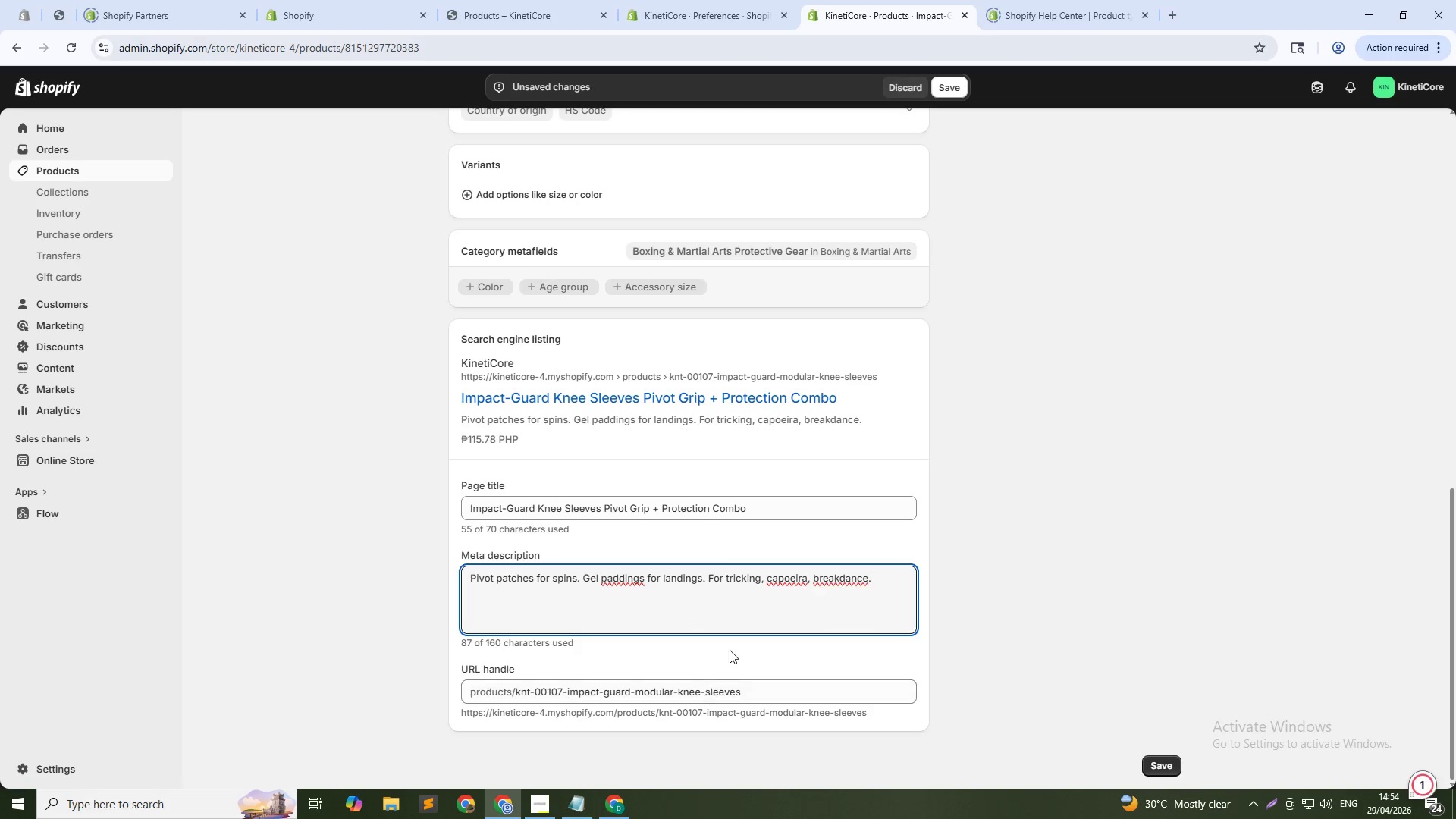 
scroll: coordinate [785, 585], scroll_direction: down, amount: 5.0
 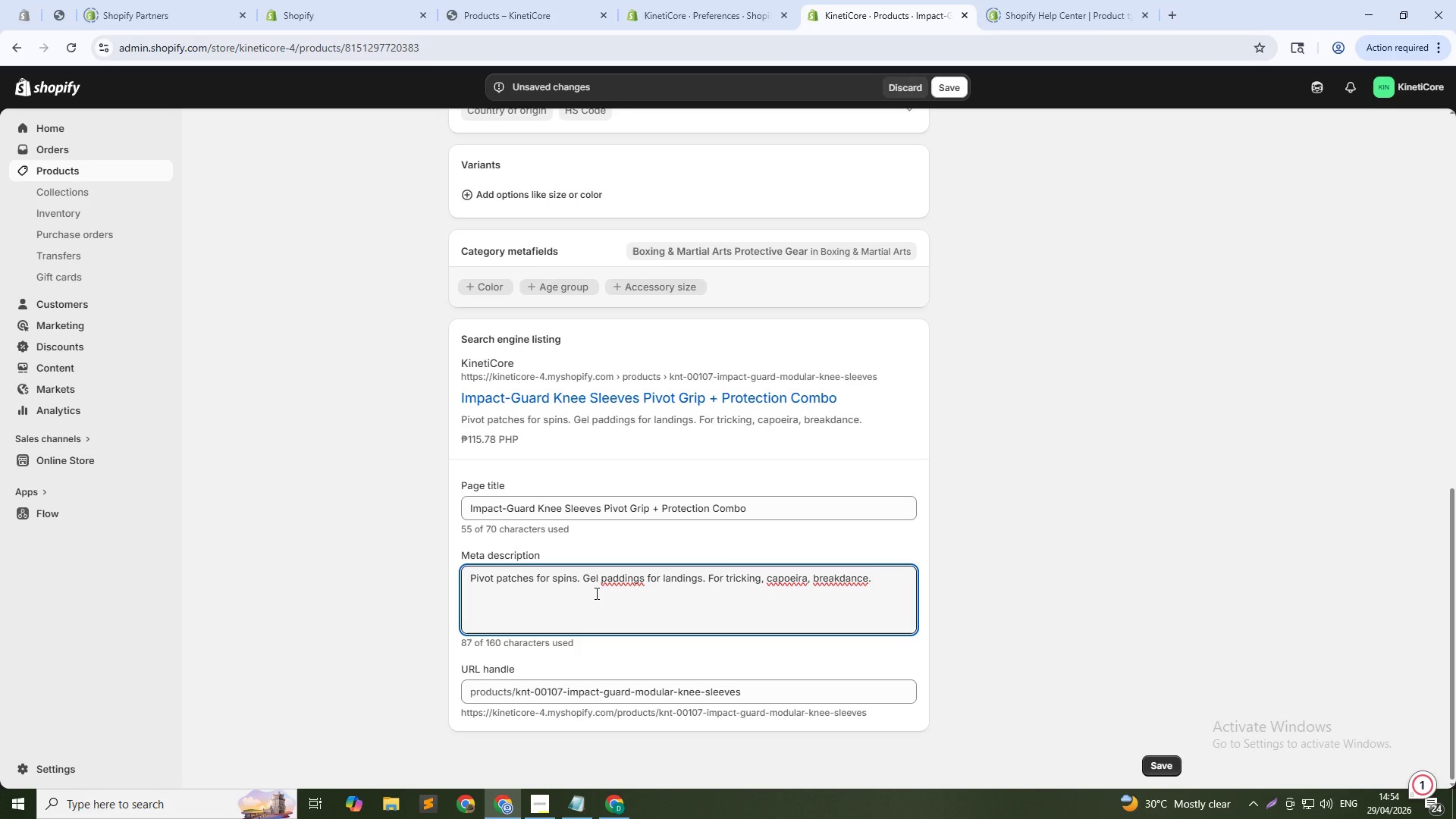 
left_click([642, 582])
 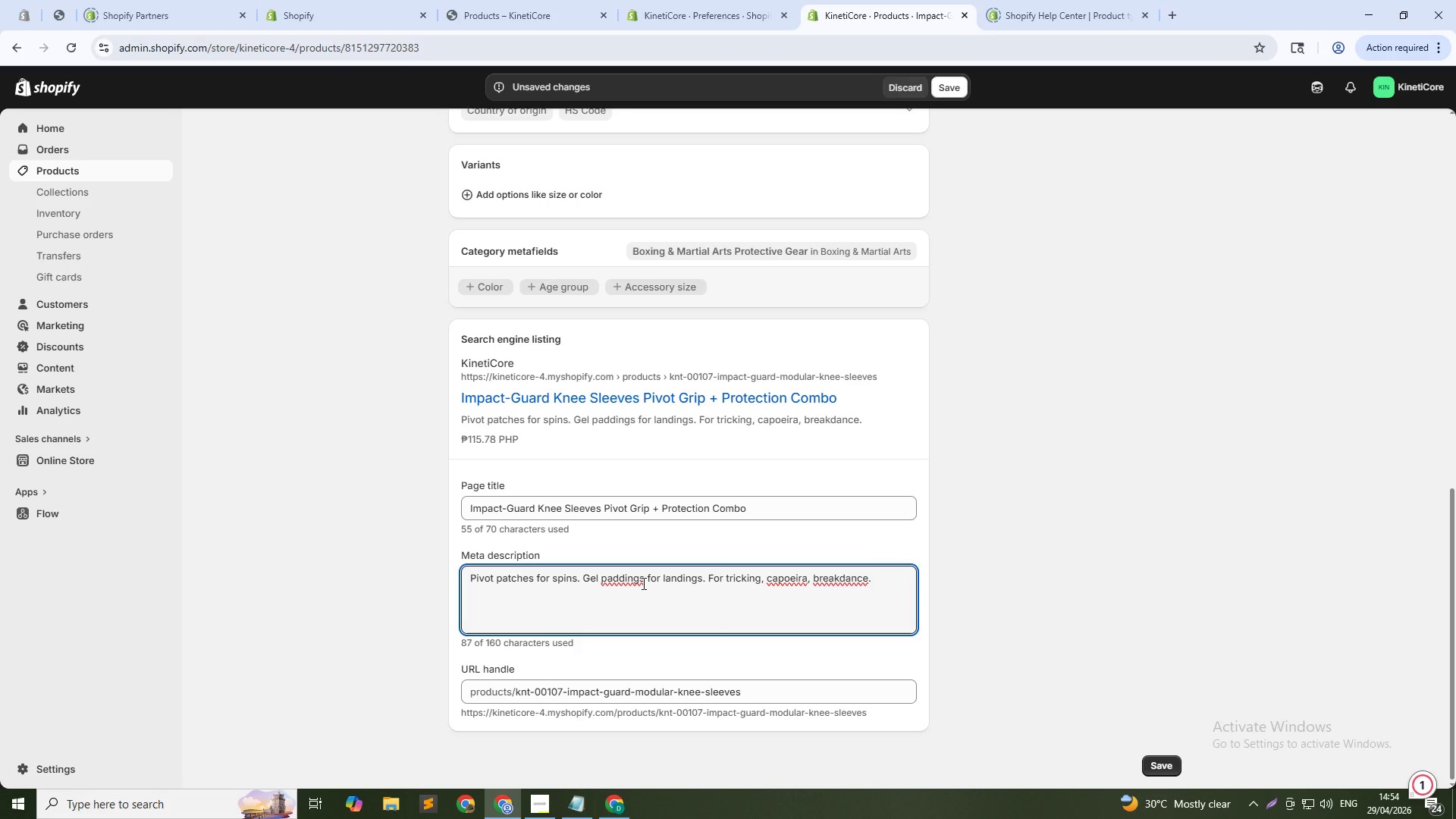 
key(Backspace)
 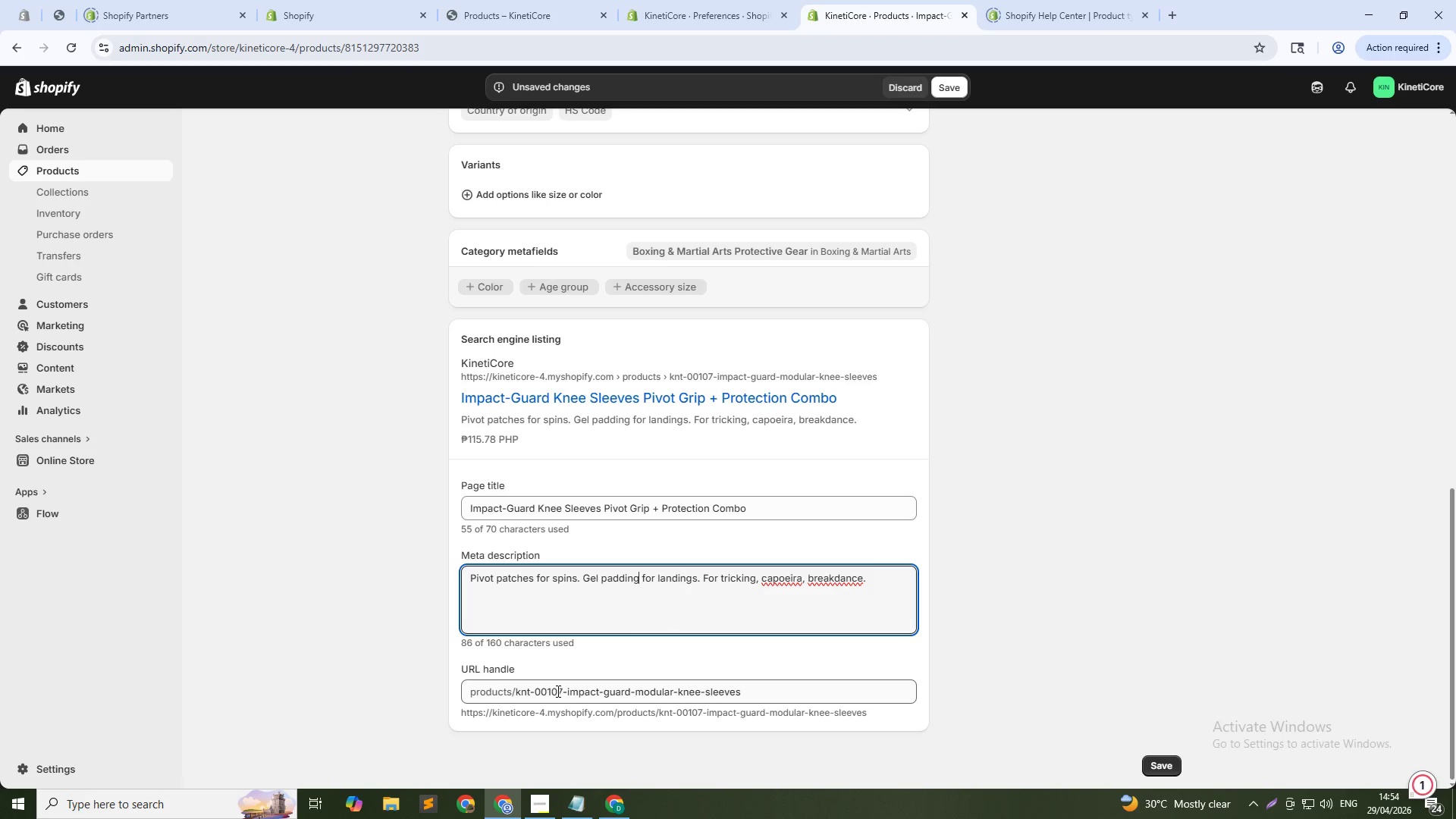 
left_click_drag(start_coordinate=[565, 695], to_coordinate=[515, 695])
 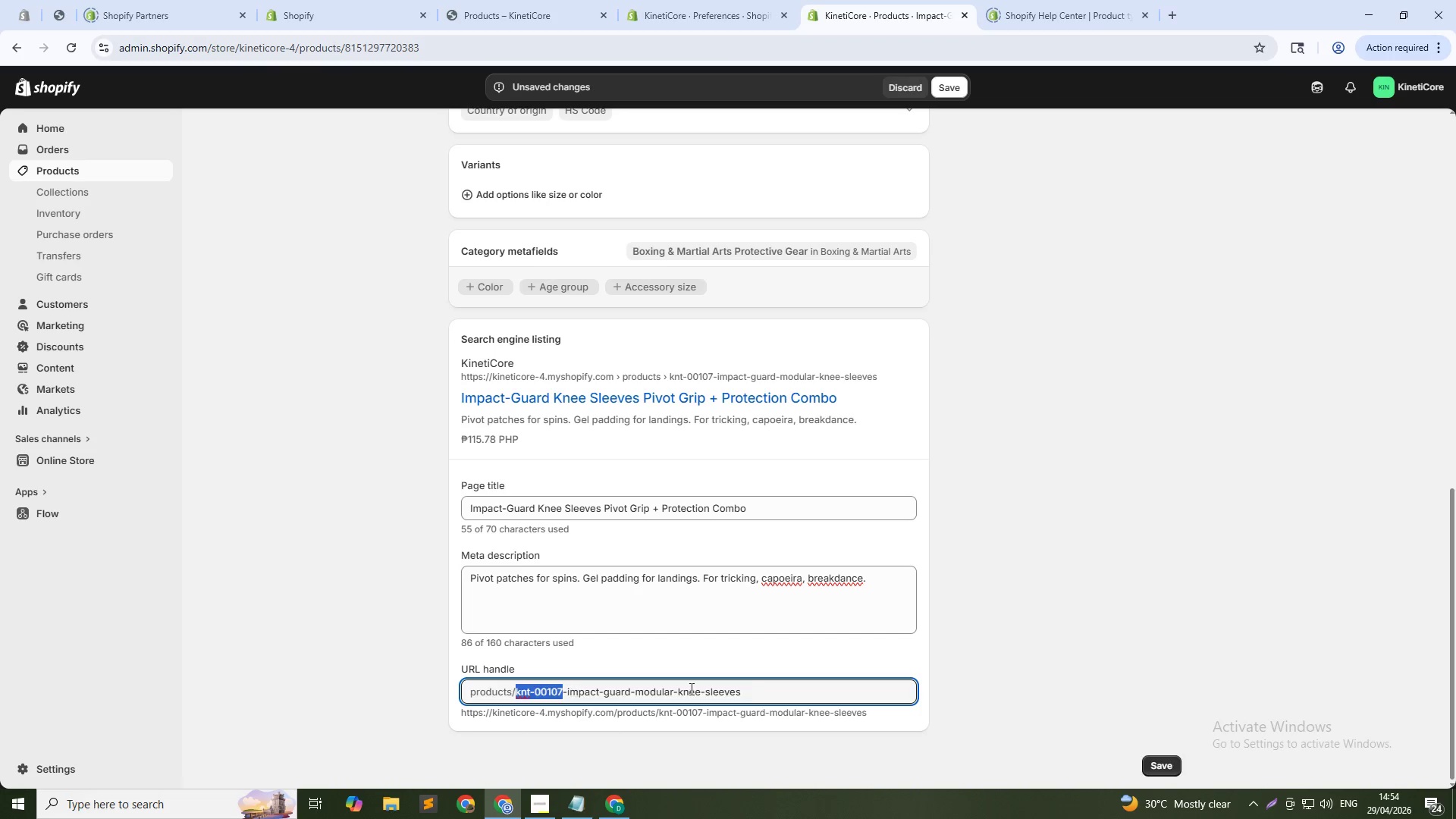 
key(Backspace)
 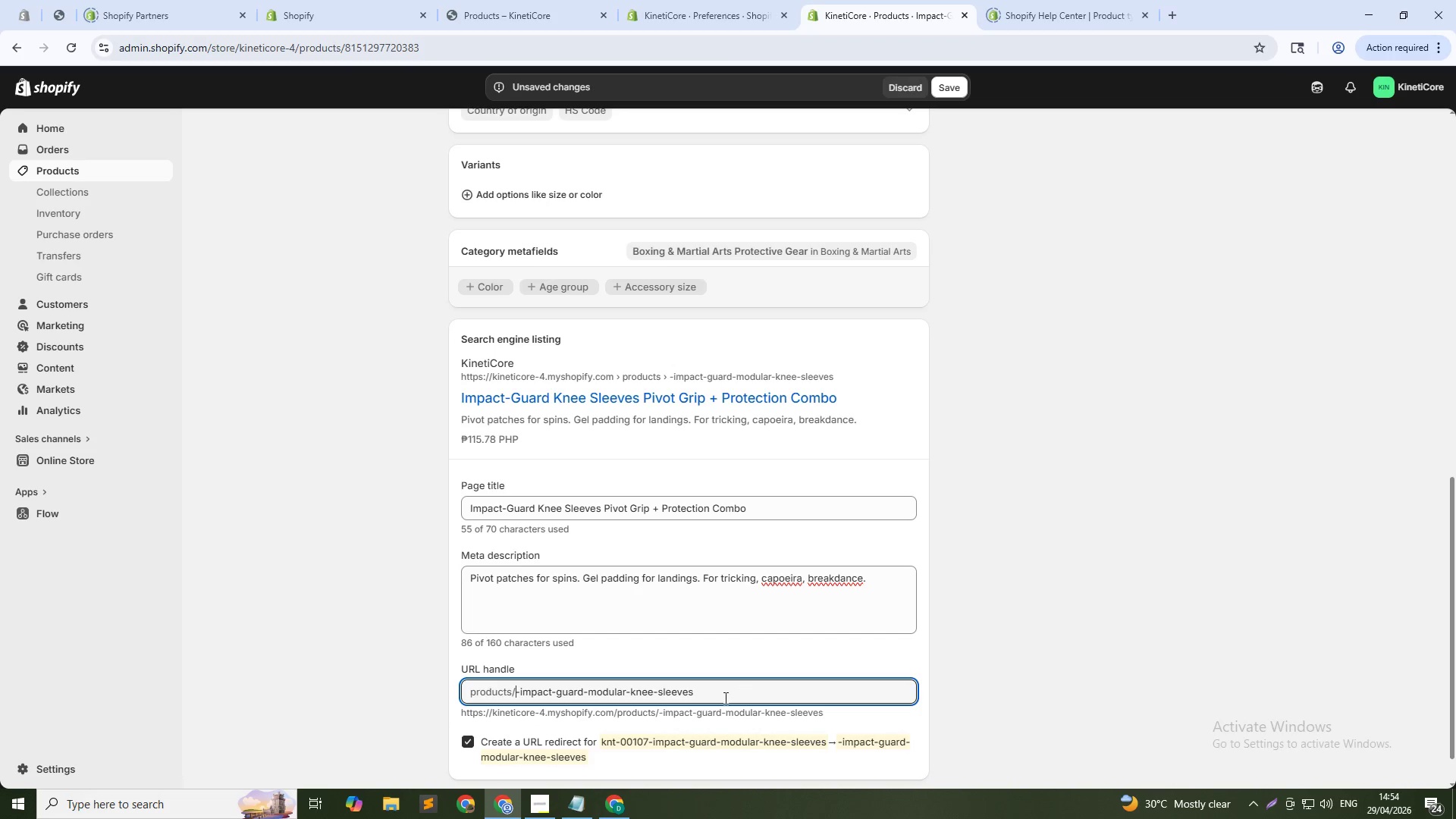 
left_click([724, 698])
 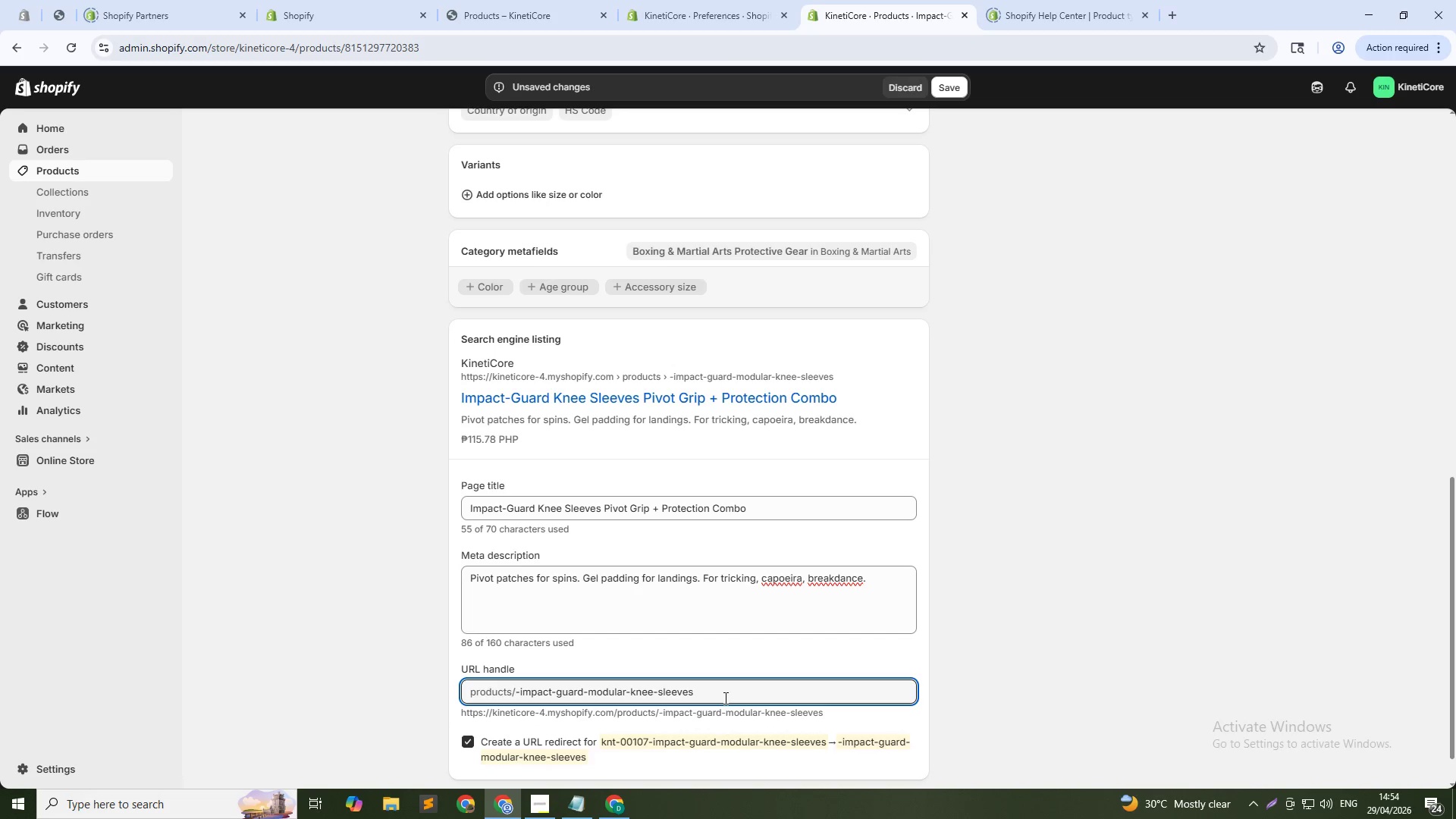 
type(-107)
 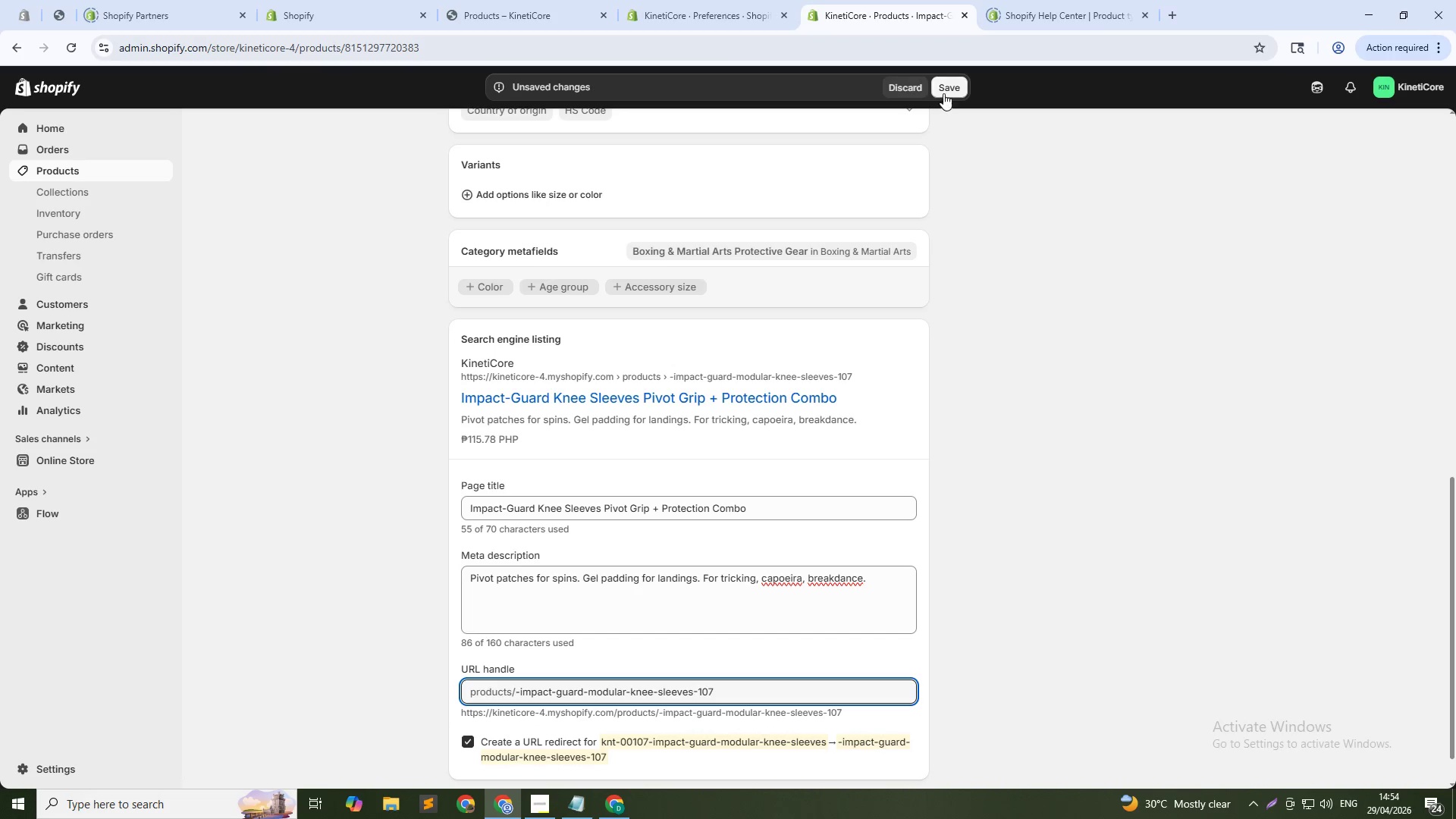 
left_click([947, 86])
 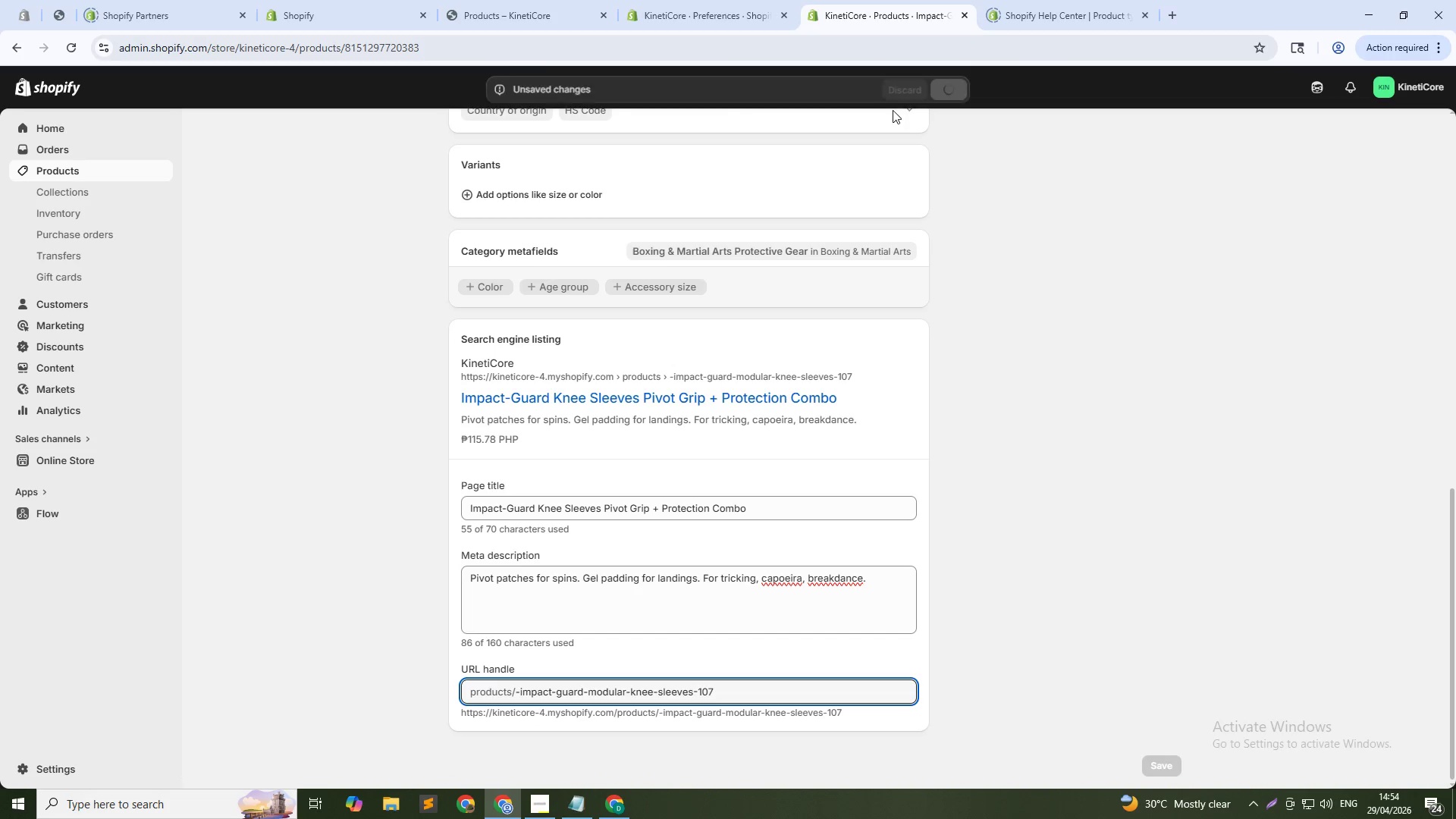 
left_click([59, 173])
 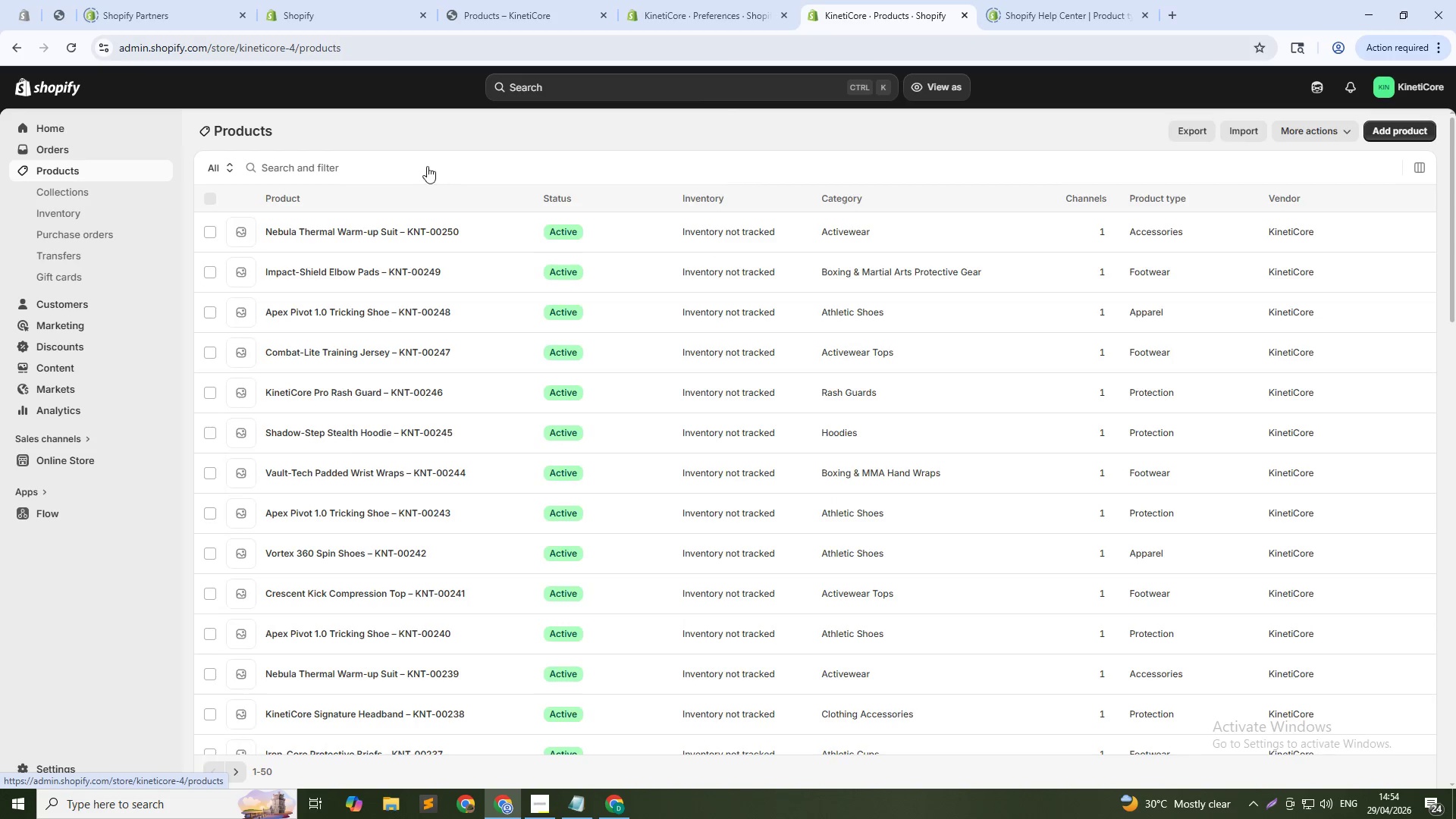 
left_click([359, 164])
 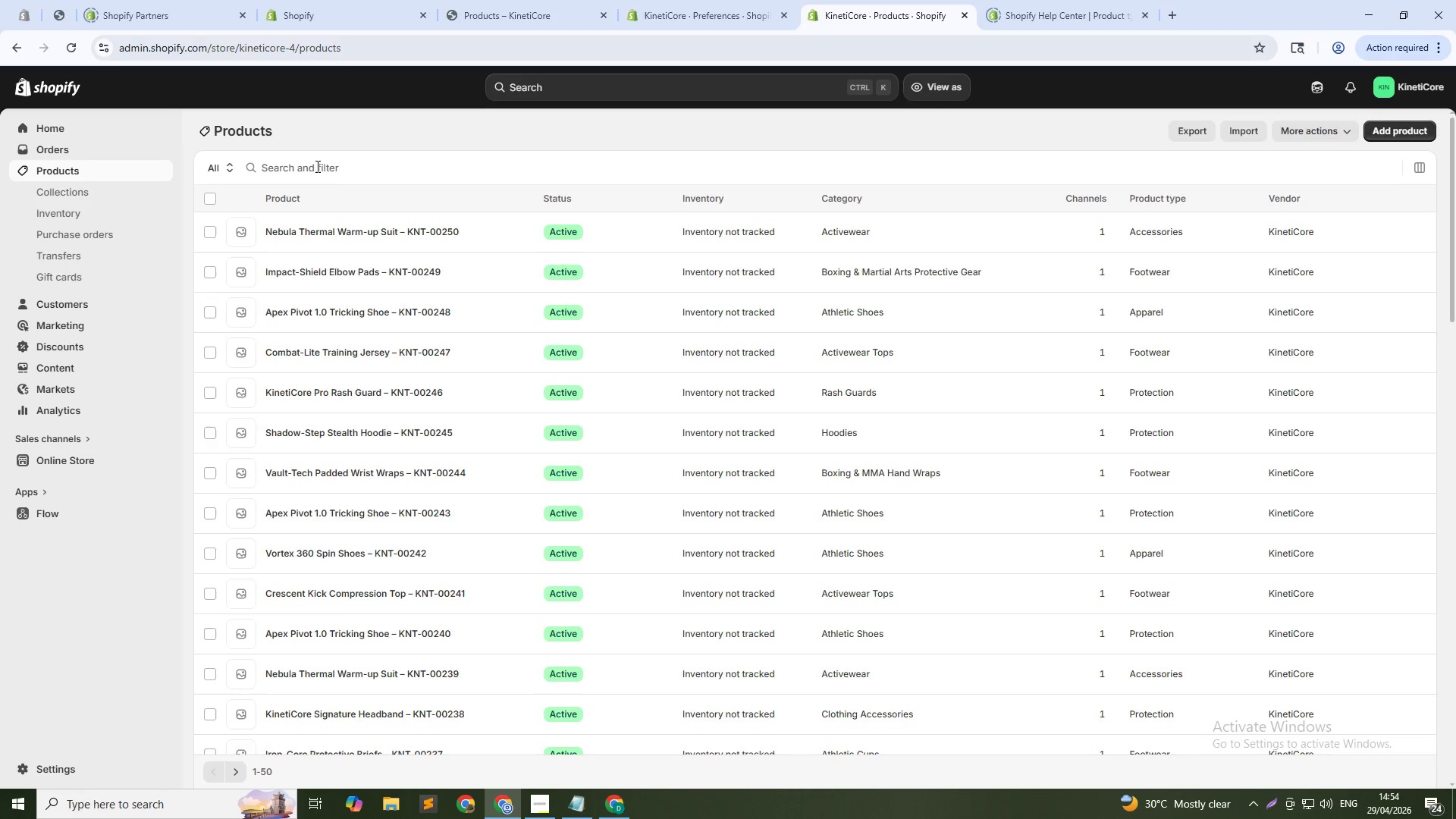 
left_click([316, 166])
 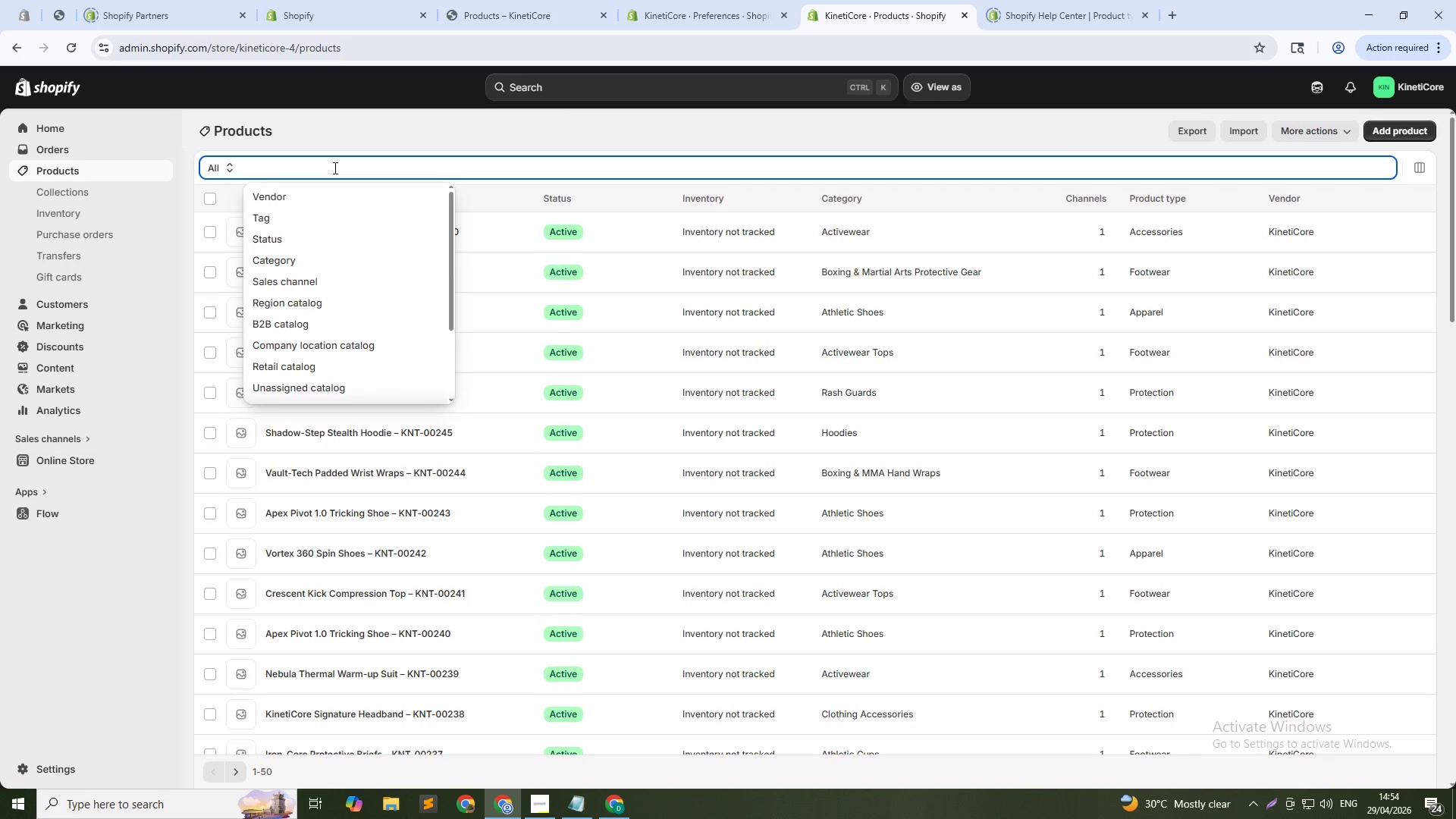 
type(impact du)
key(Backspace)
key(Backspace)
type(guard modular)
 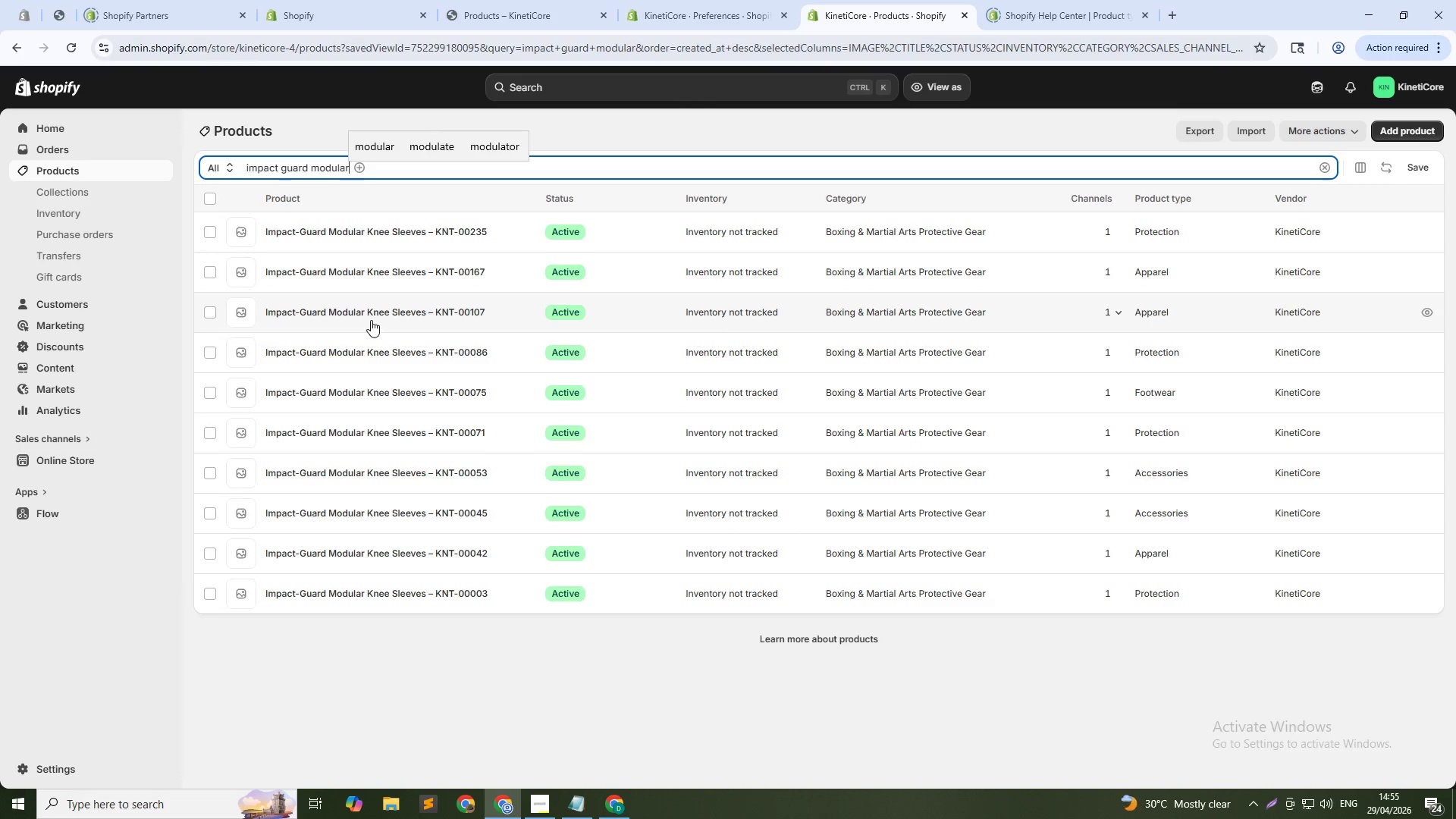 
wait(5.64)
 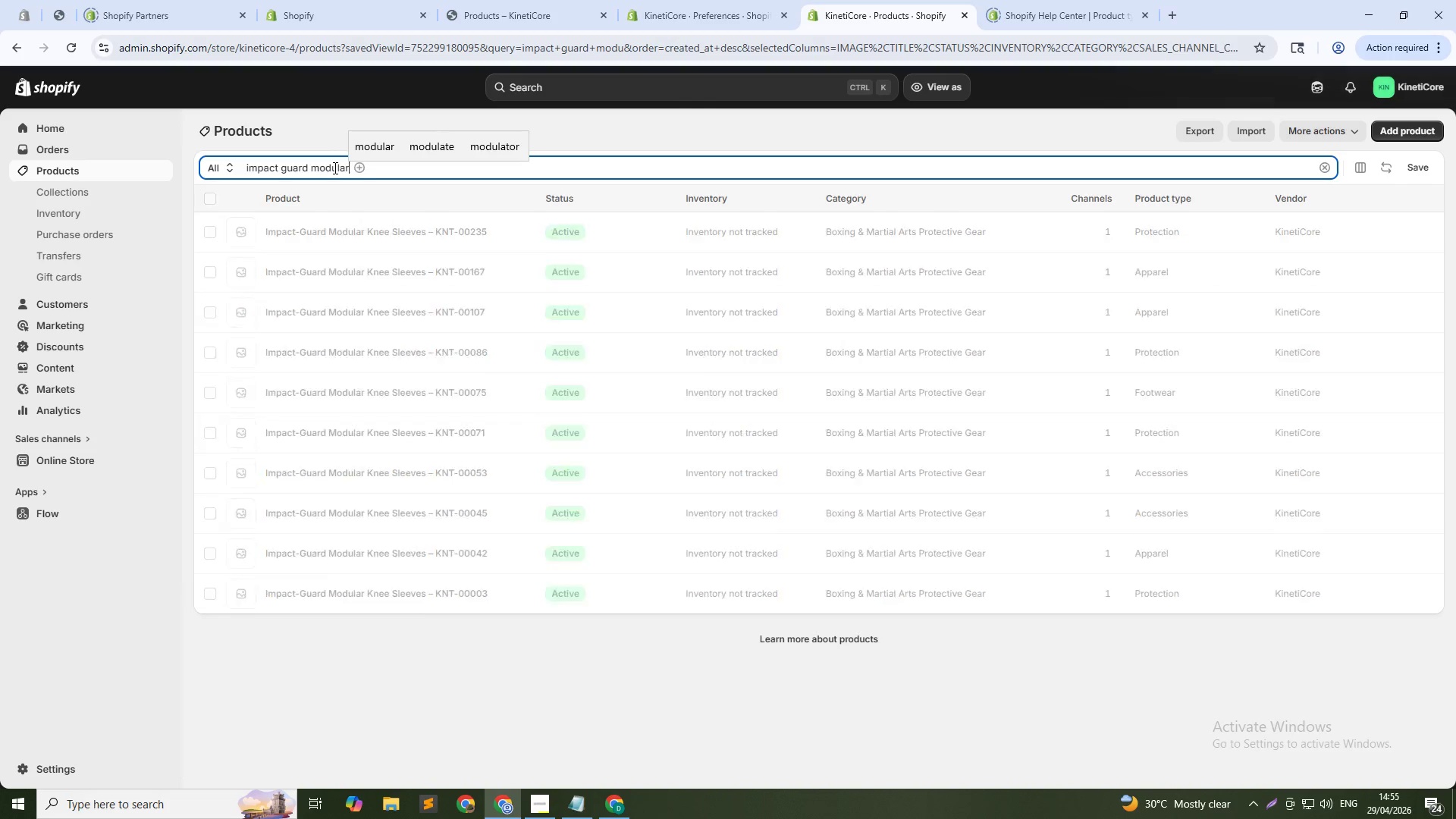 
left_click([377, 270])
 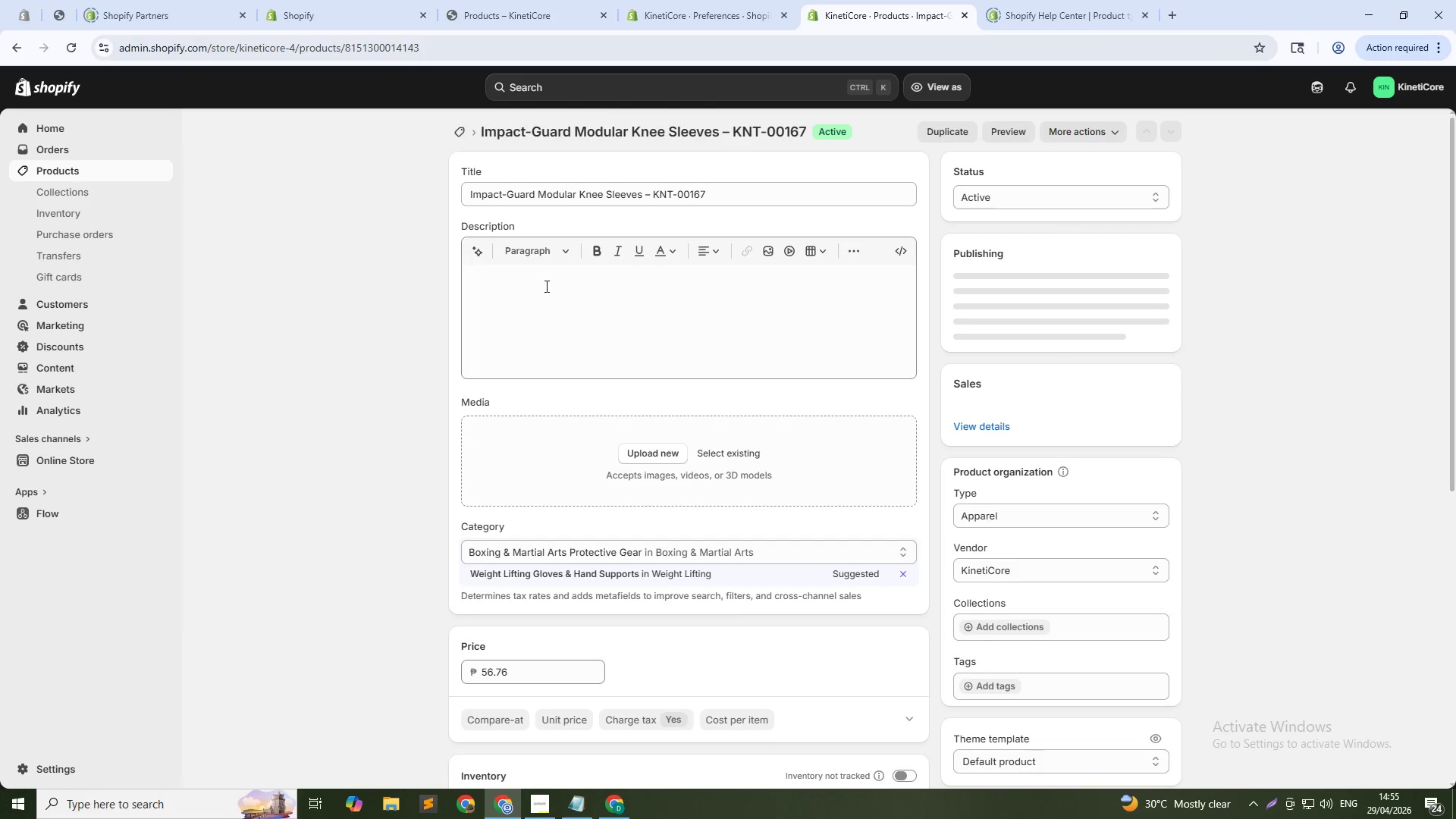 
double_click([539, 280])
 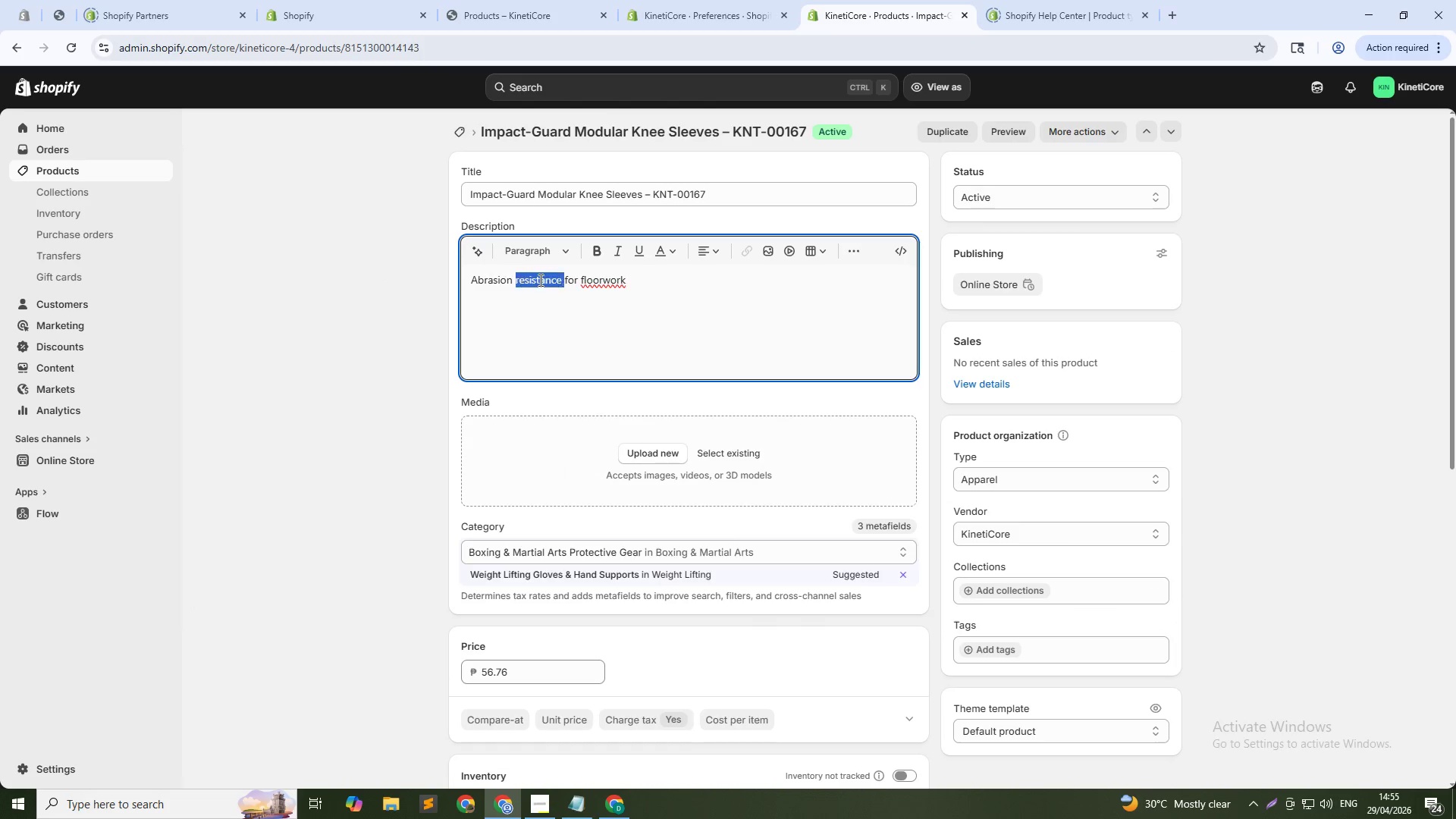 
triple_click([539, 280])
 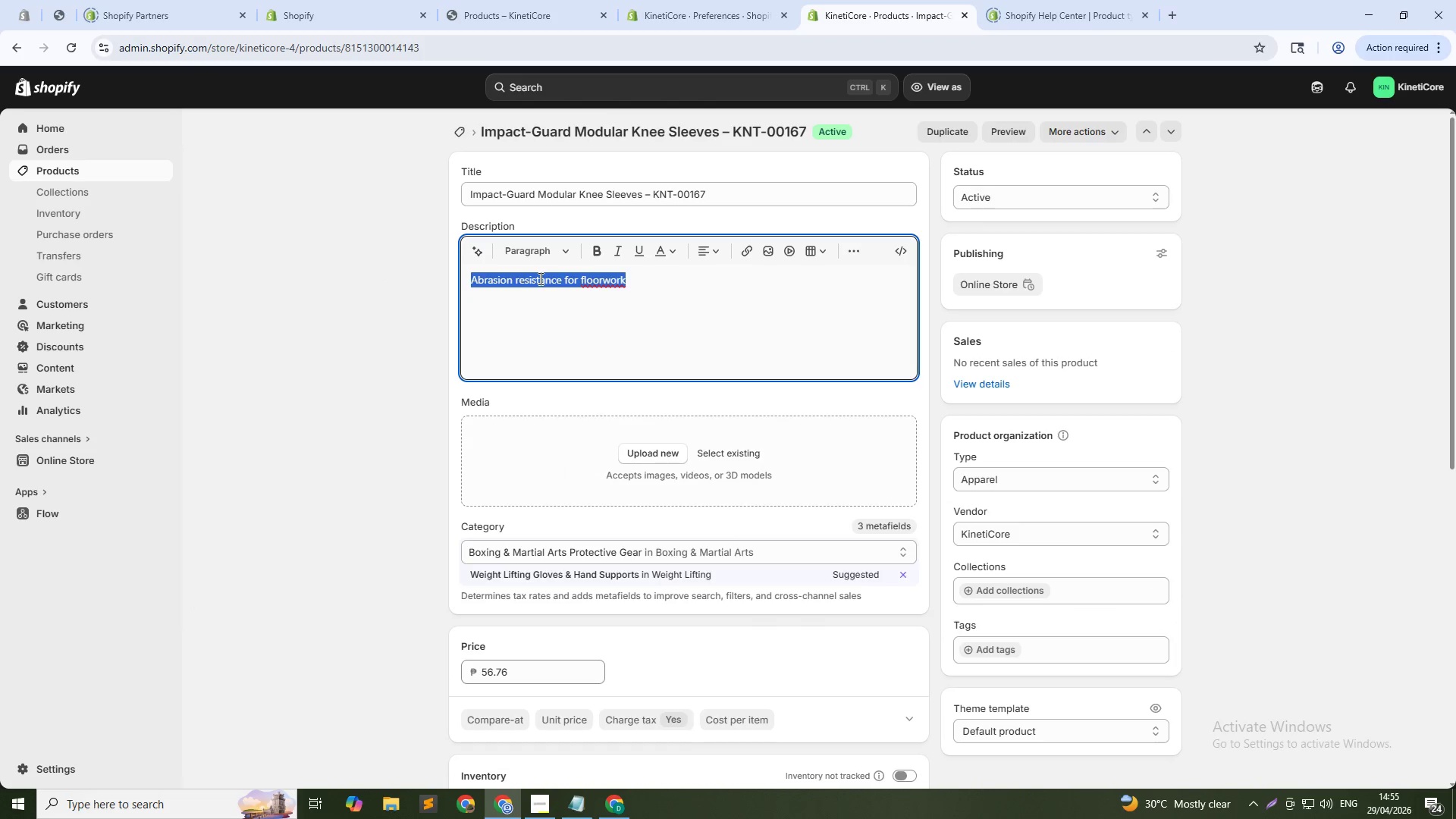 
key(Backspace)
 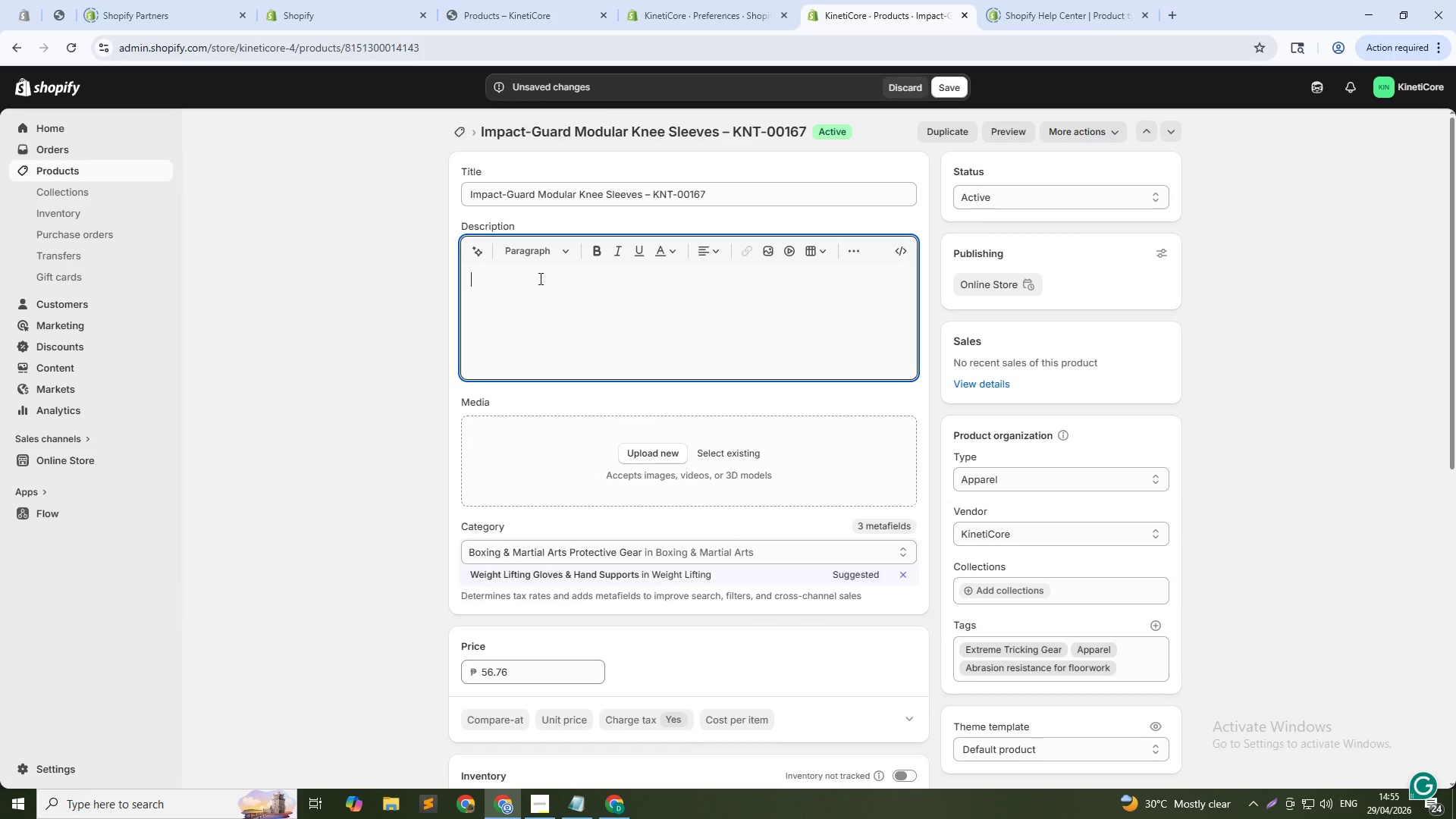 
type(Impact=)
key(Backspace)
type(-Guard)
 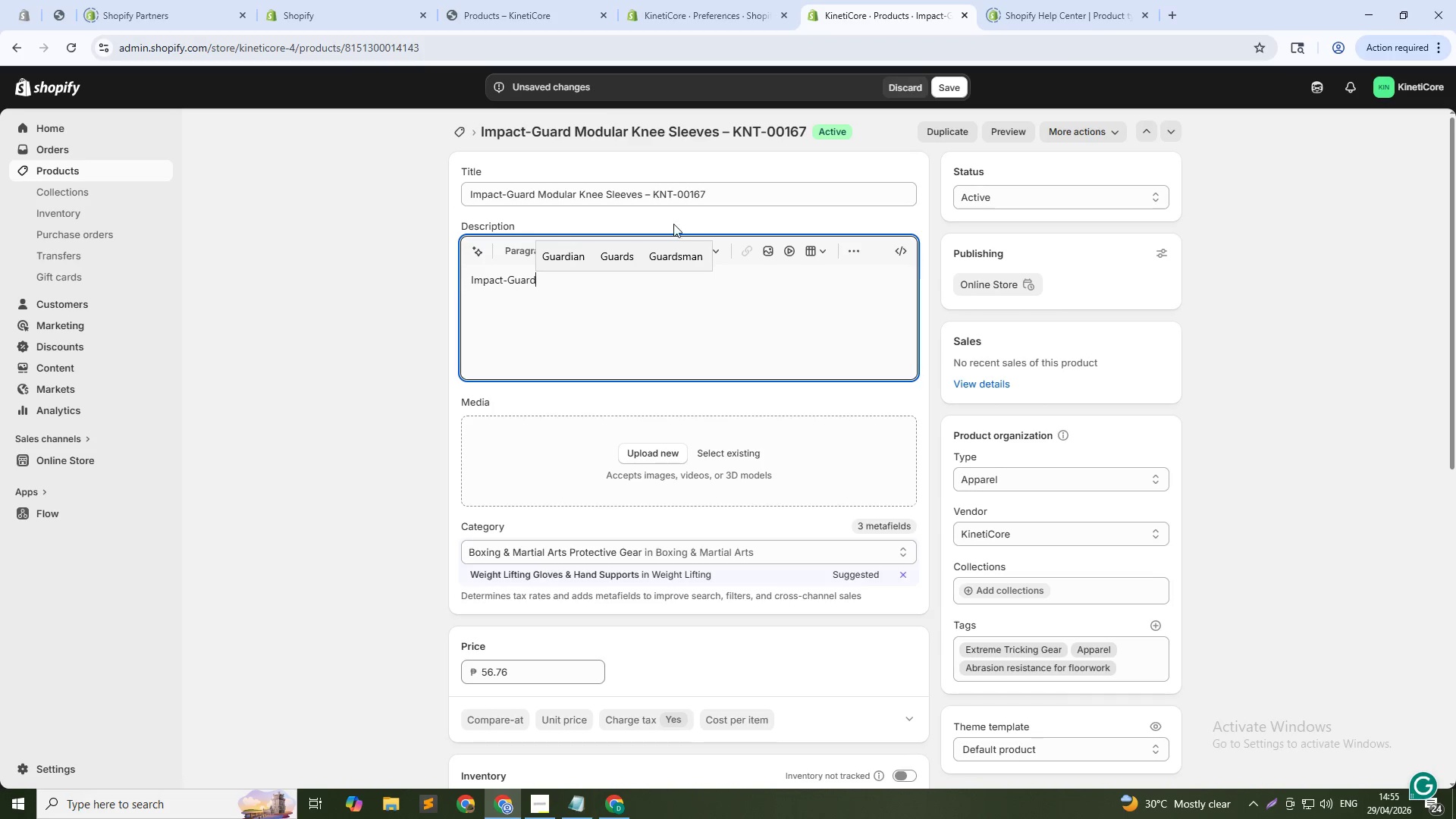 
left_click([623, 253])
 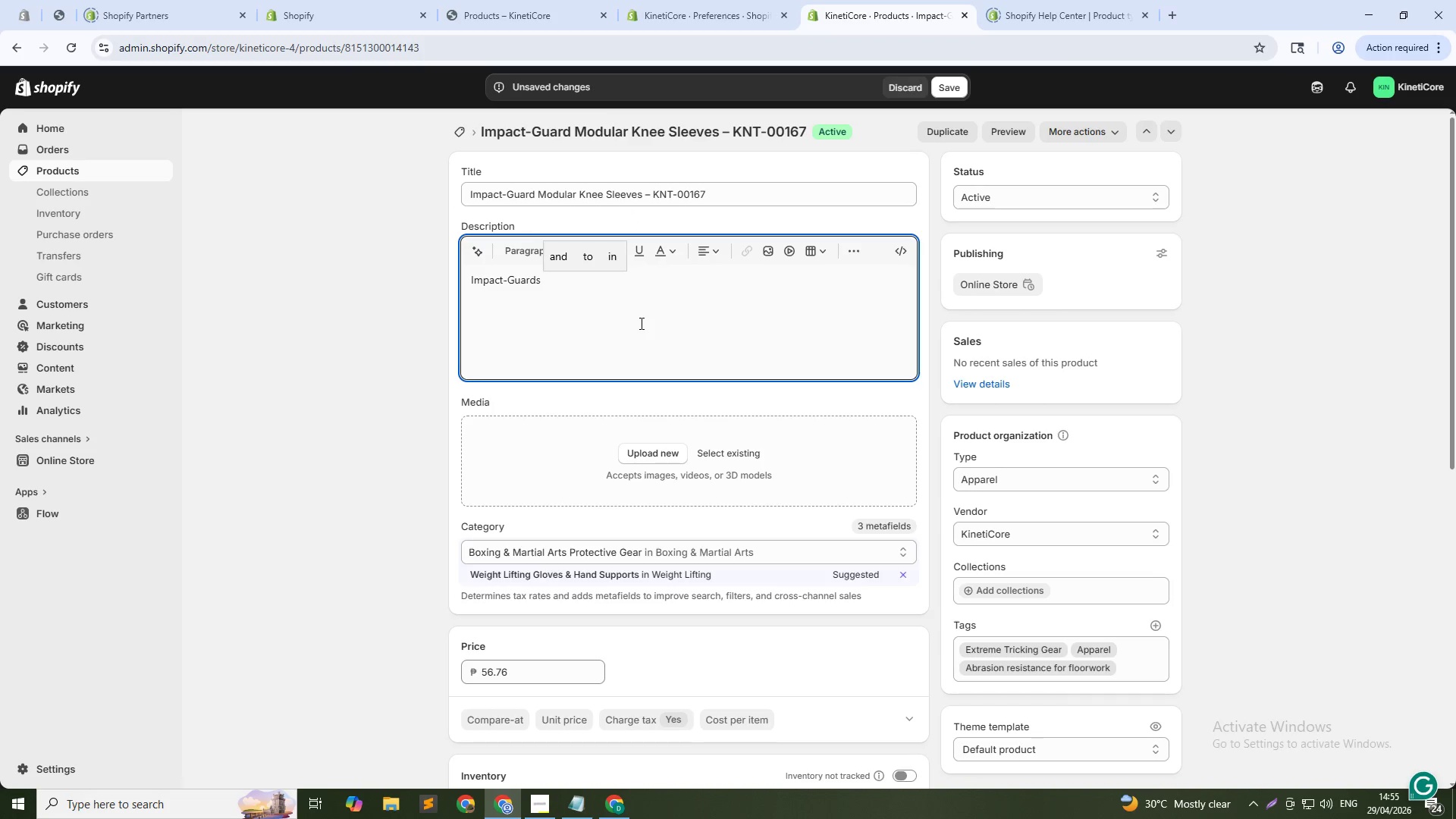 
key(Backspace)
key(Backspace)
type( Modular Knee Sleeves fetu)
key(Backspace)
key(Backspace)
type(atures )
key(Backspace)
key(Backspace)
type(s )
key(Backspace)
key(Backspace)
key(Backspace)
type(s)
key(Backspace)
type(e durable outer fabric that resits abrasion during floorwork and slides. the)
key(Backspace)
key(Backspace)
key(Backspace)
type(The basic gel padding provides impact protes)
key(Backspace)
type(ction while the compression sll)
key(Backspace)
type(eee)
key(Backspace)
type(ve)
 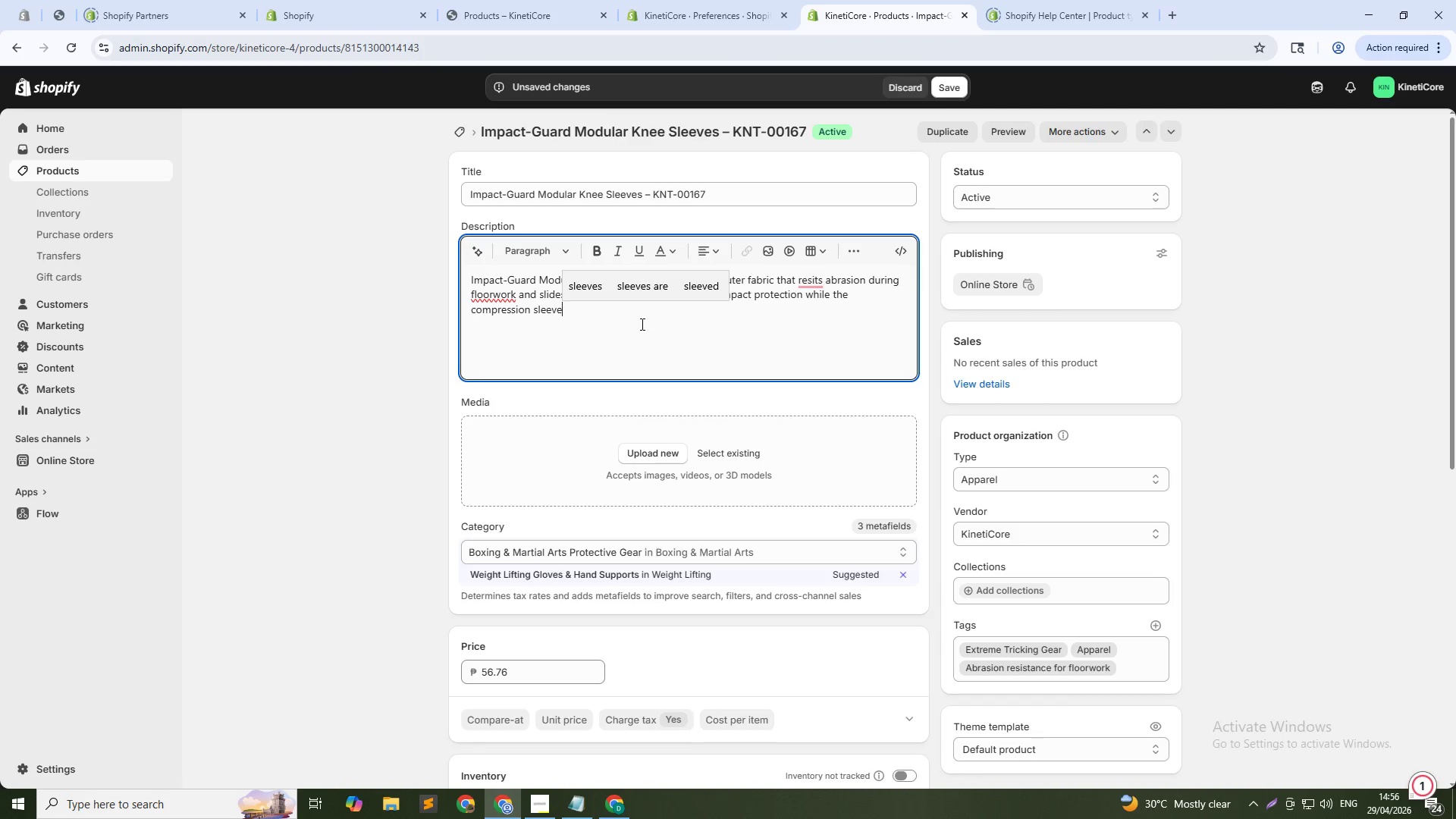 
type( stays inplace)
key(Backspace)
key(Backspace)
key(Backspace)
key(Backspace)
key(Backspace)
type( place. Breathable fabric for long sessions. Built for athletes who train floorwork and need durabii)
key(Backspace)
type(lity.)
 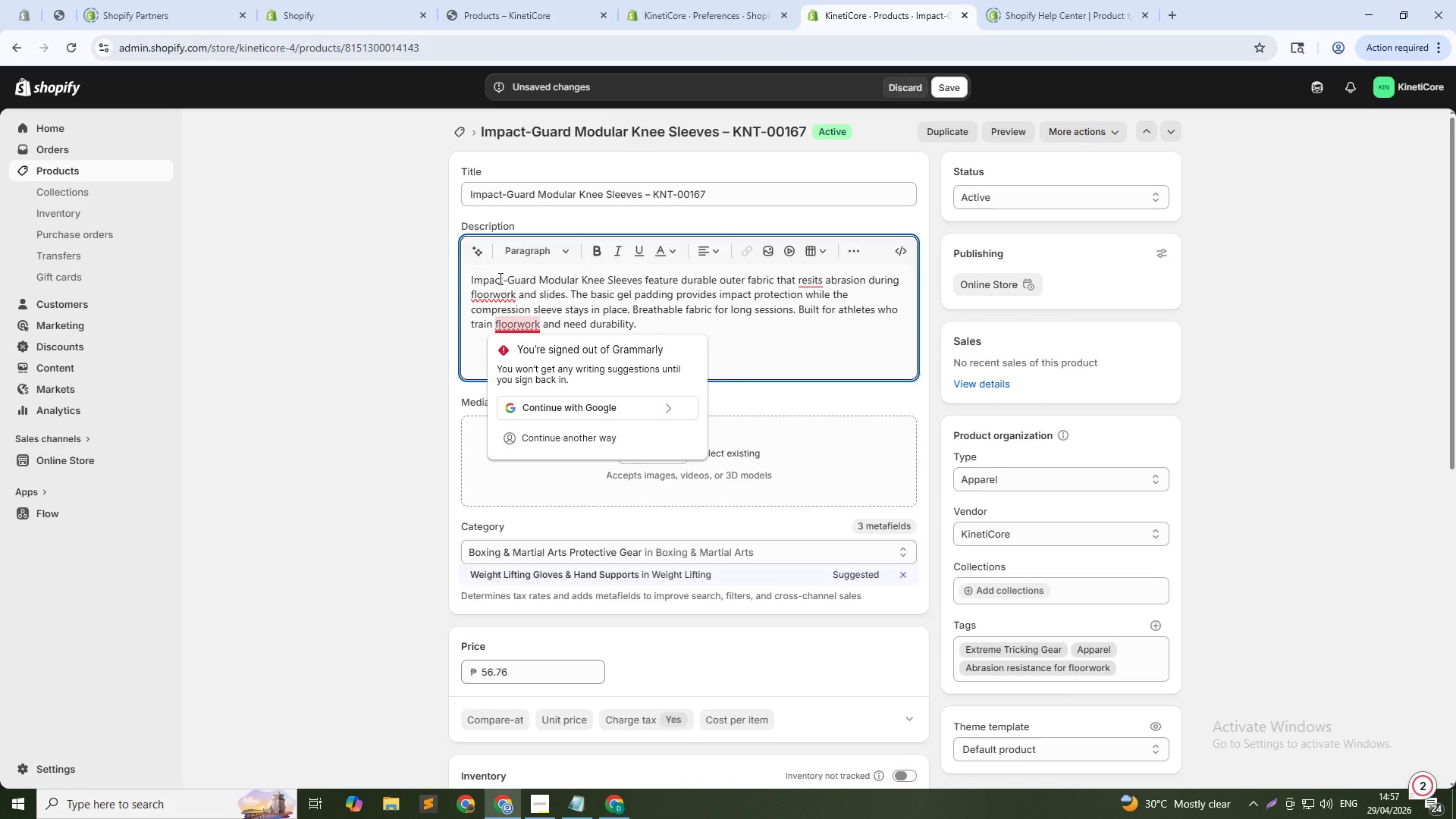 
left_click([495, 300])
 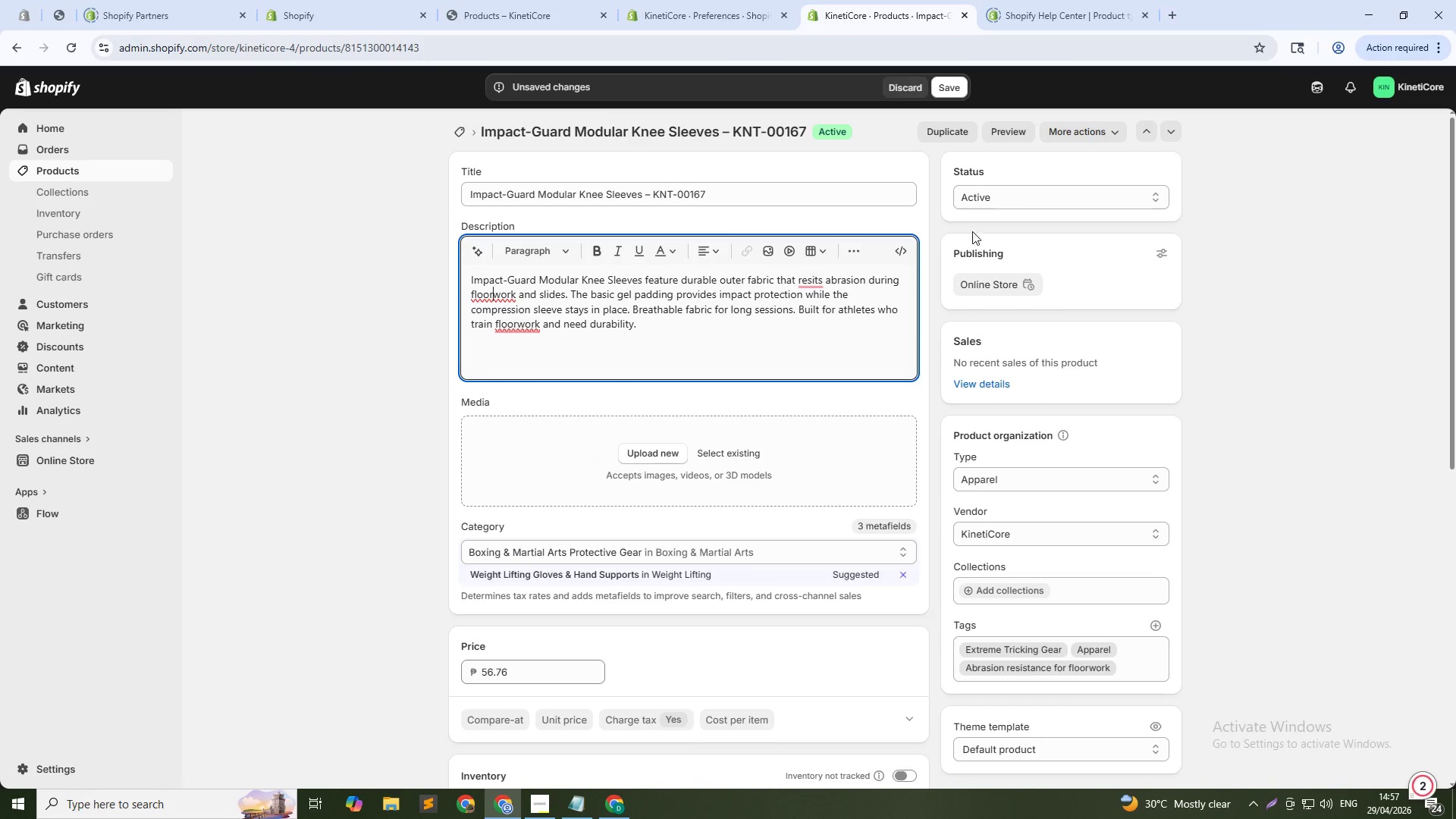 
scroll: coordinate [897, 491], scroll_direction: down, amount: 12.0
 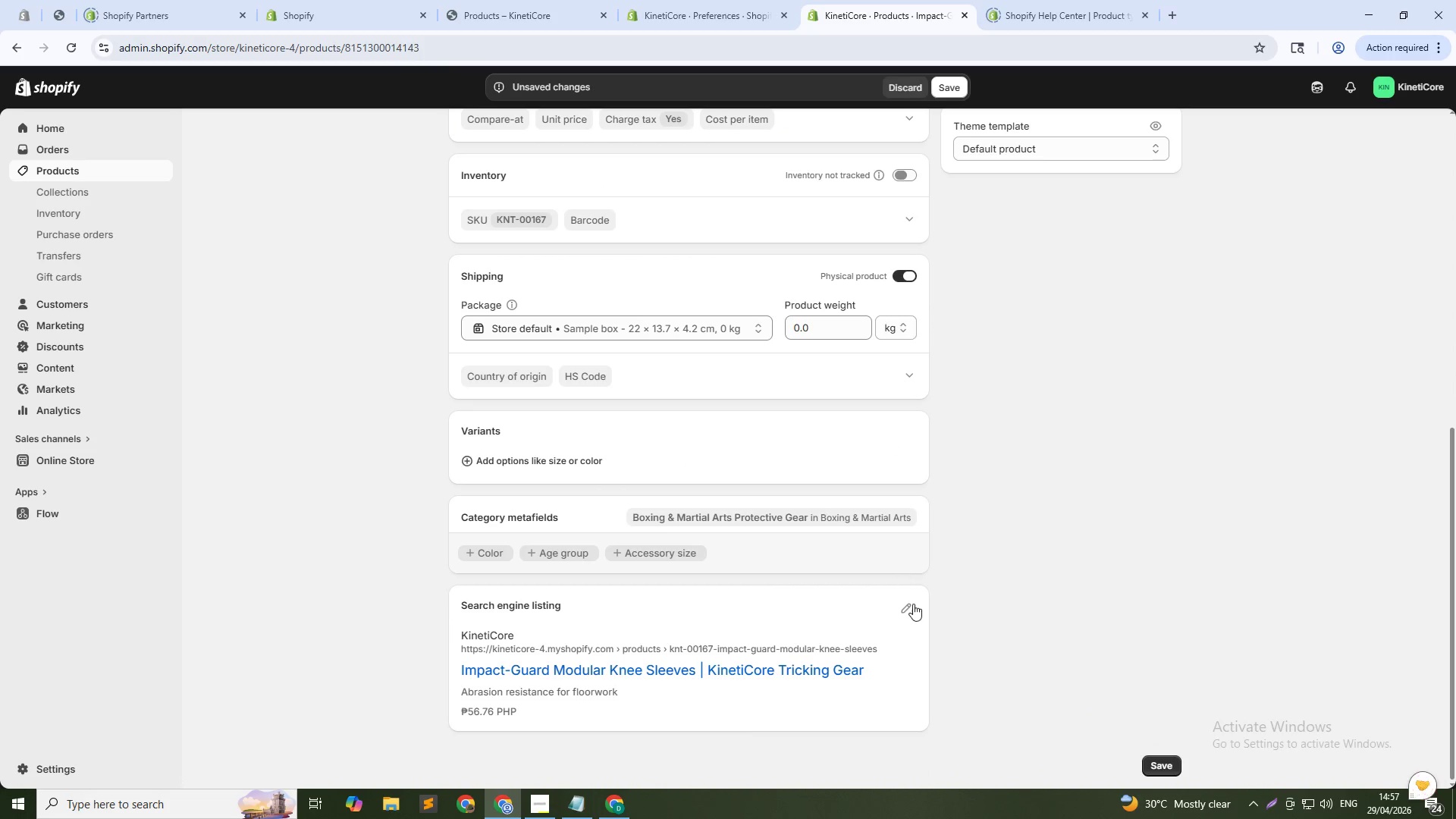 
left_click([914, 611])
 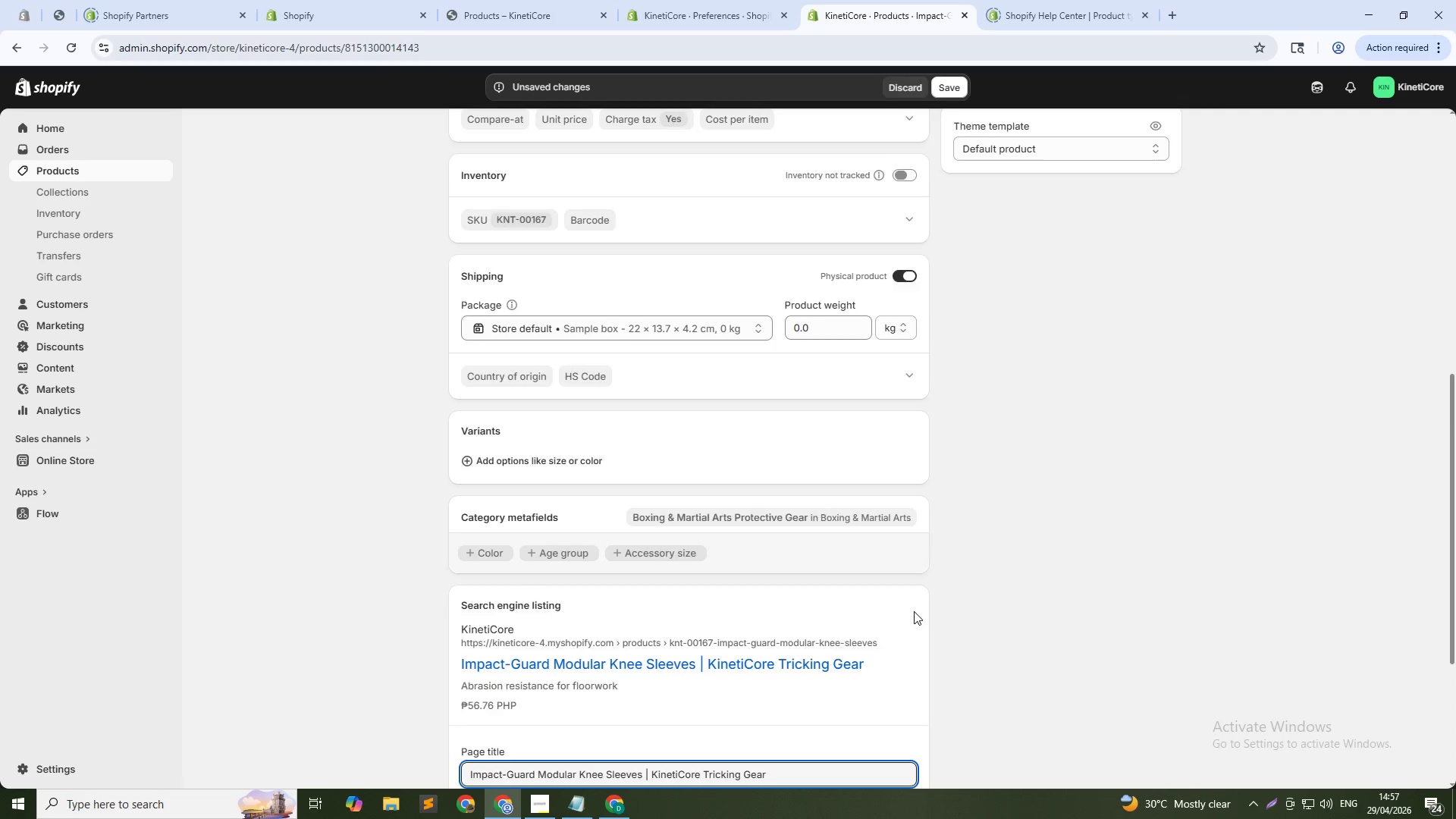 
scroll: coordinate [914, 611], scroll_direction: down, amount: 7.0
 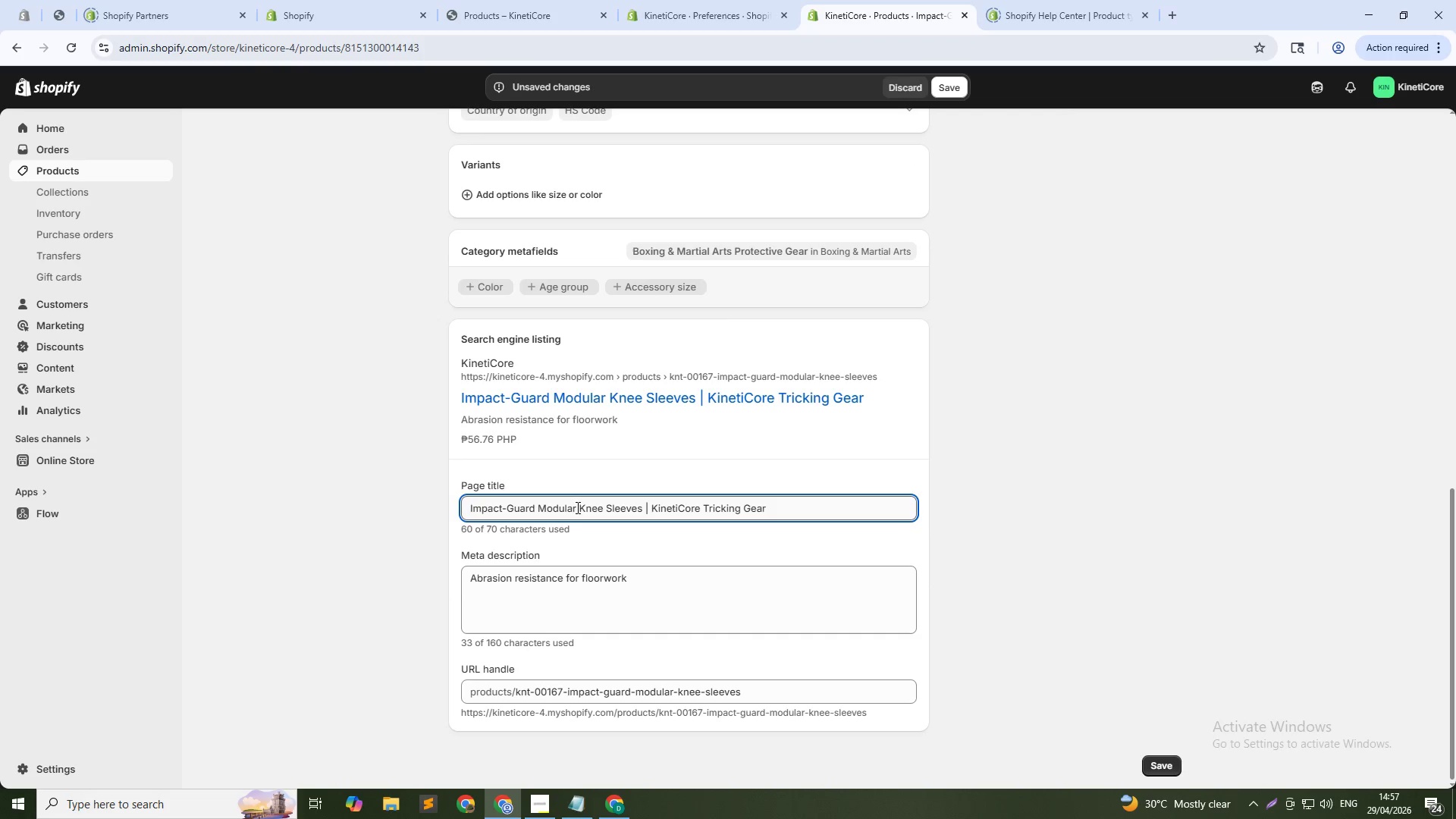 
double_click([566, 507])
 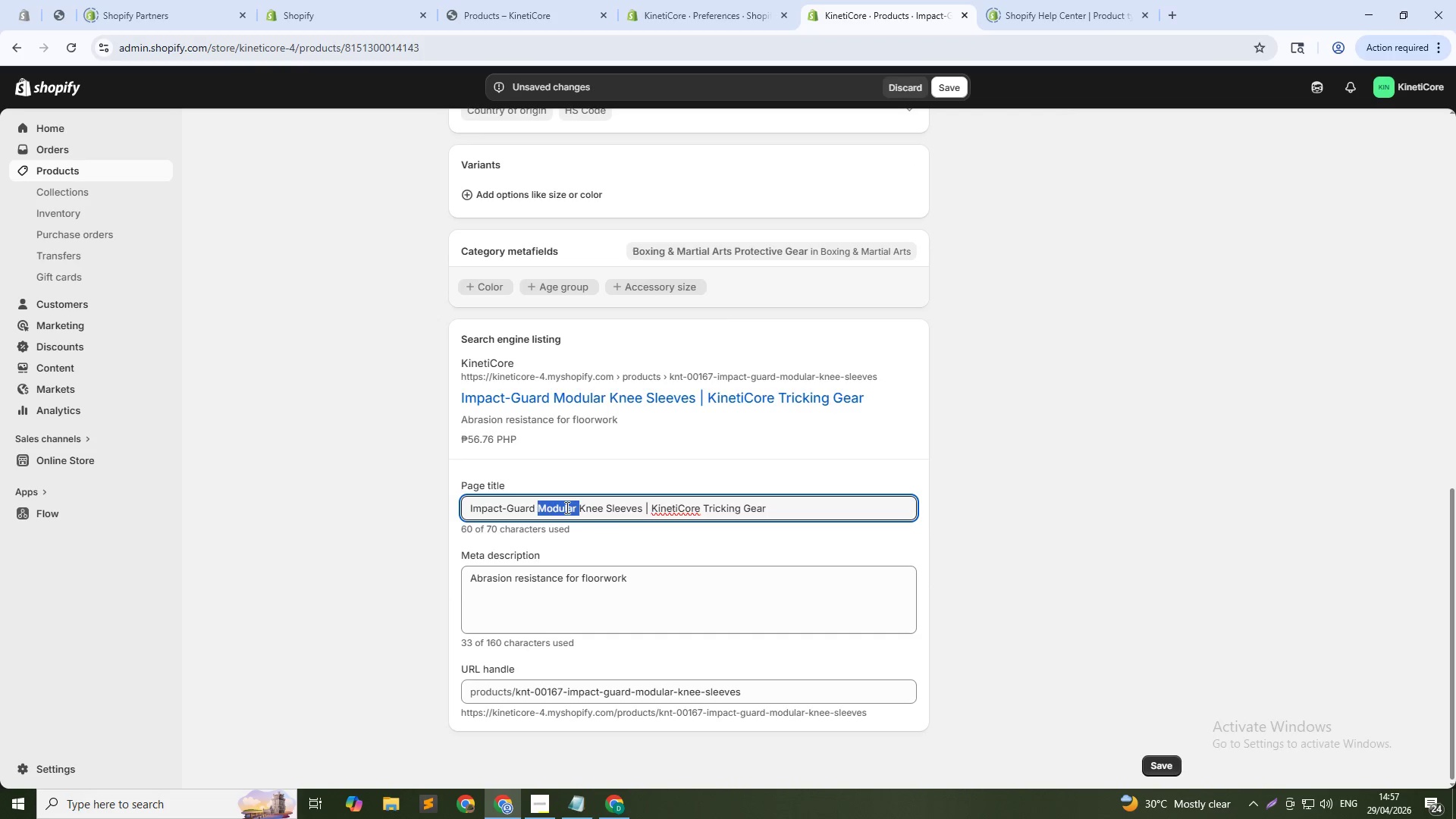 
key(Backspace)
 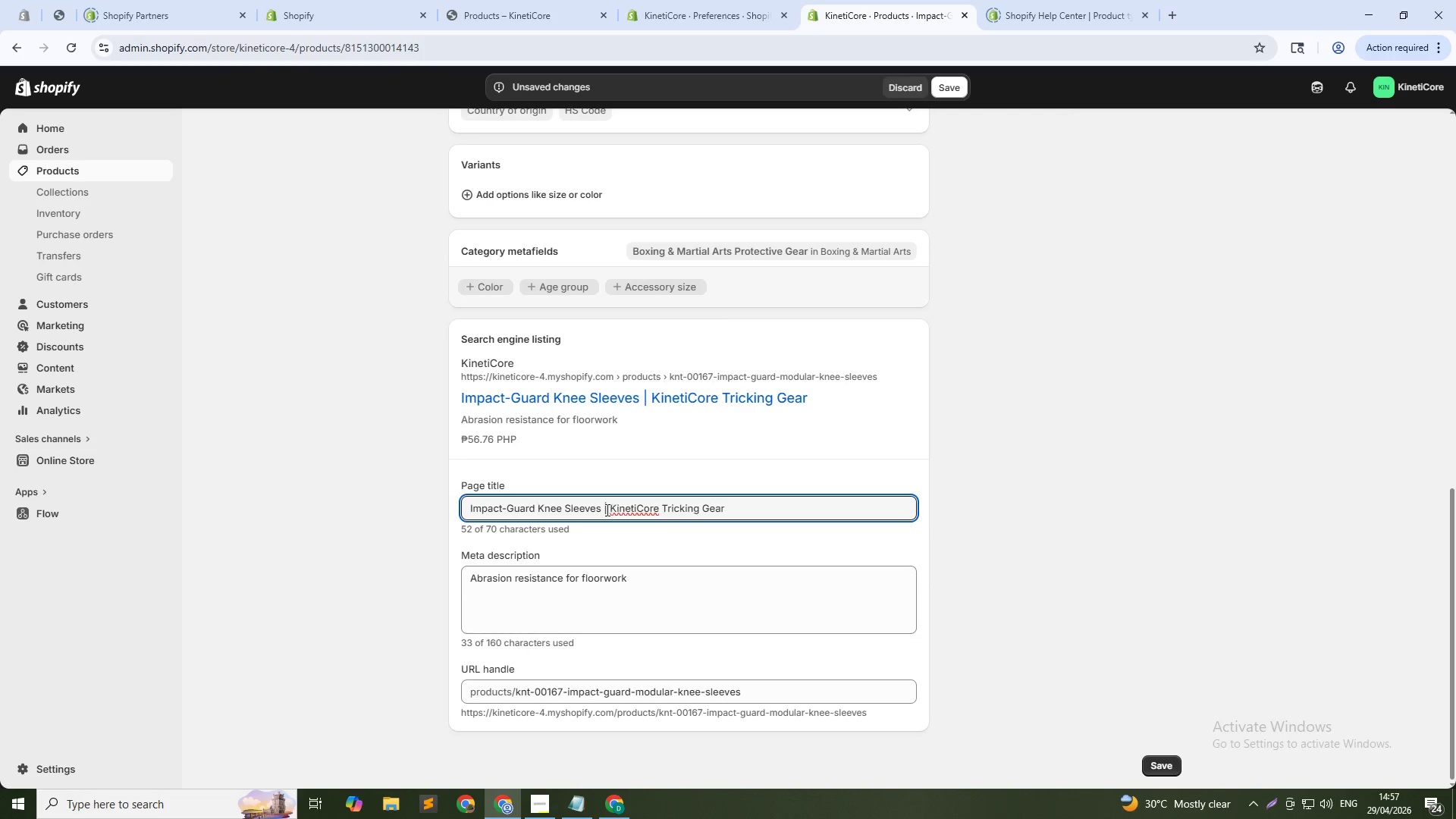 
left_click_drag(start_coordinate=[601, 507], to_coordinate=[900, 506])
 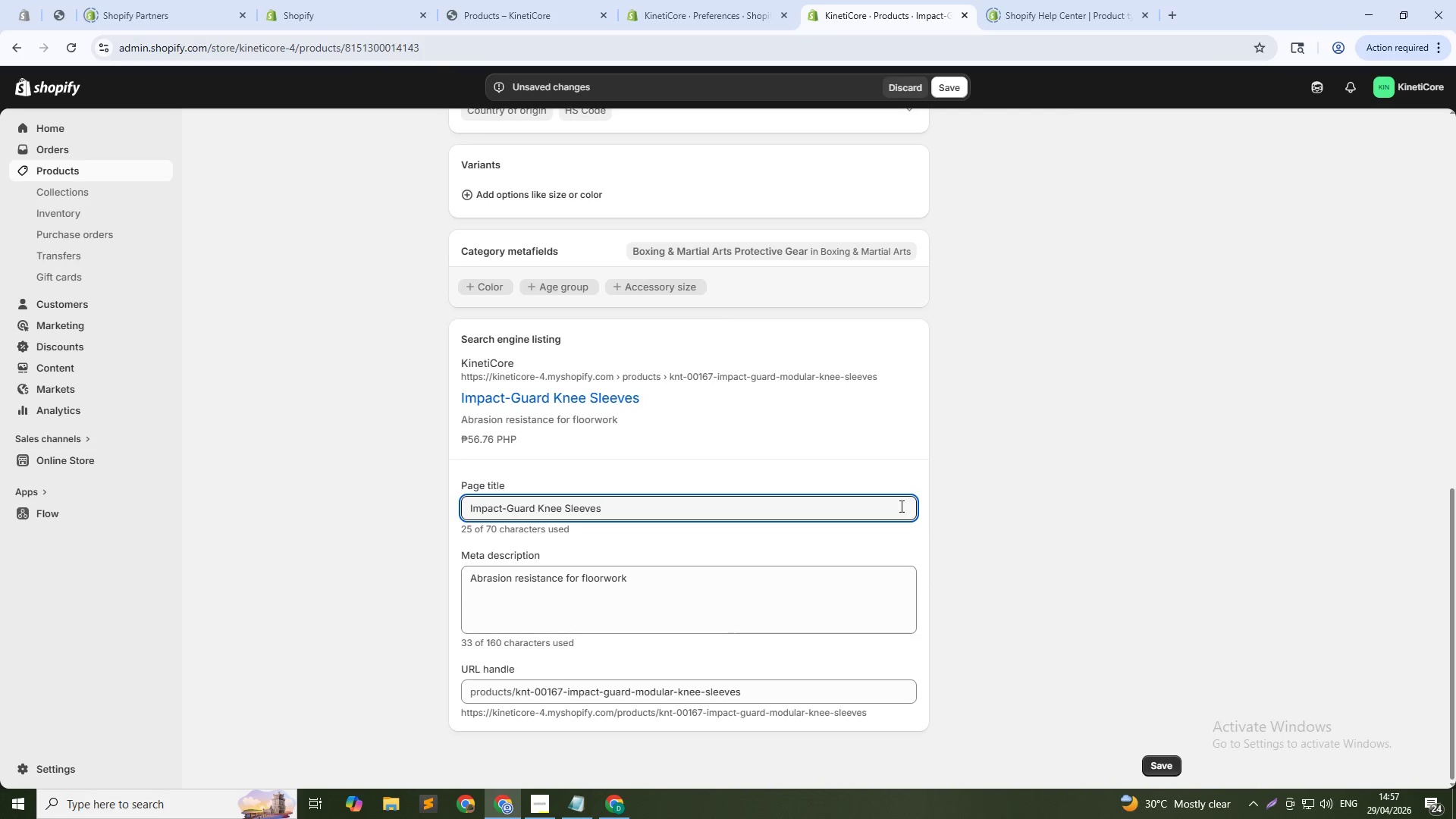 
key(Backspace)
 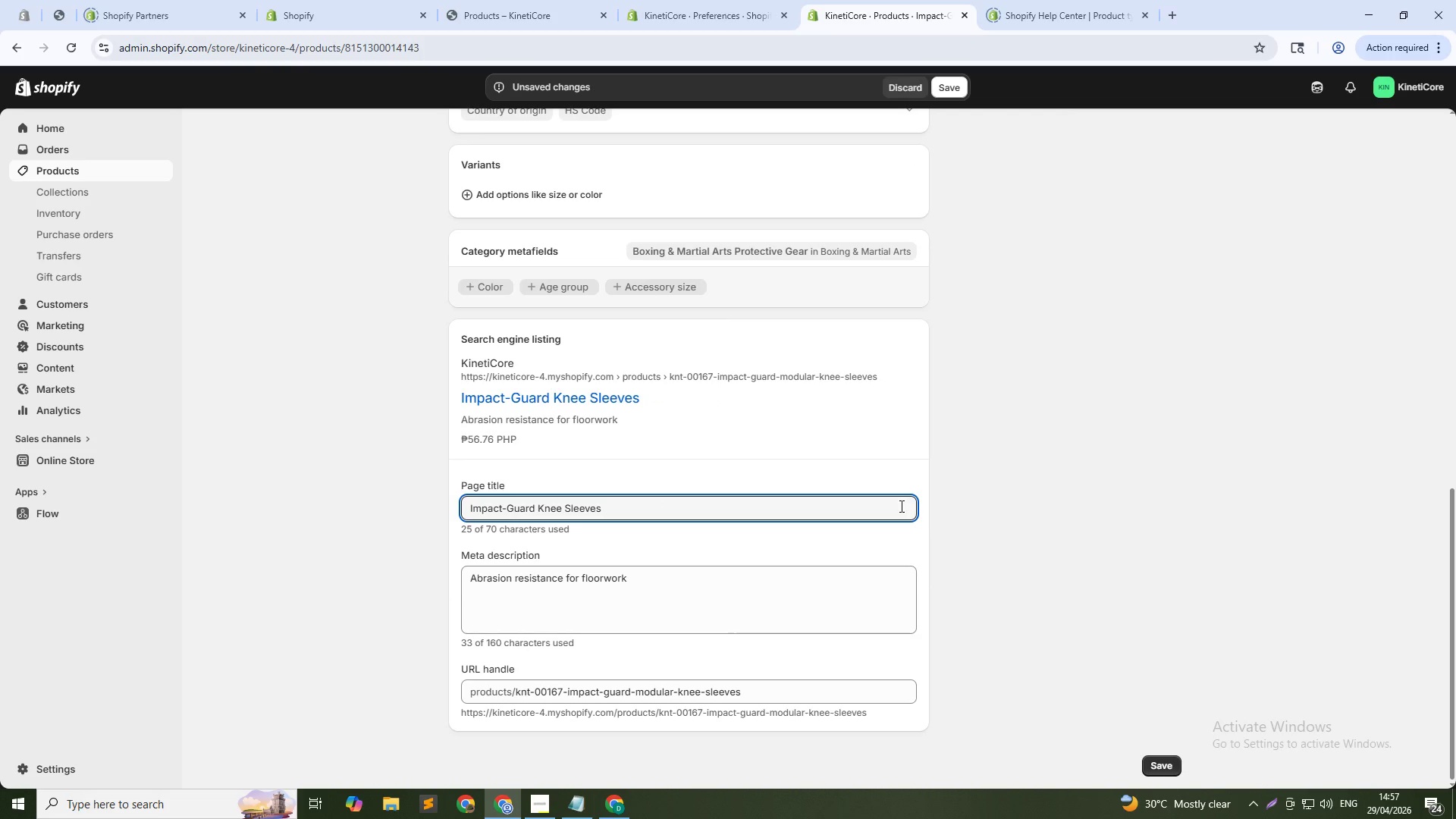 
key(Space)
 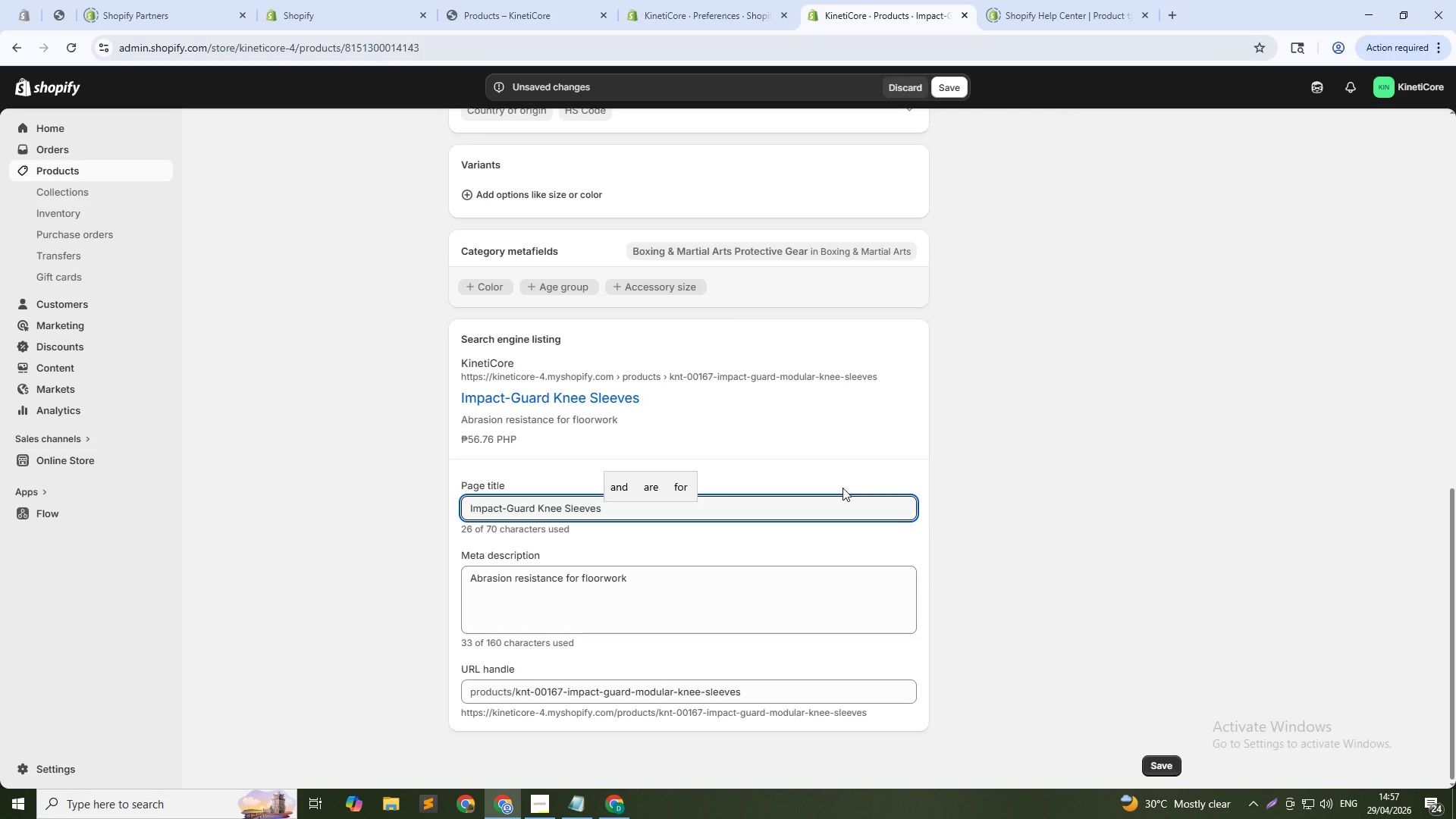 
type(Abrasion-Resistance for Floorwork)
 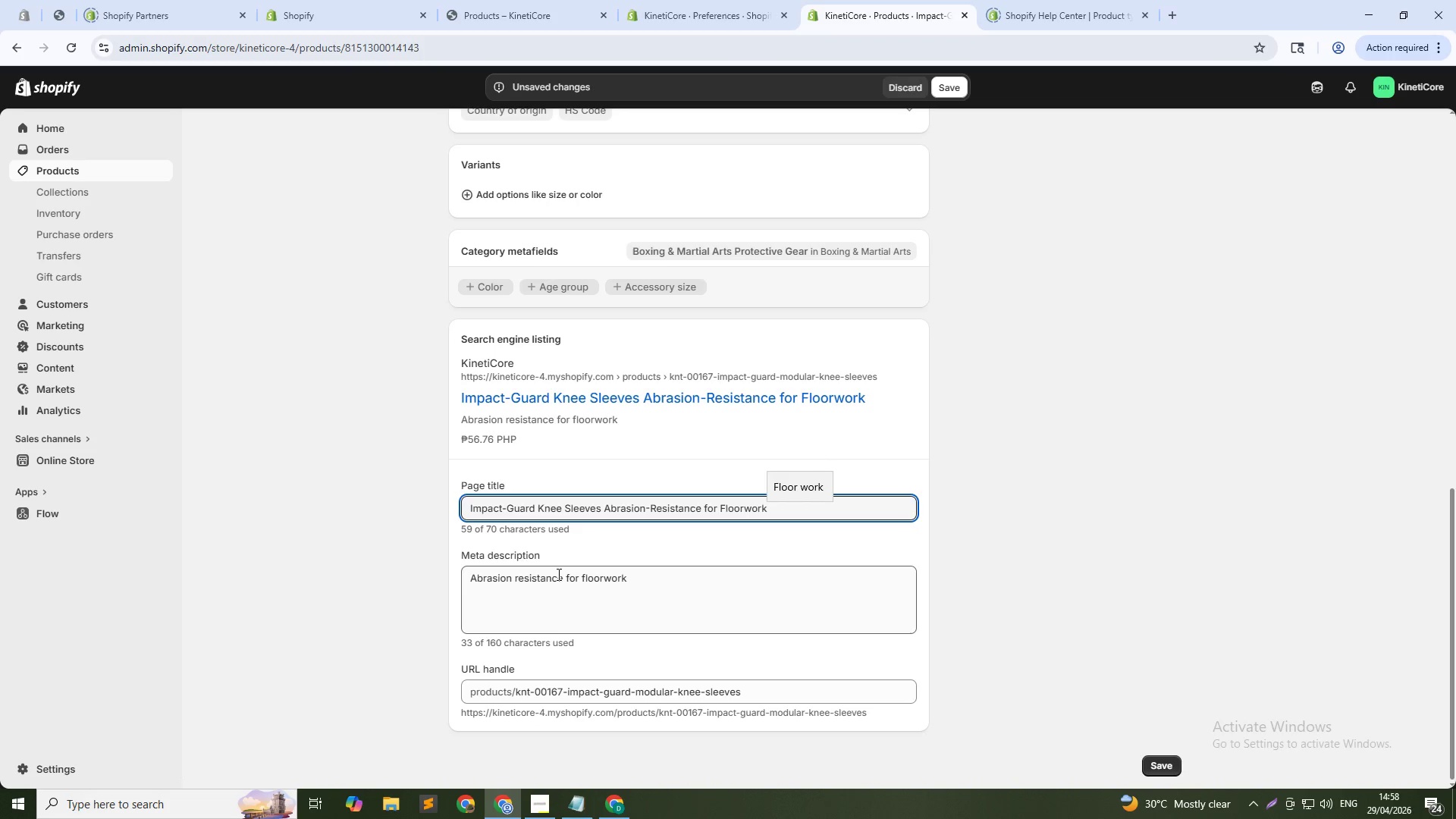 
double_click([557, 574])
 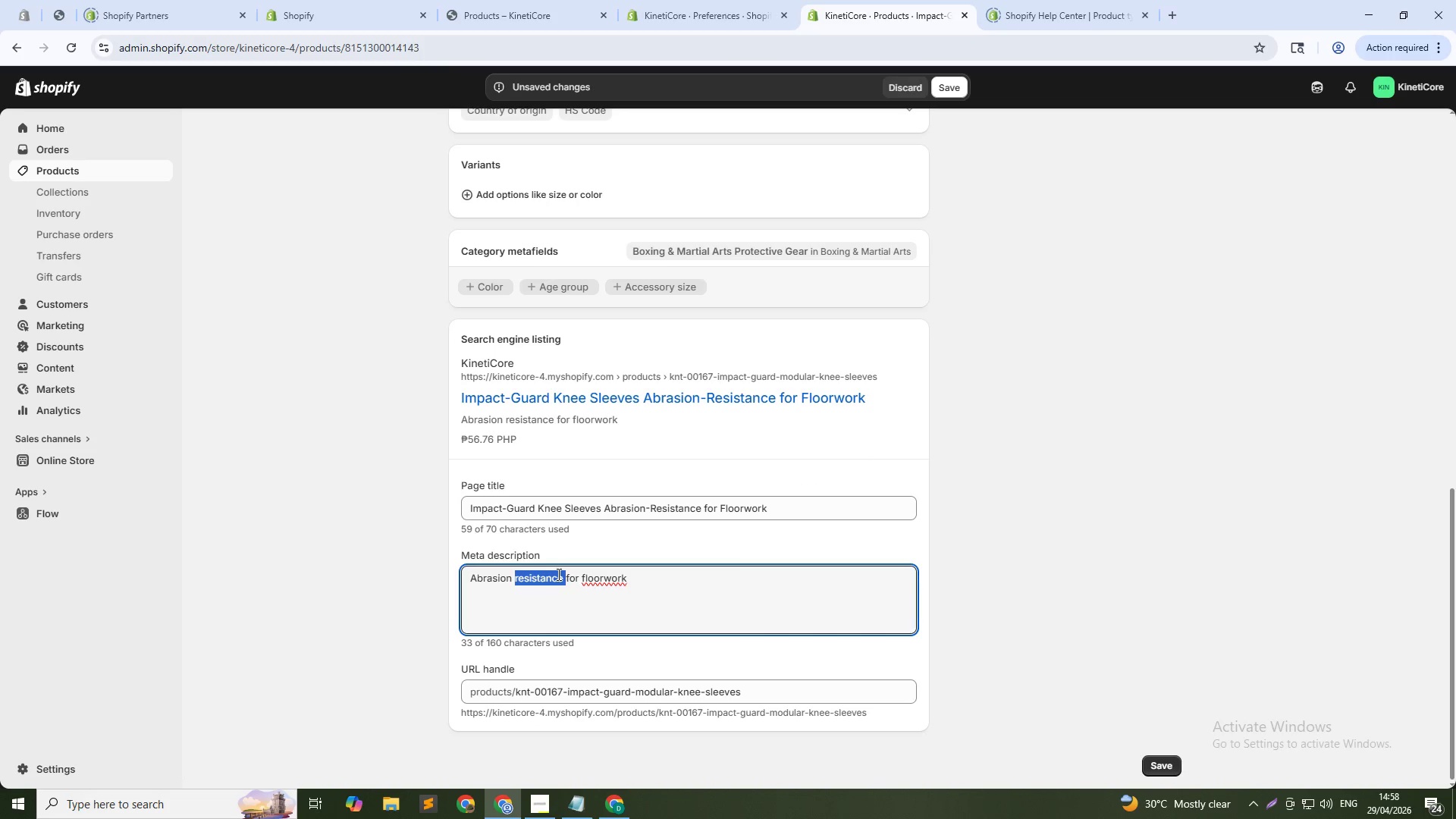 
triple_click([557, 574])
 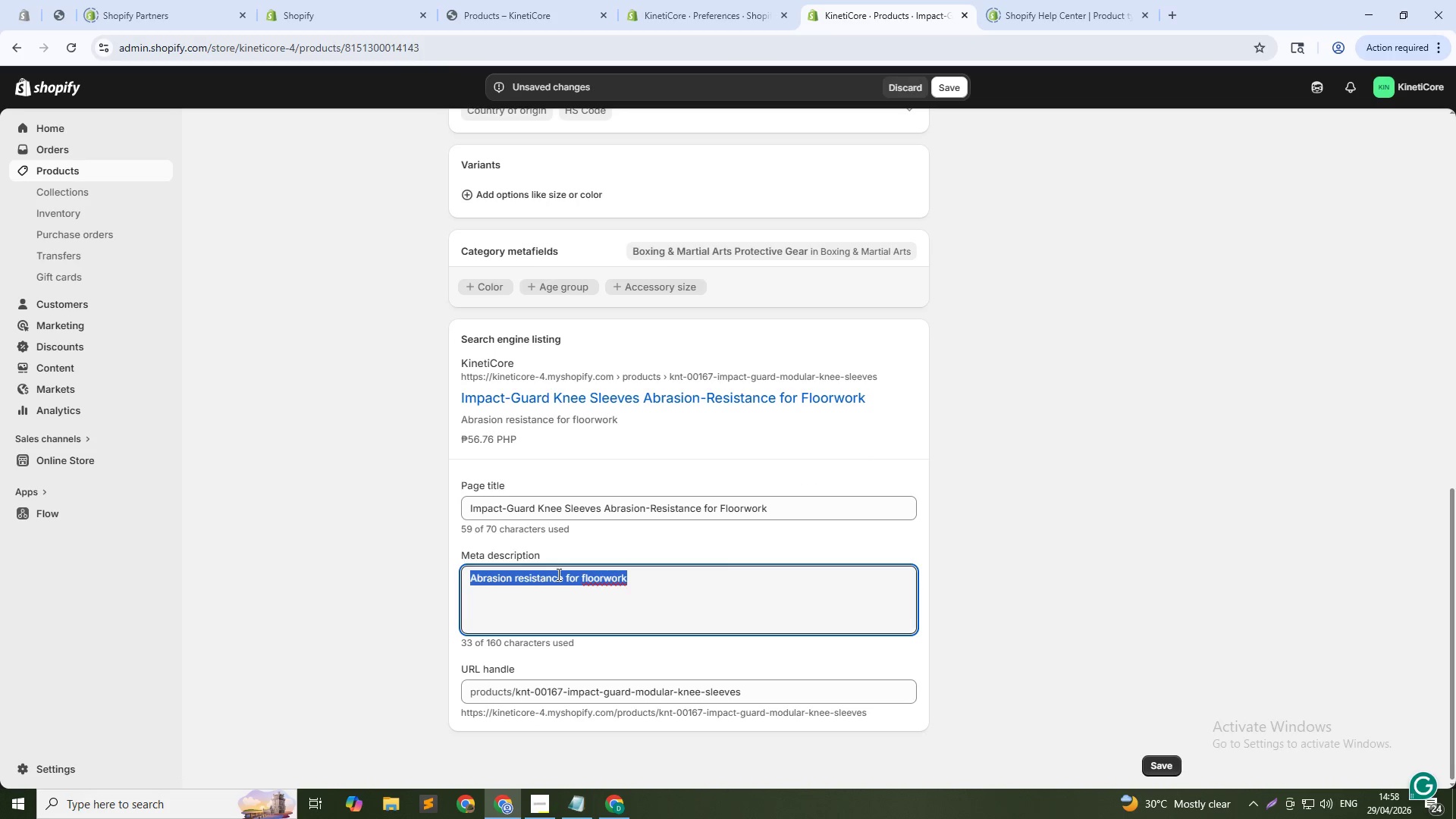 
hold_key(key=CapsLock, duration=0.44)
 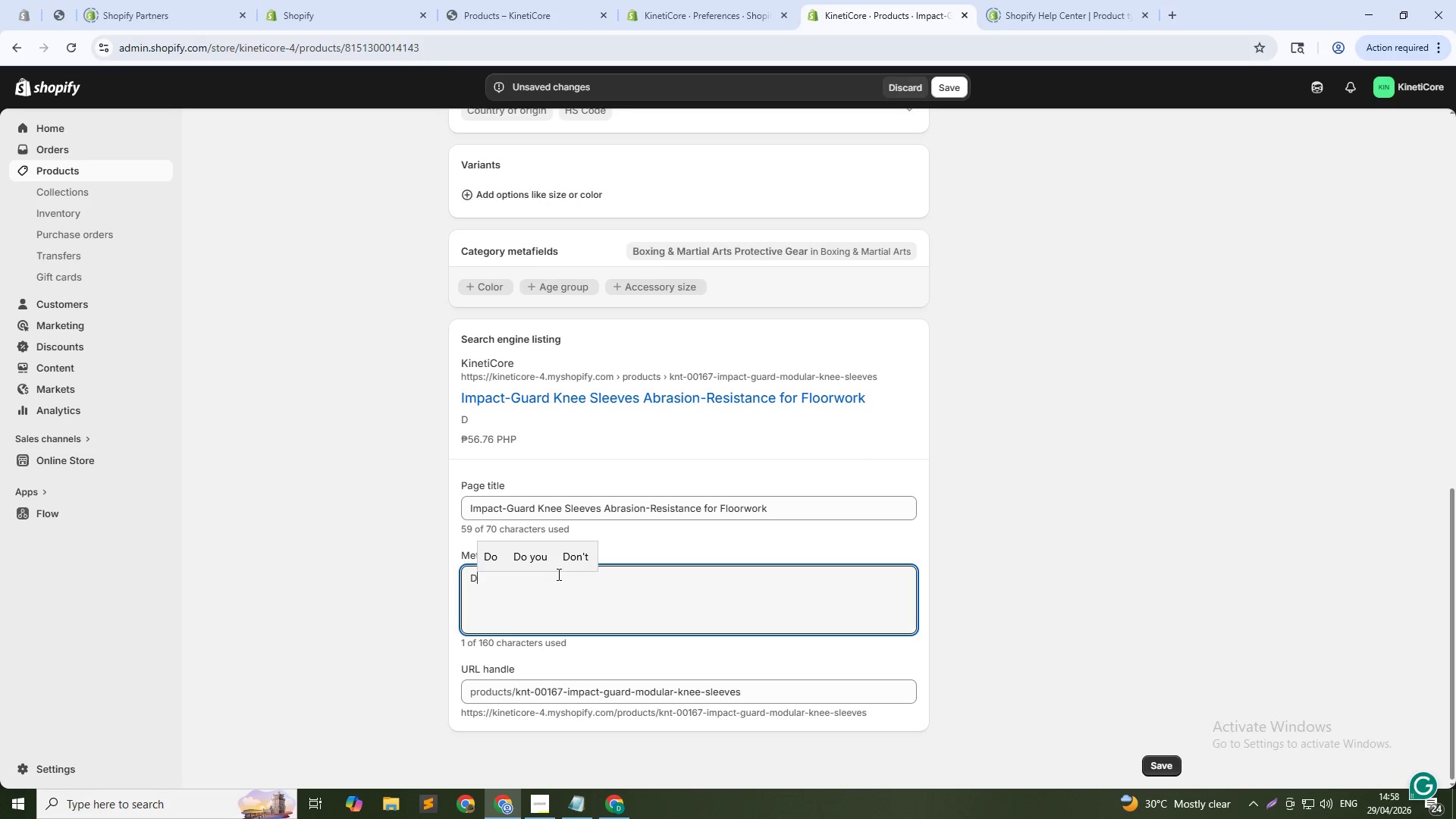 
type(Dr)
key(Backspace)
type(urable ot)
key(Backspace)
type(uter fabi)
key(Backspace)
type(ric for slides. Basic impact padding. For floorwork and tickii)
key(Backspace)
type(ng )
 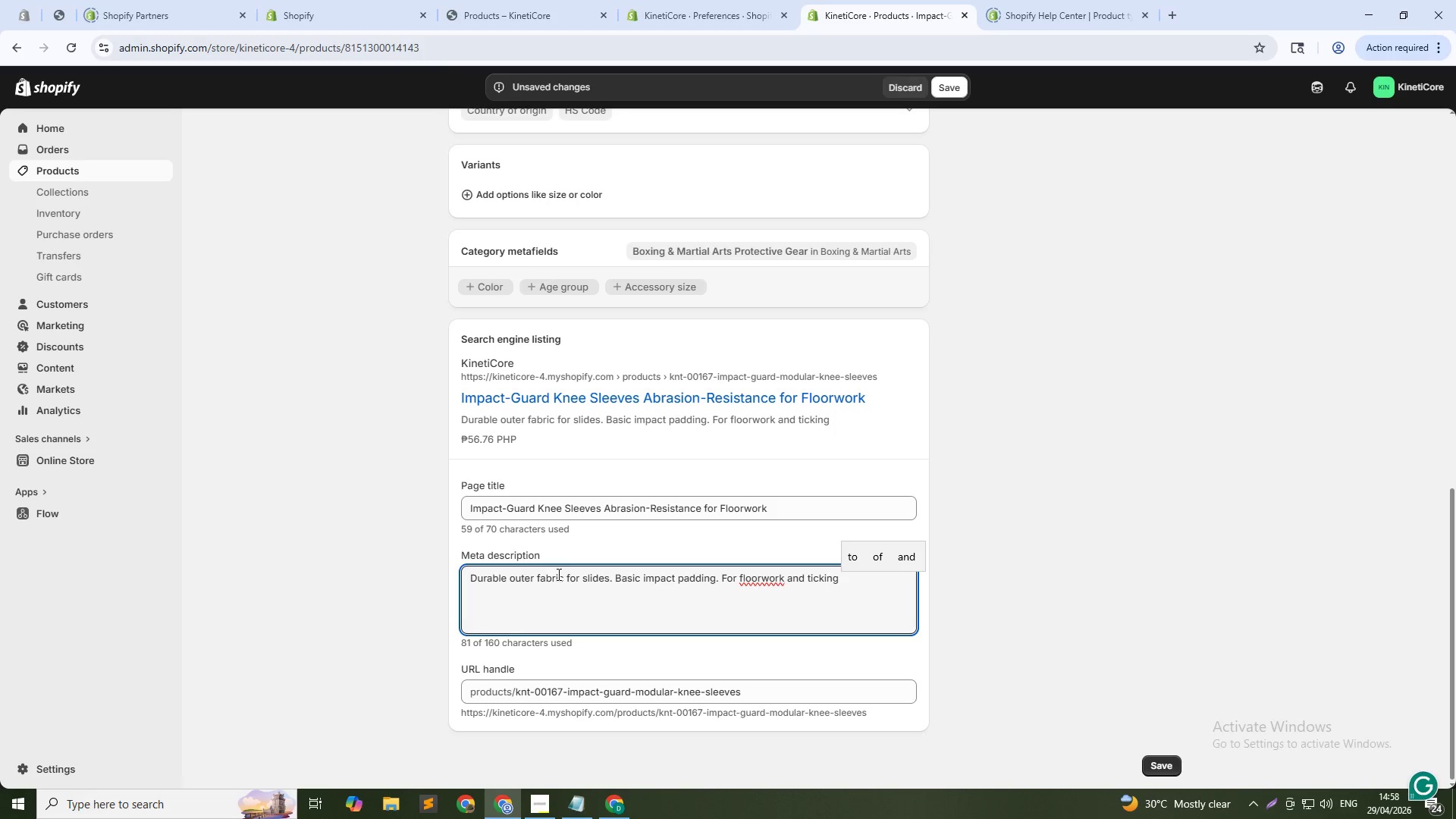 
key(Backspace)
 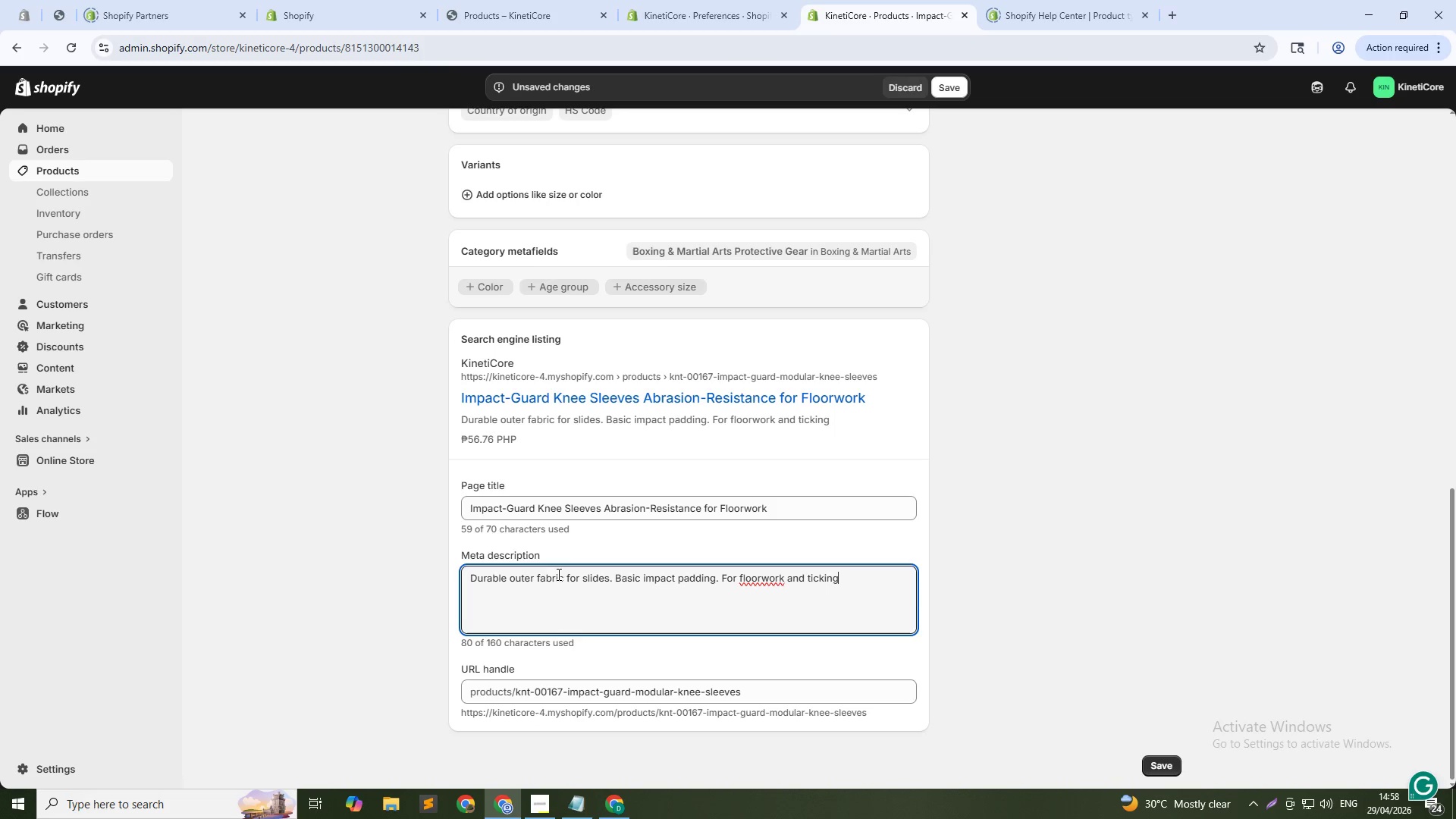 
key(Period)
 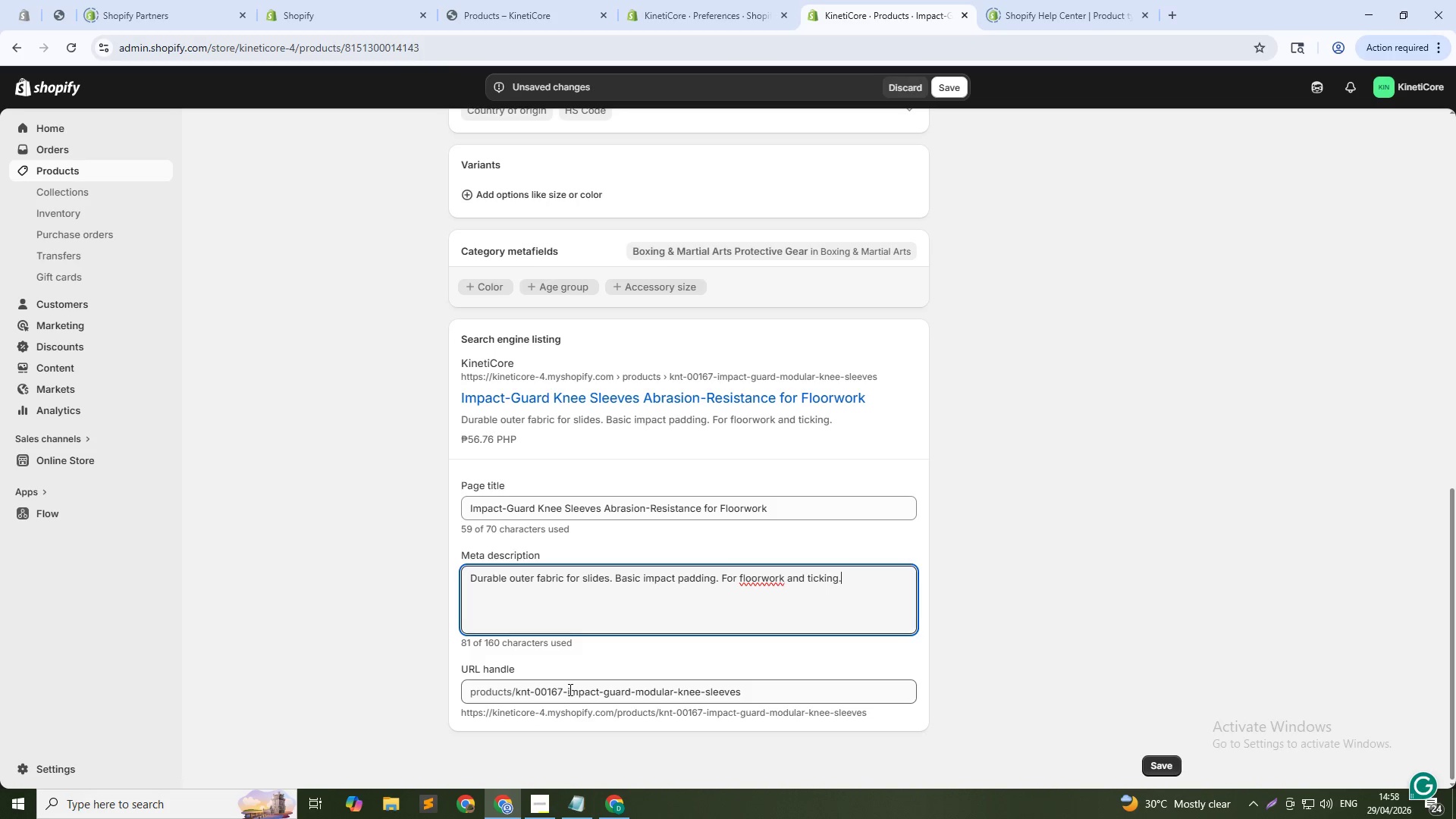 
left_click_drag(start_coordinate=[568, 689], to_coordinate=[514, 685])
 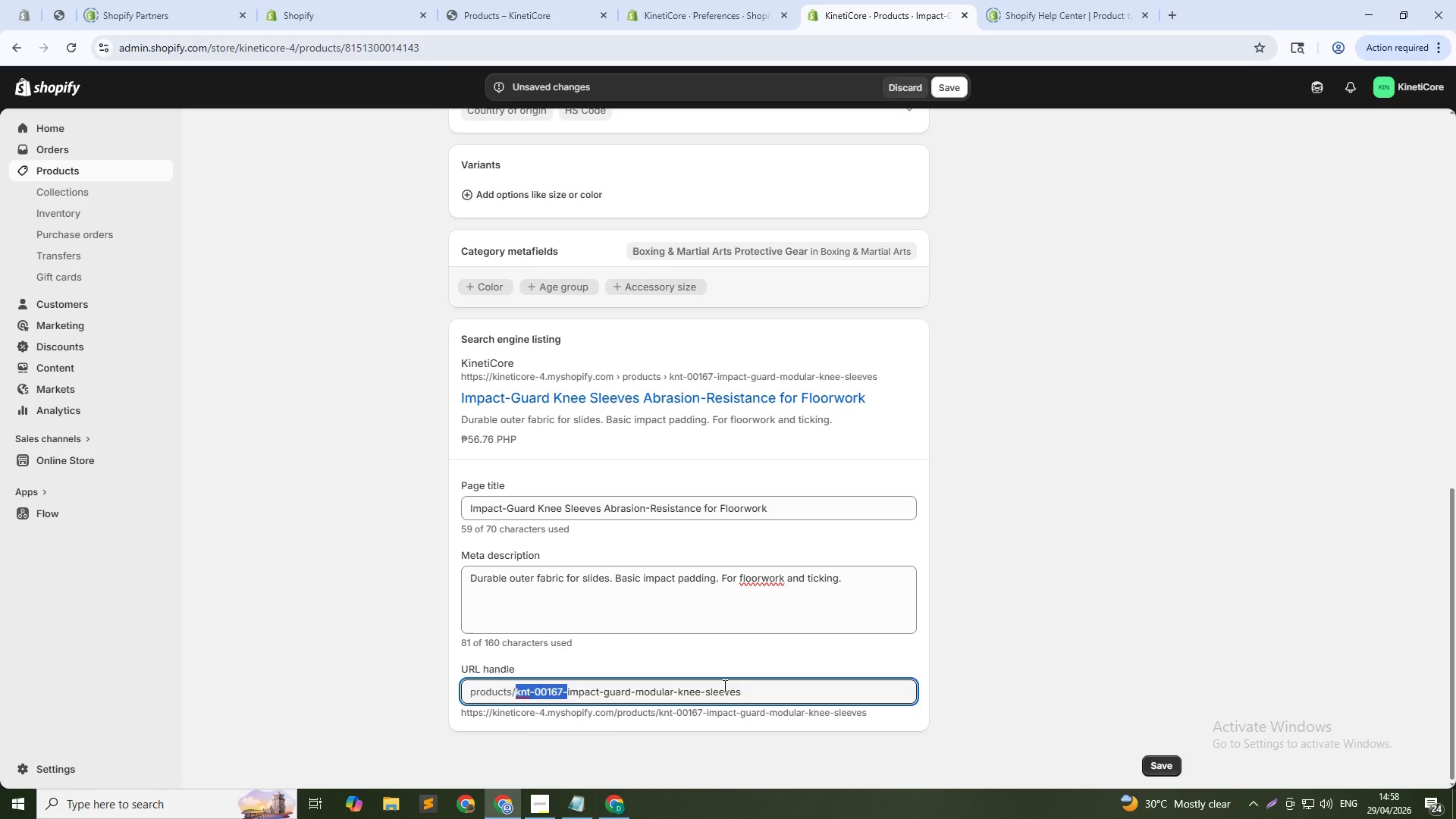 
key(Backspace)
 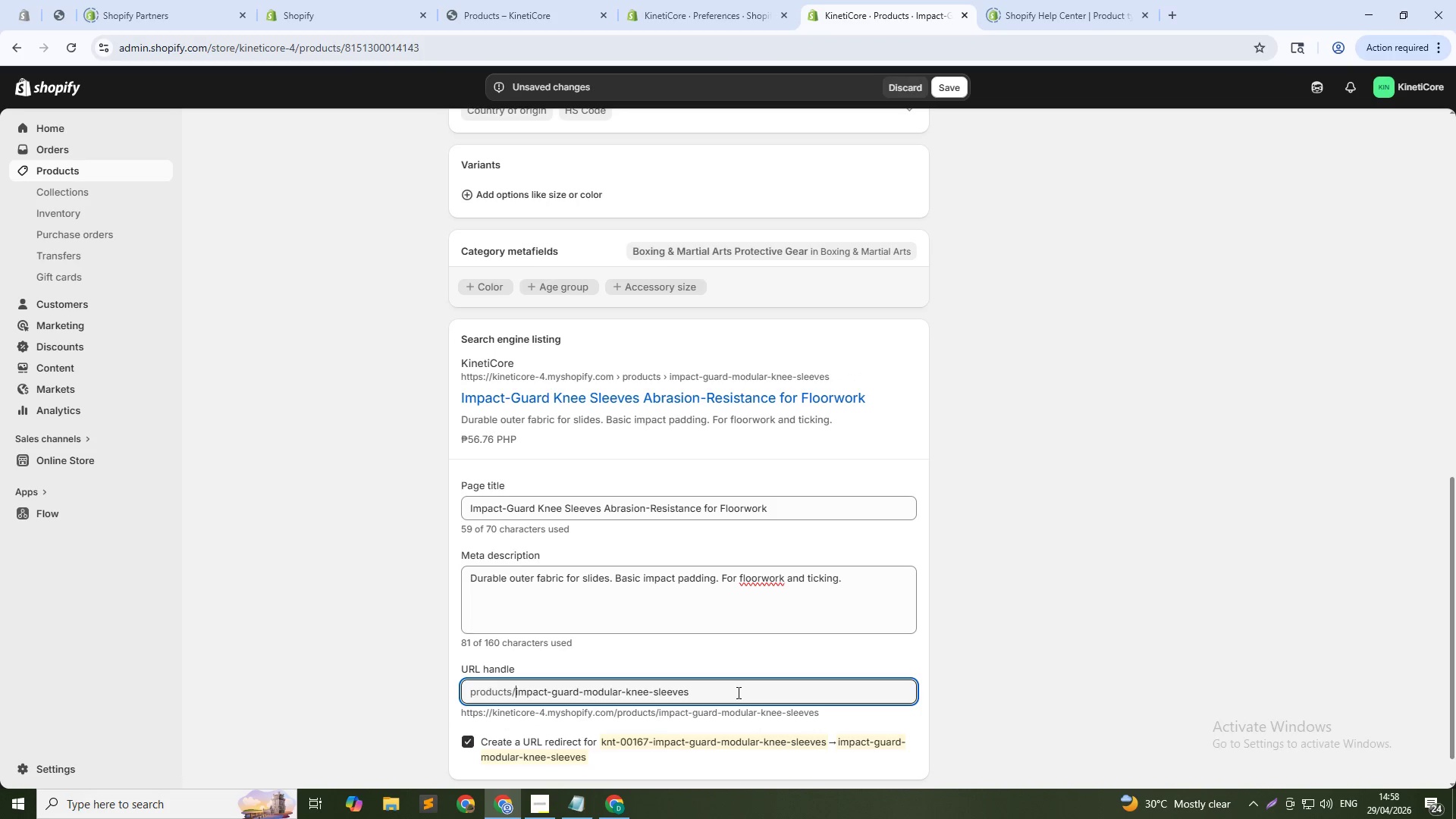 
left_click([737, 692])
 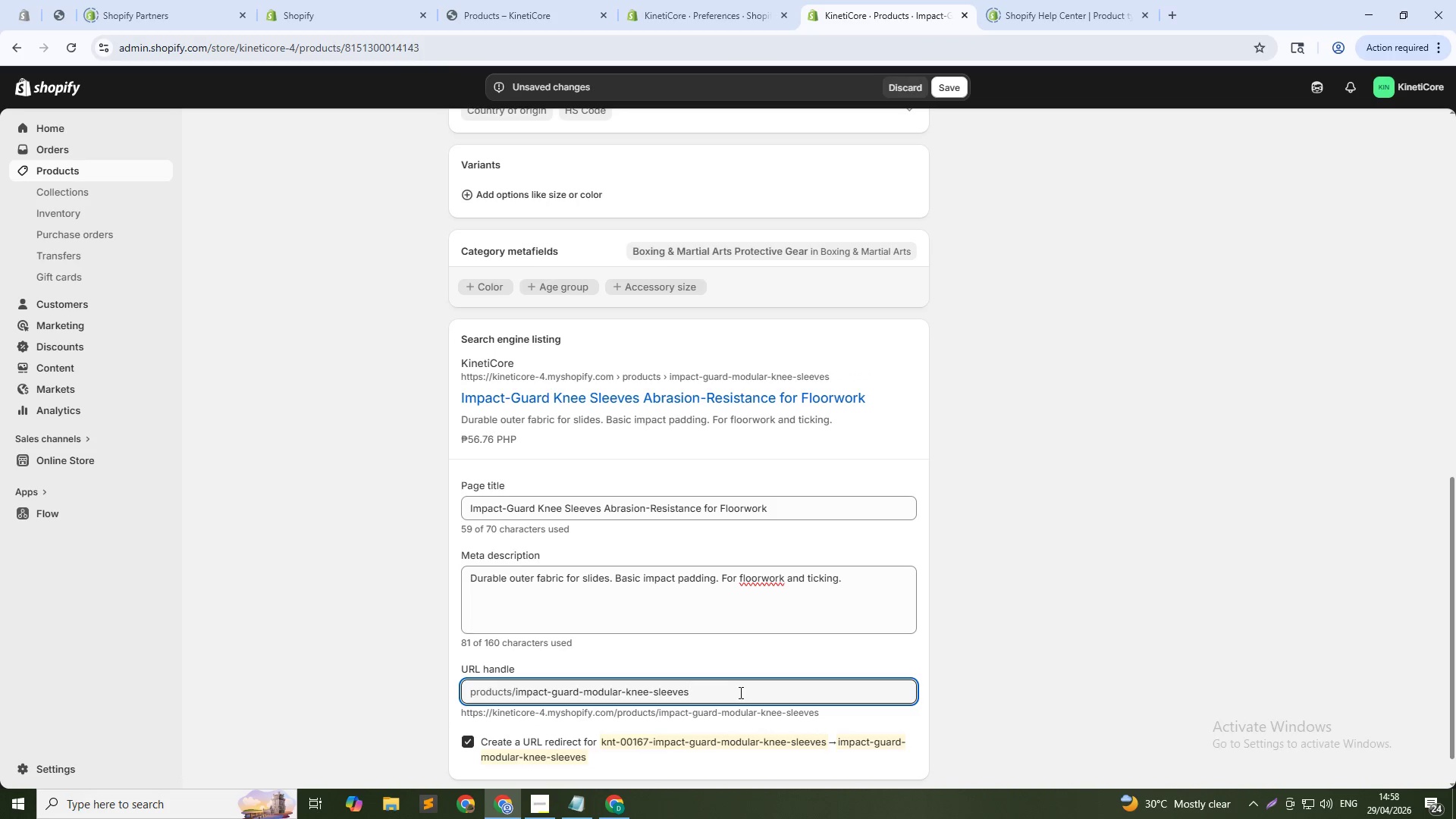 
type(-167)
 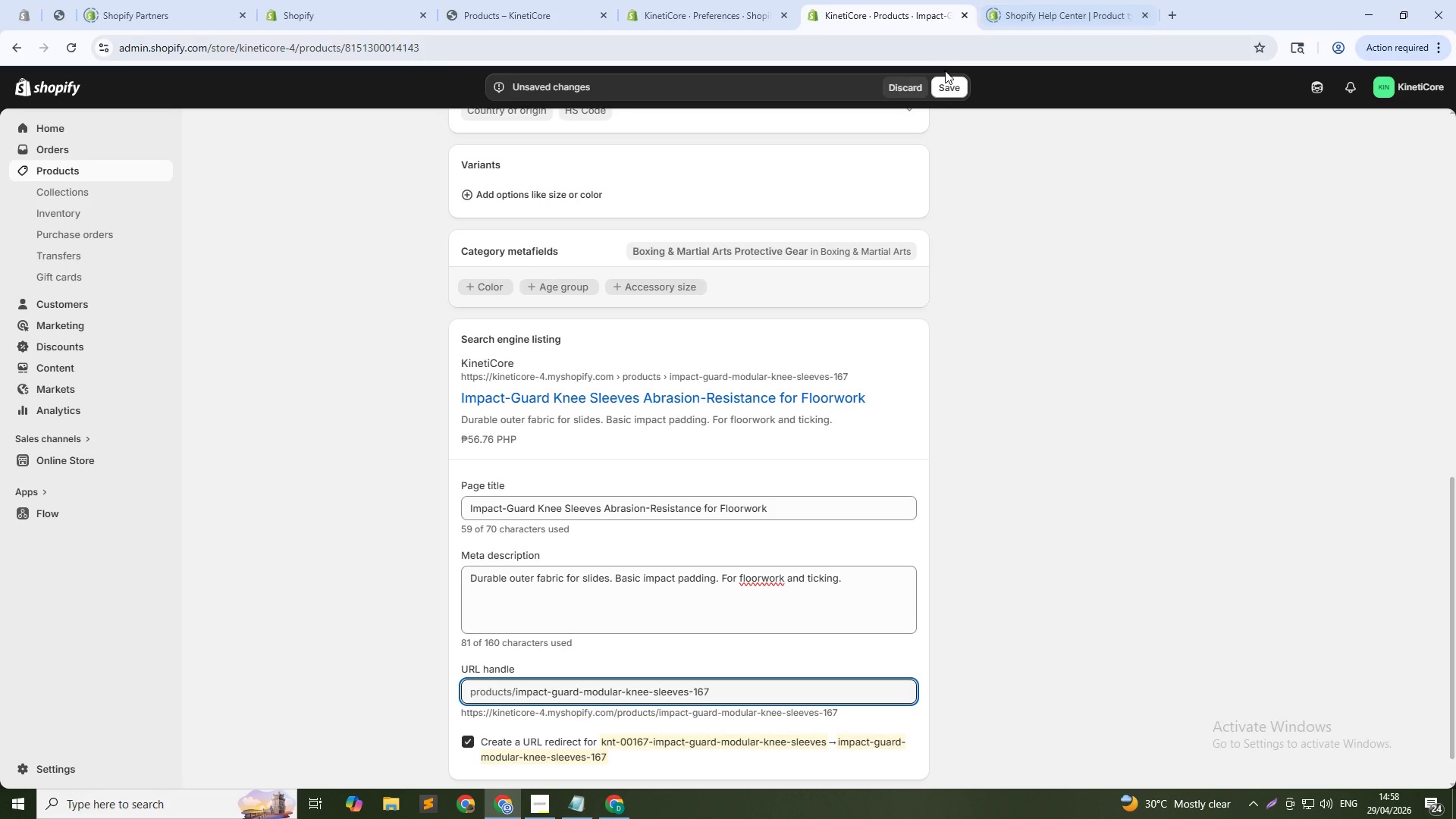 
left_click([943, 84])
 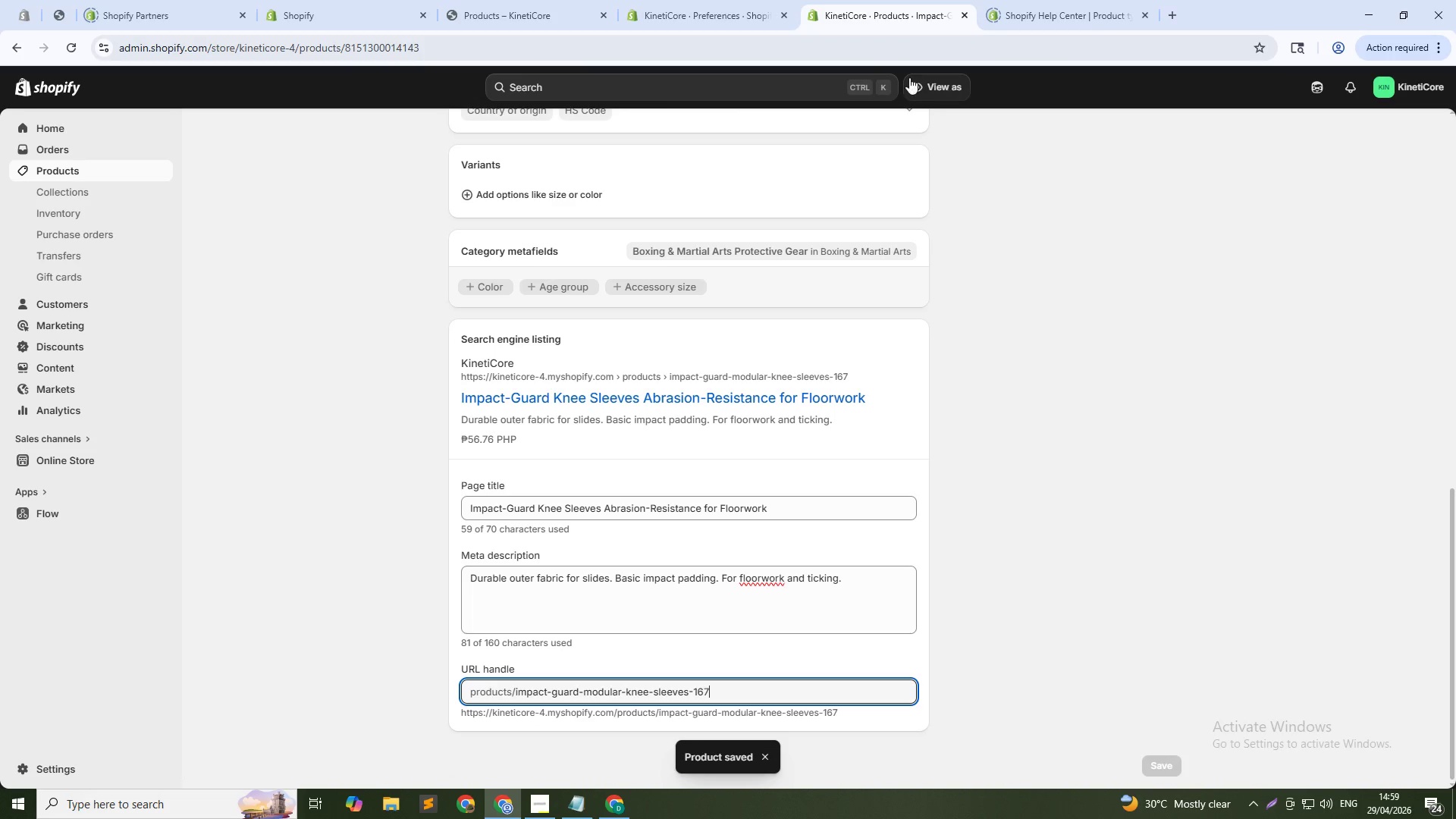 
wait(6.48)
 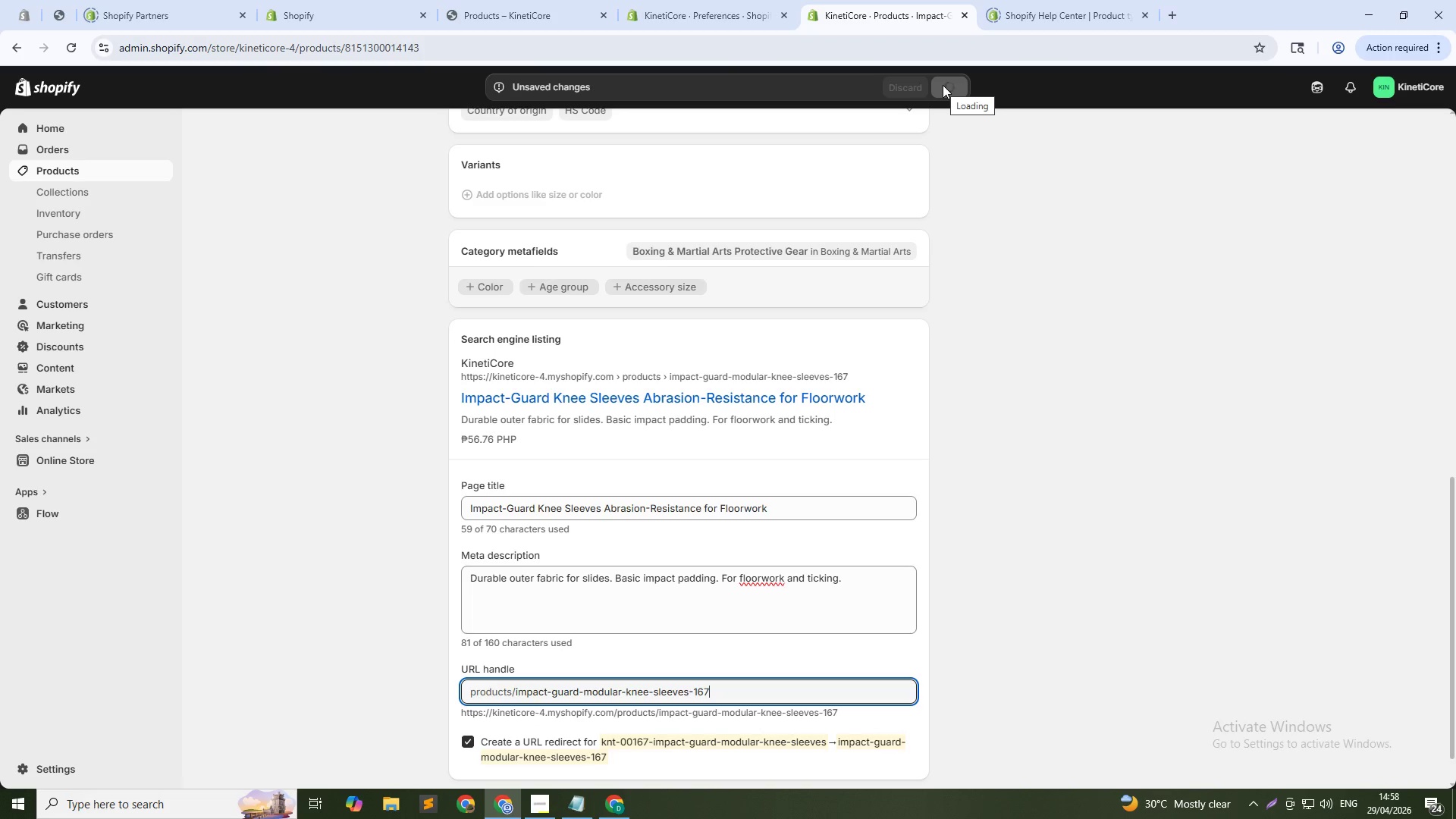 
left_click([80, 194])
 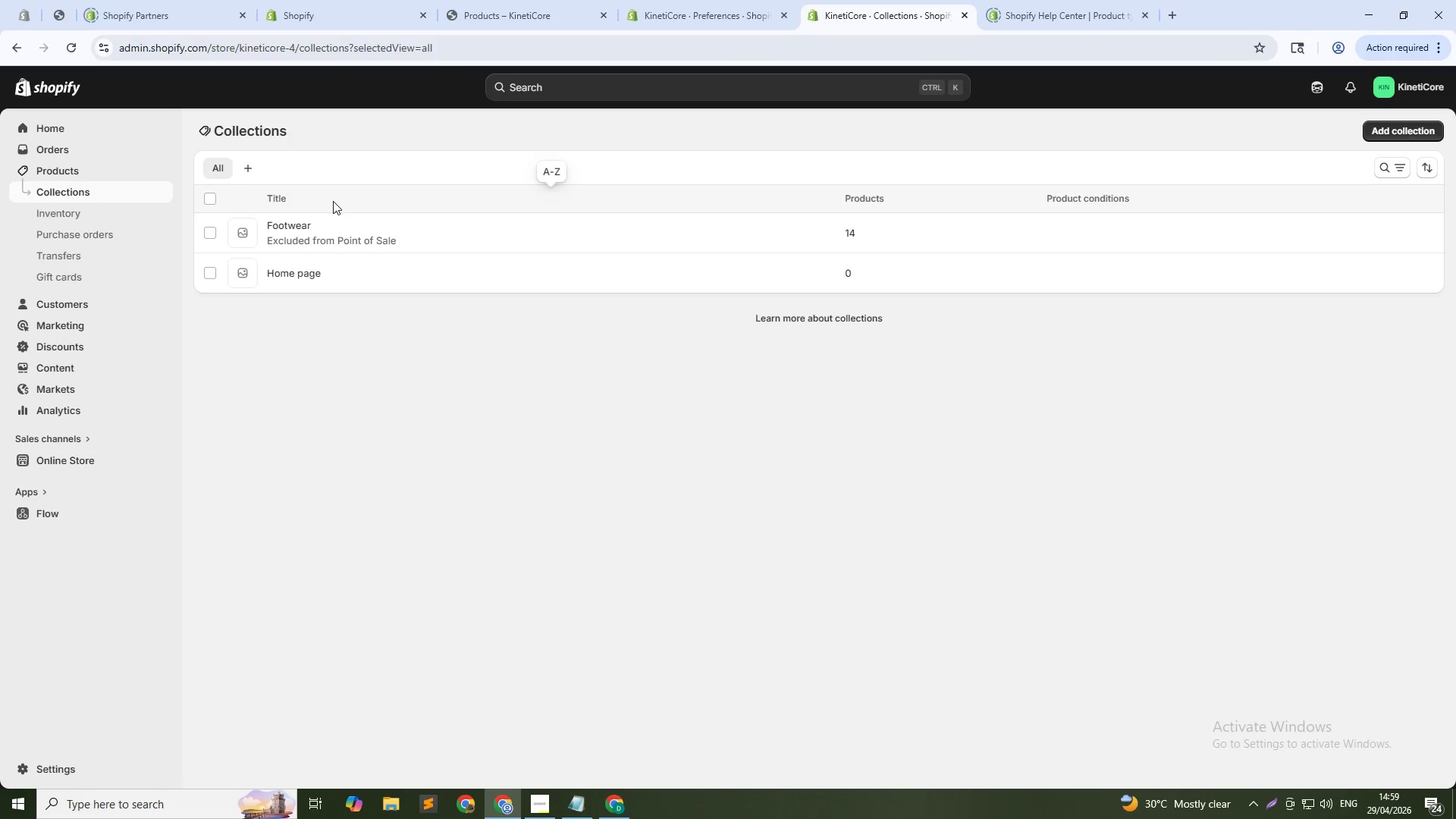 
wait(6.86)
 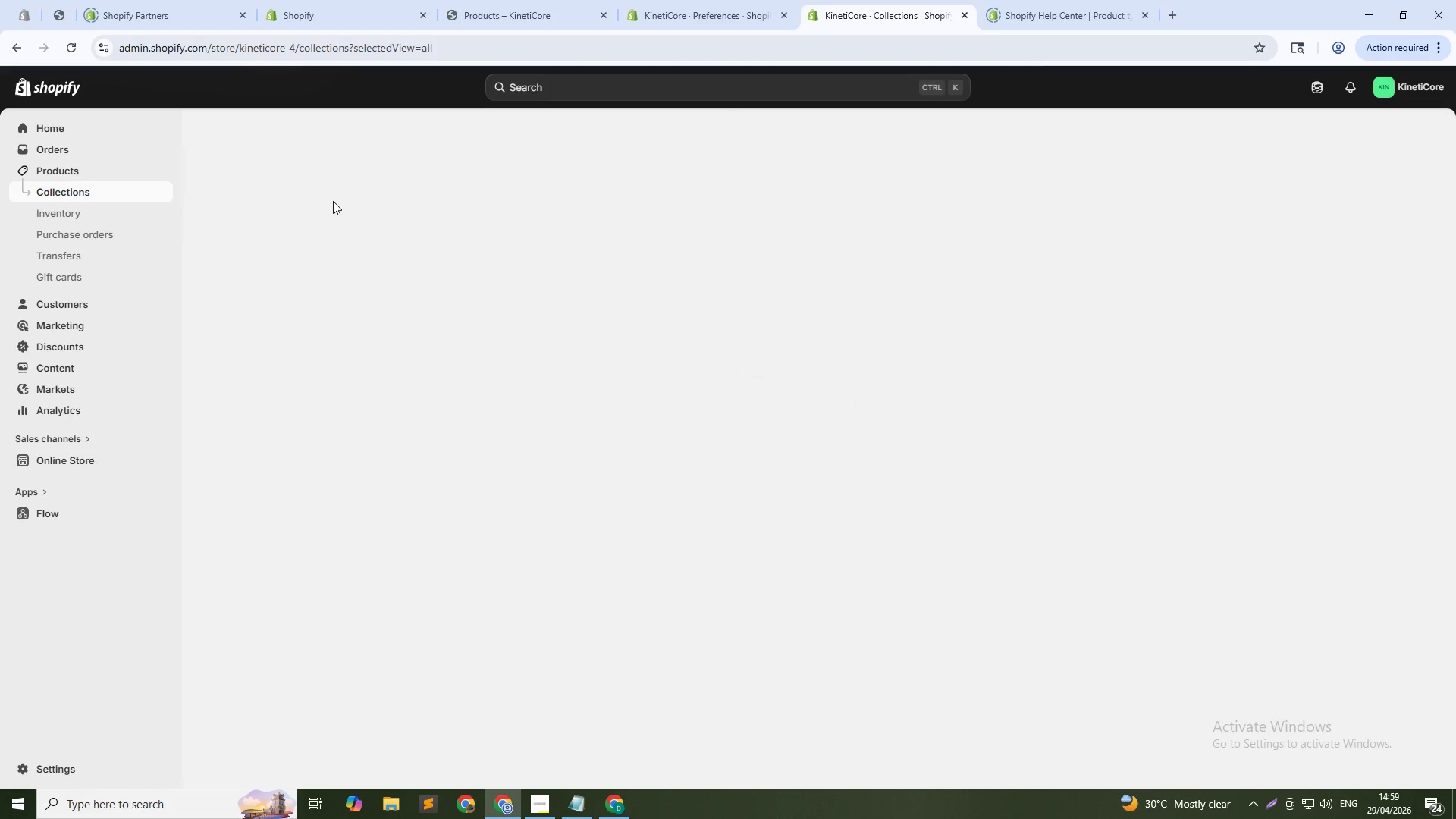 
left_click([272, 159])
 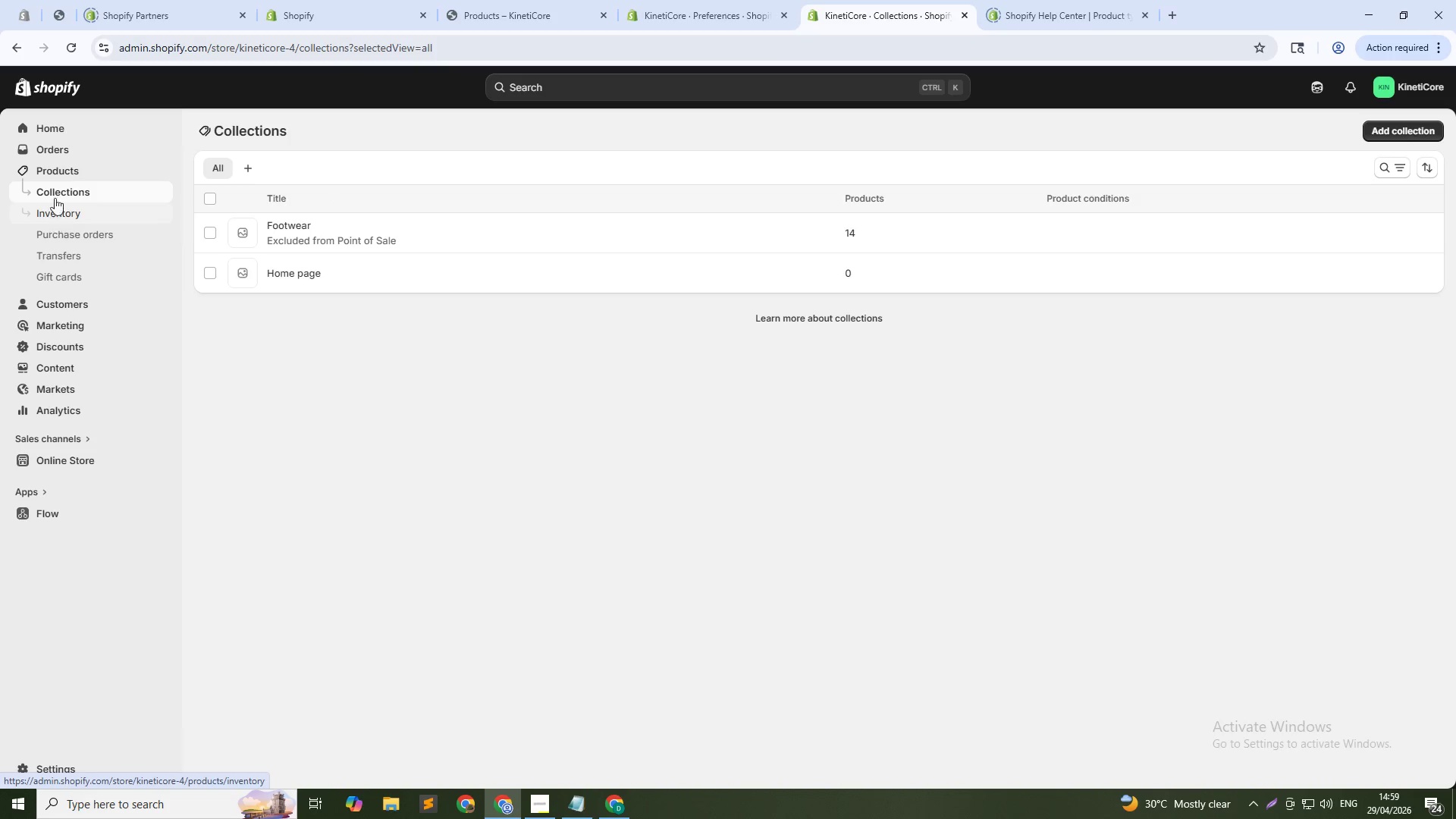 
left_click([59, 173])
 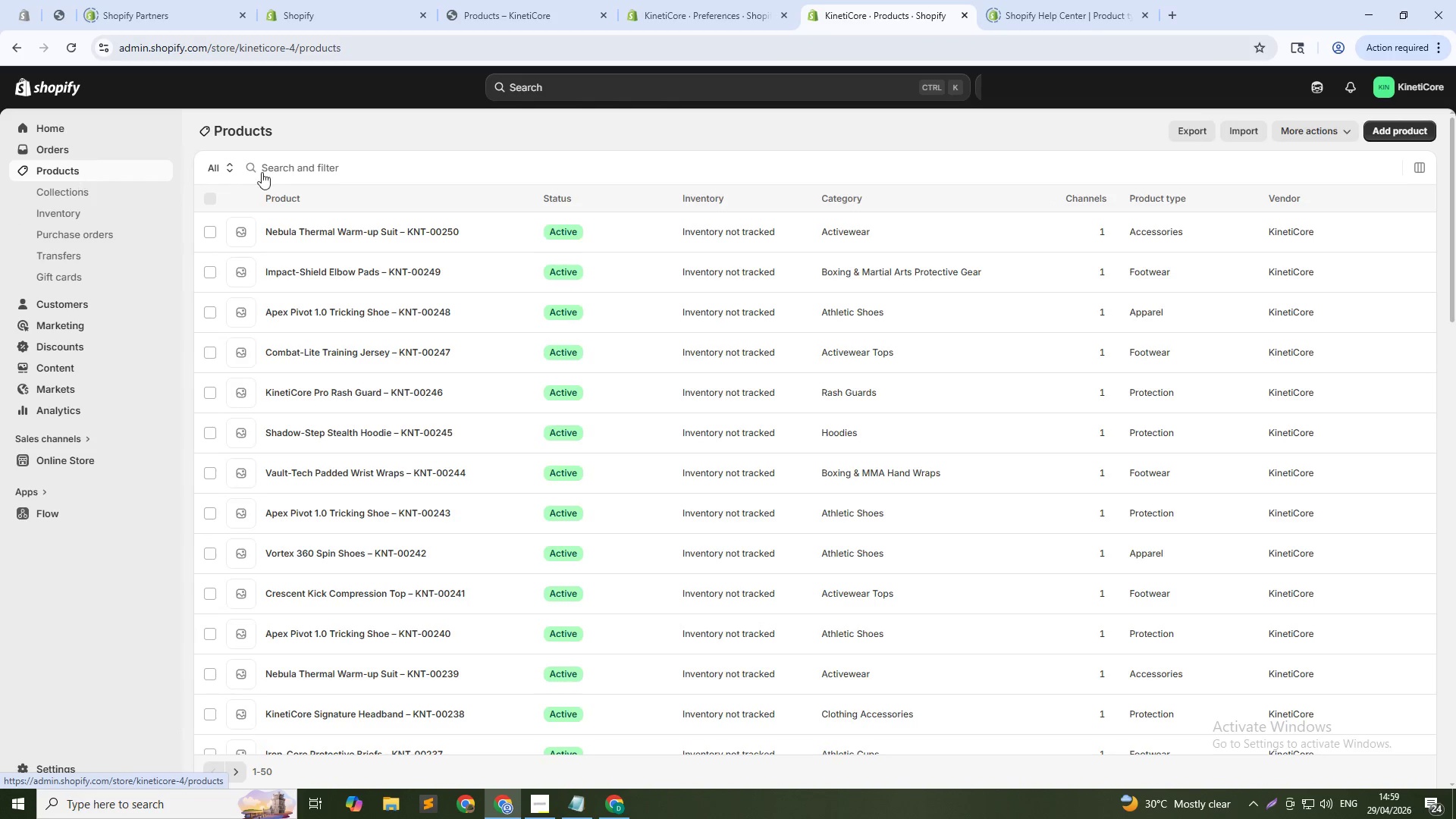 
left_click([306, 171])
 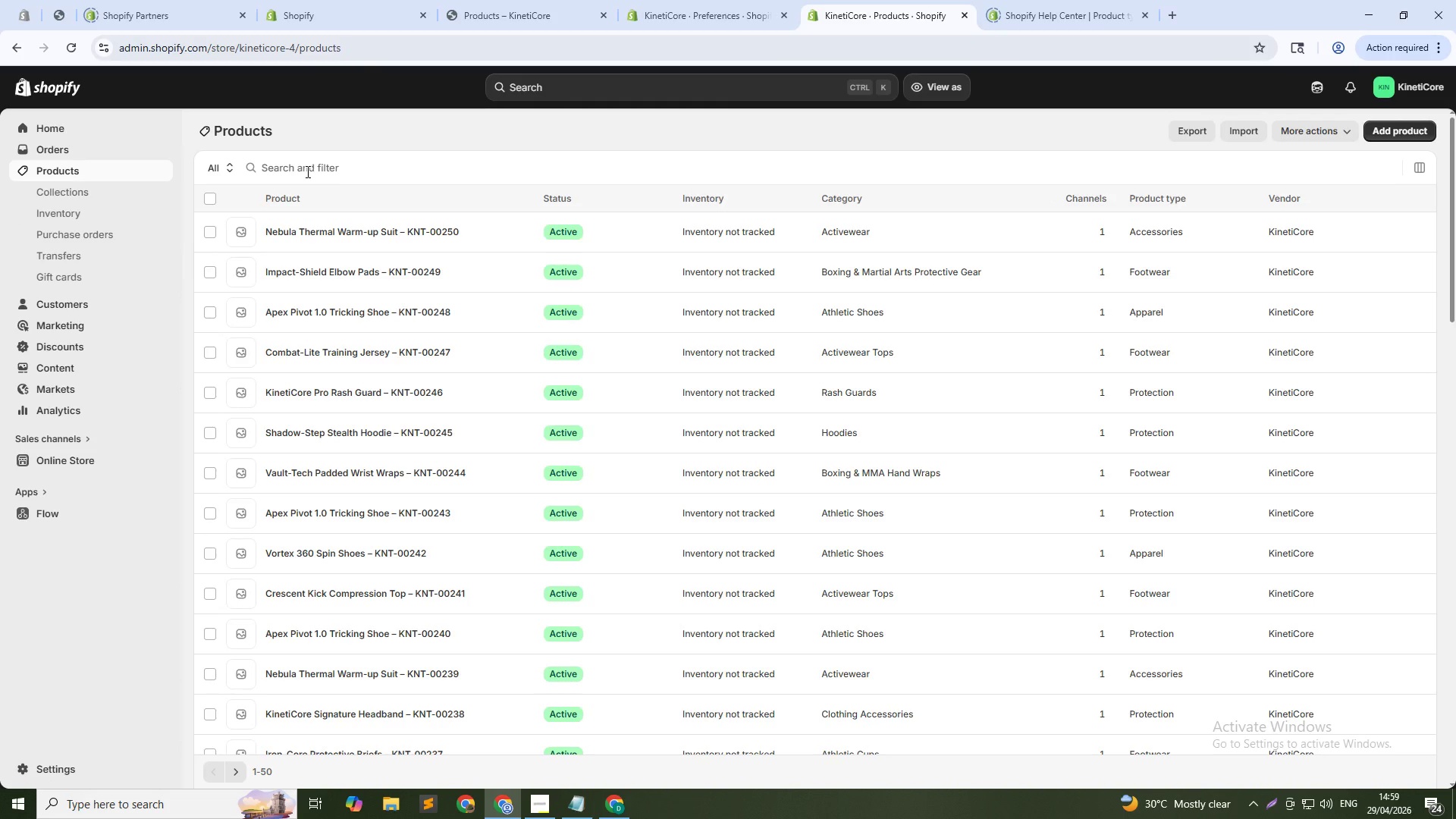 
key(I)
 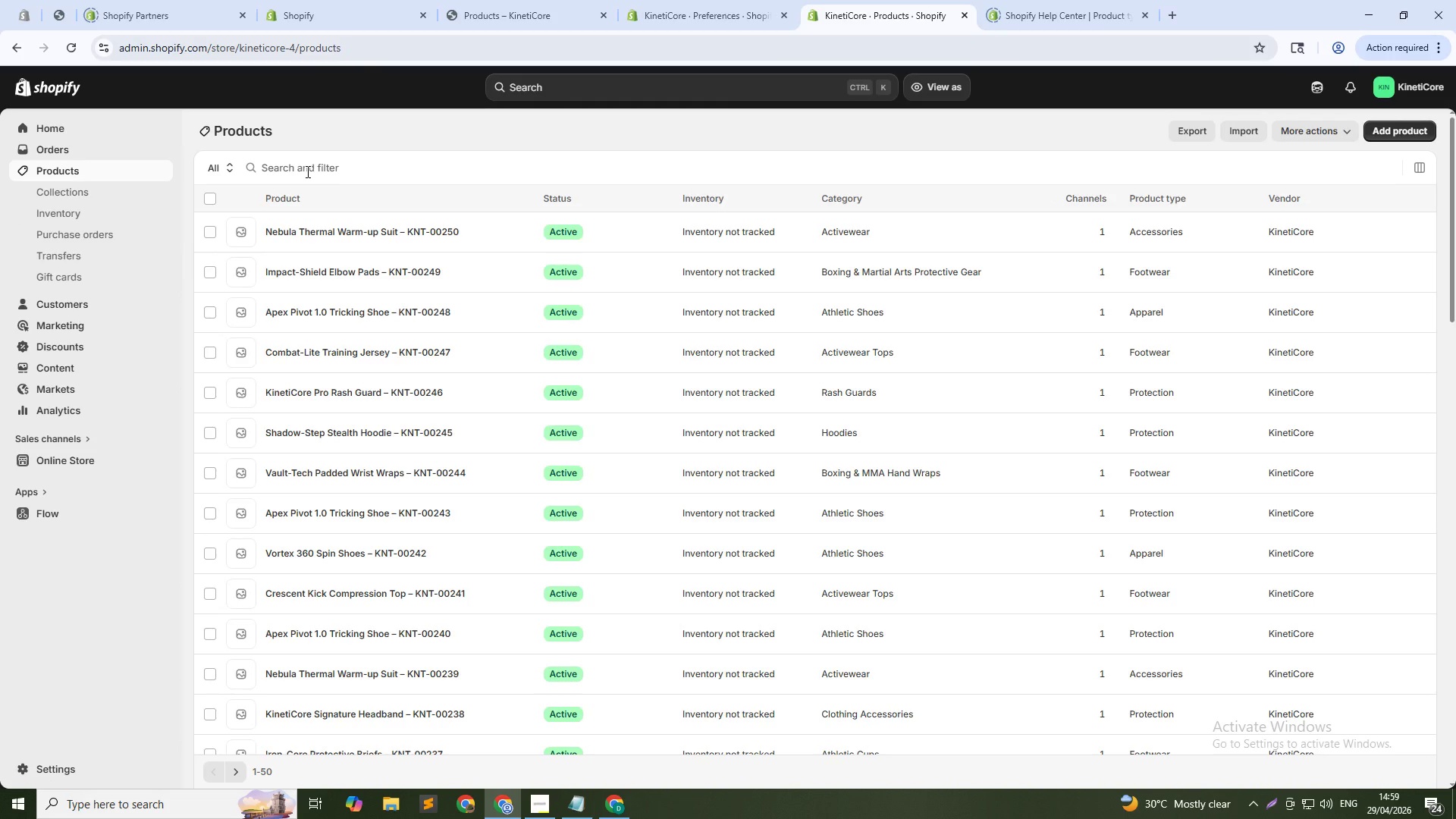 
left_click([306, 171])
 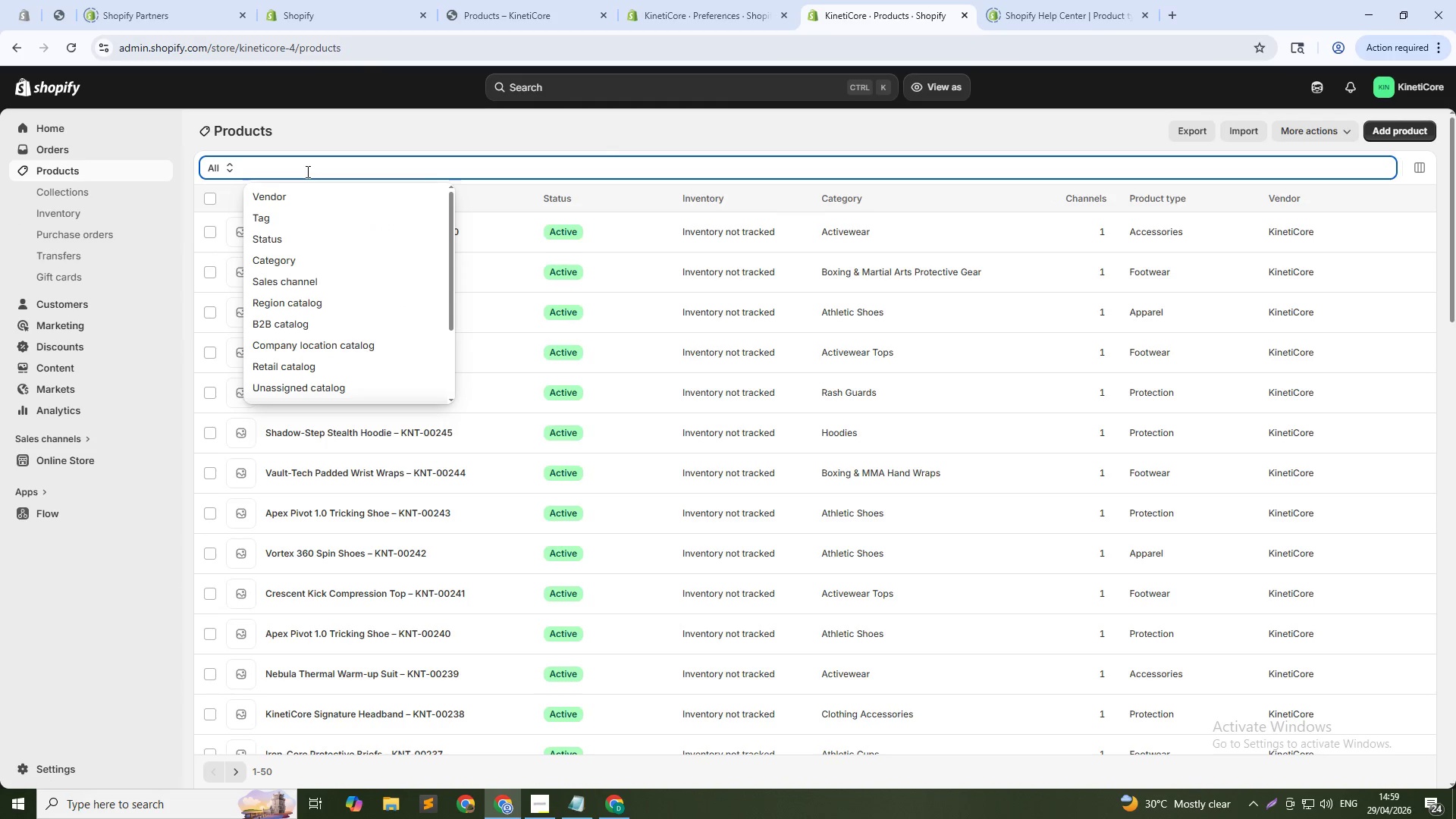 
type(impact guard)
 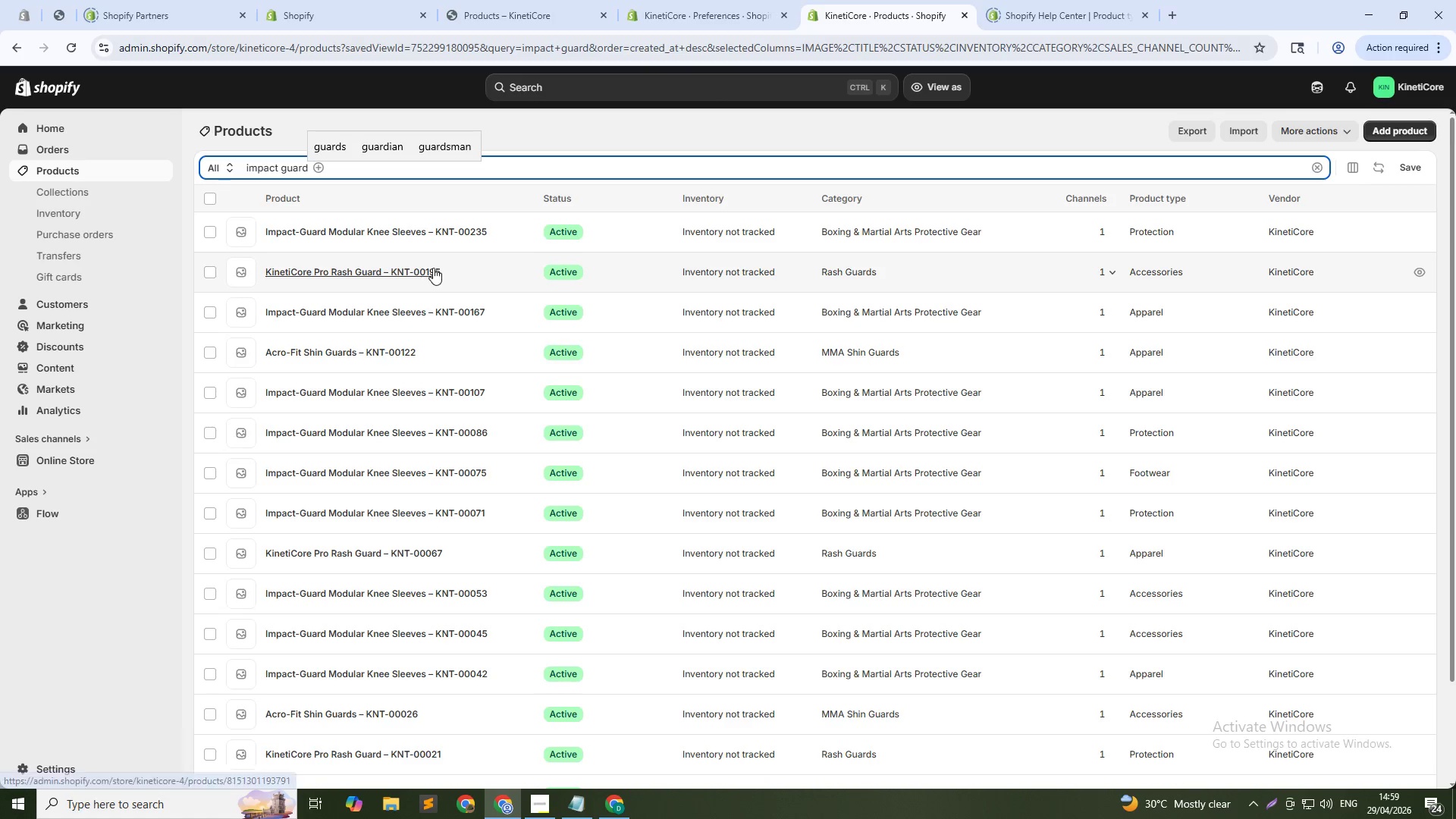 
type( modular)
 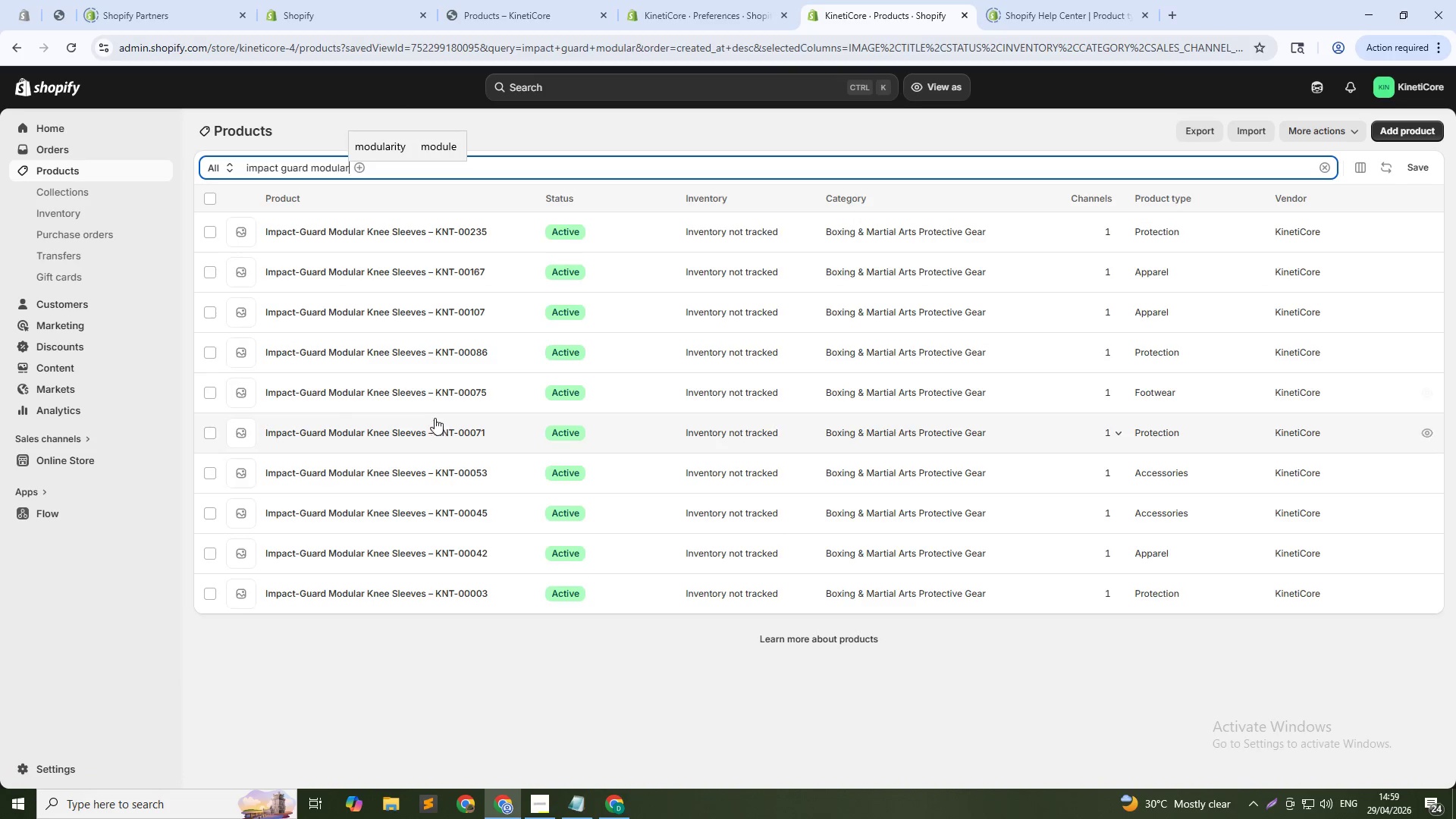 
left_click([431, 234])
 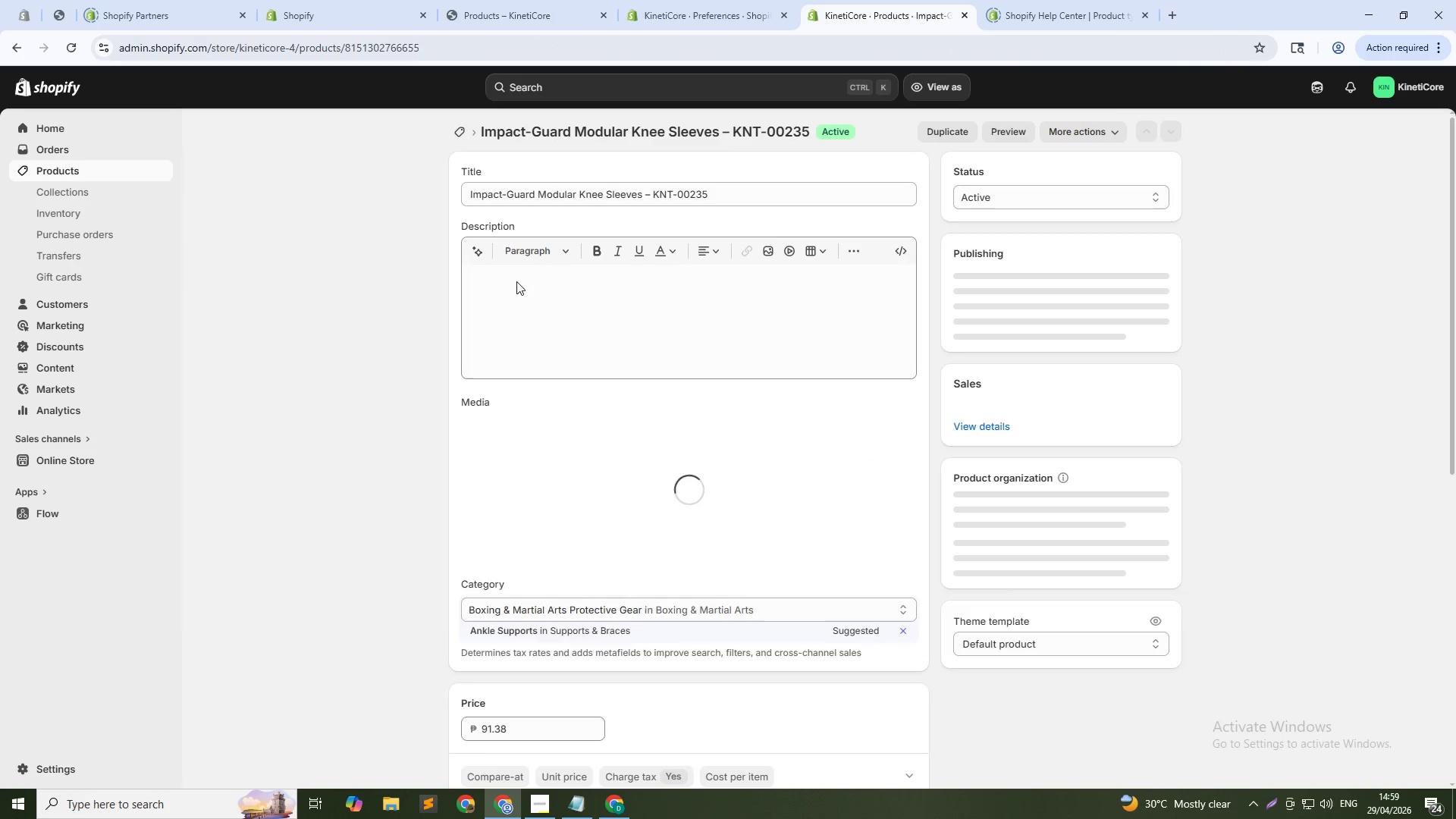 
double_click([516, 281])
 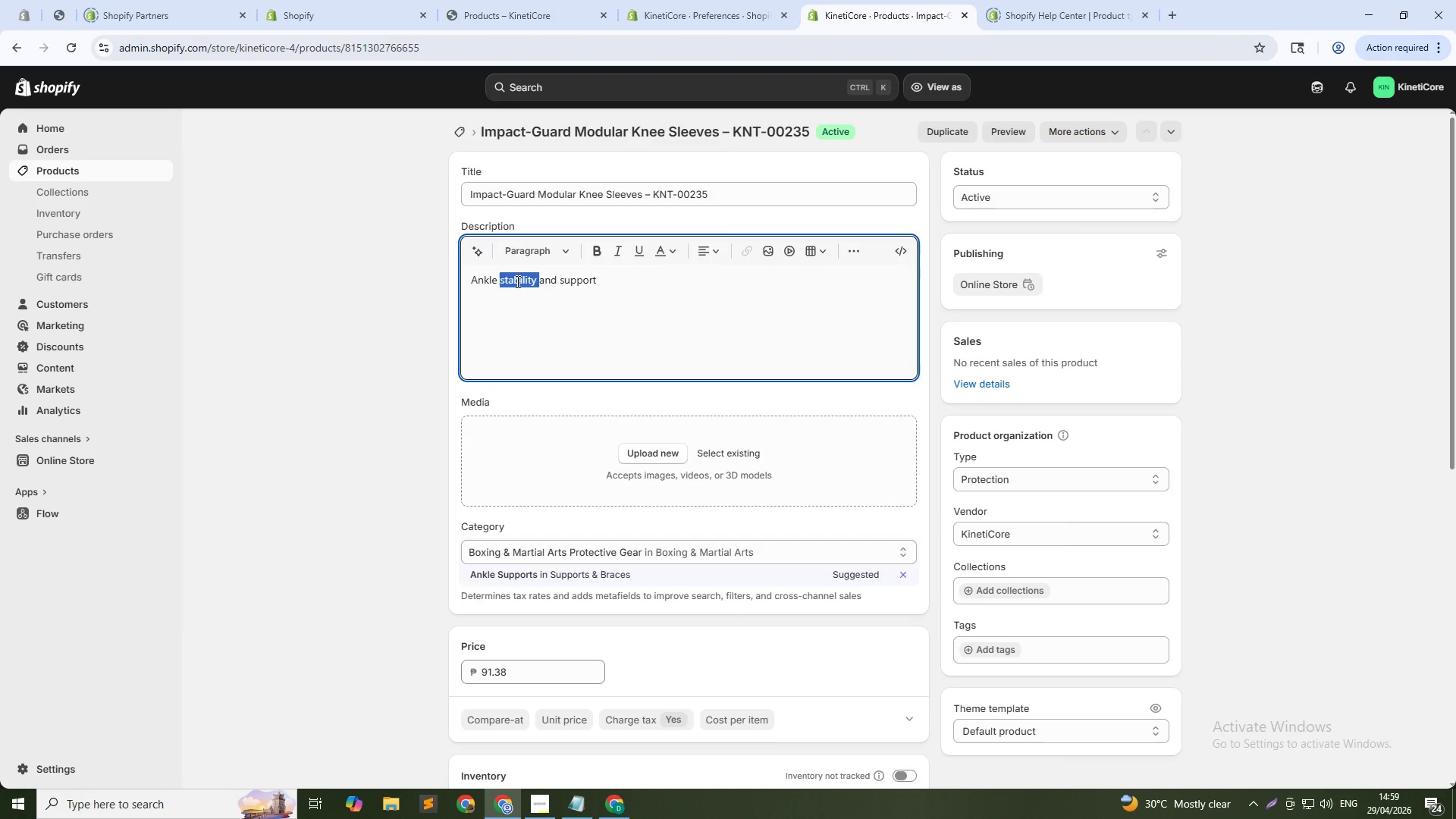 
triple_click([516, 281])
 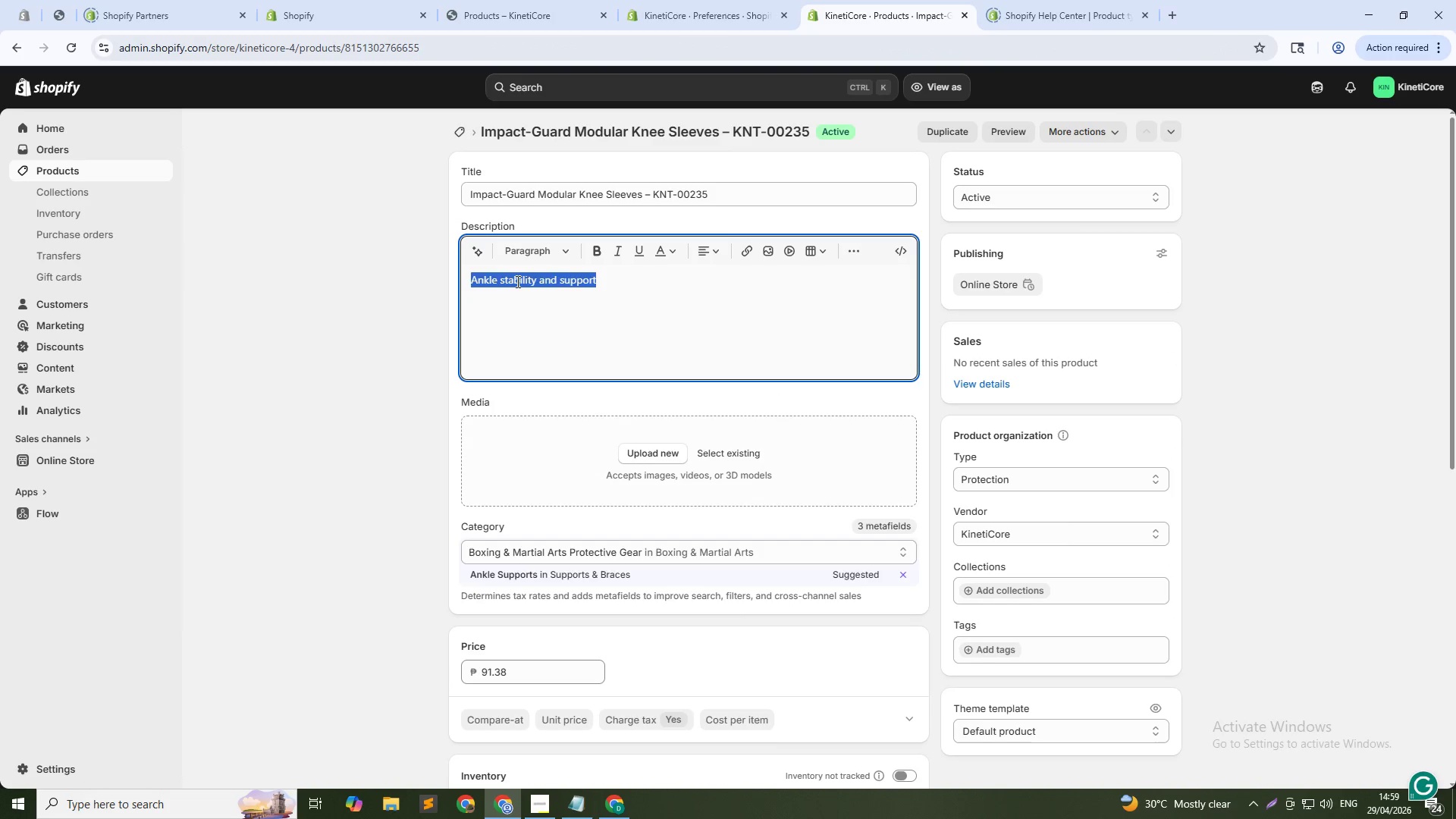 
key(Backspace)
type(Impact-Guard MOdul)
key(Backspace)
key(Backspace)
key(Backspace)
key(Backspace)
type(odular Knee Sleeves include an integrated ankle strap that provides stability during w)
key(Backspace)
type(twist landings and directional chngaes)
key(Backspace)
key(Backspace)
key(Backspace)
key(Backspace)
key(Backspace)
type(anges. The knee gel padding absorbs impact while the ankle support prevents rollovers. Compress)
 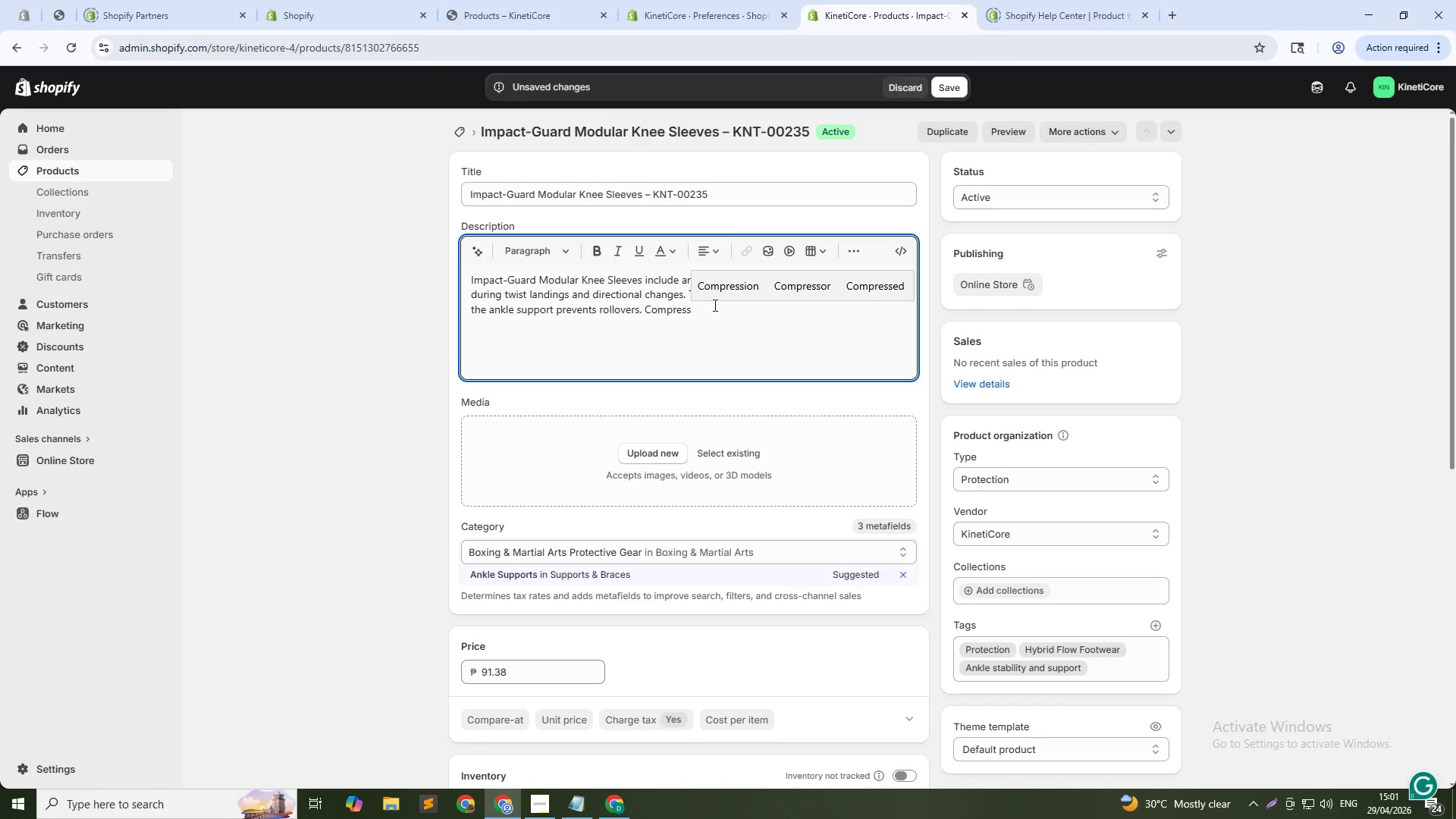 
left_click([714, 292])
 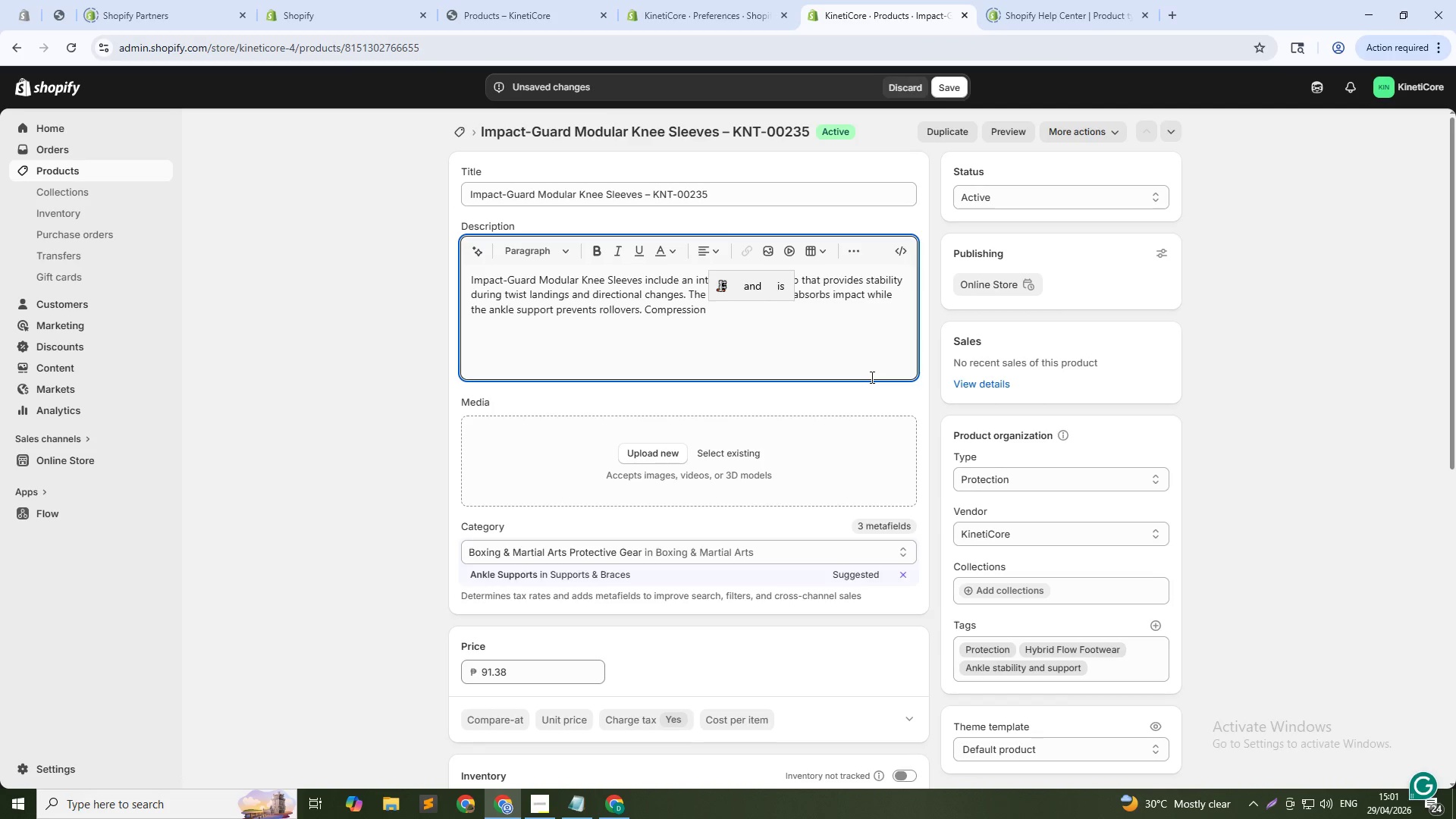 
type(fit keeps both inplace. Bulit for athles)
 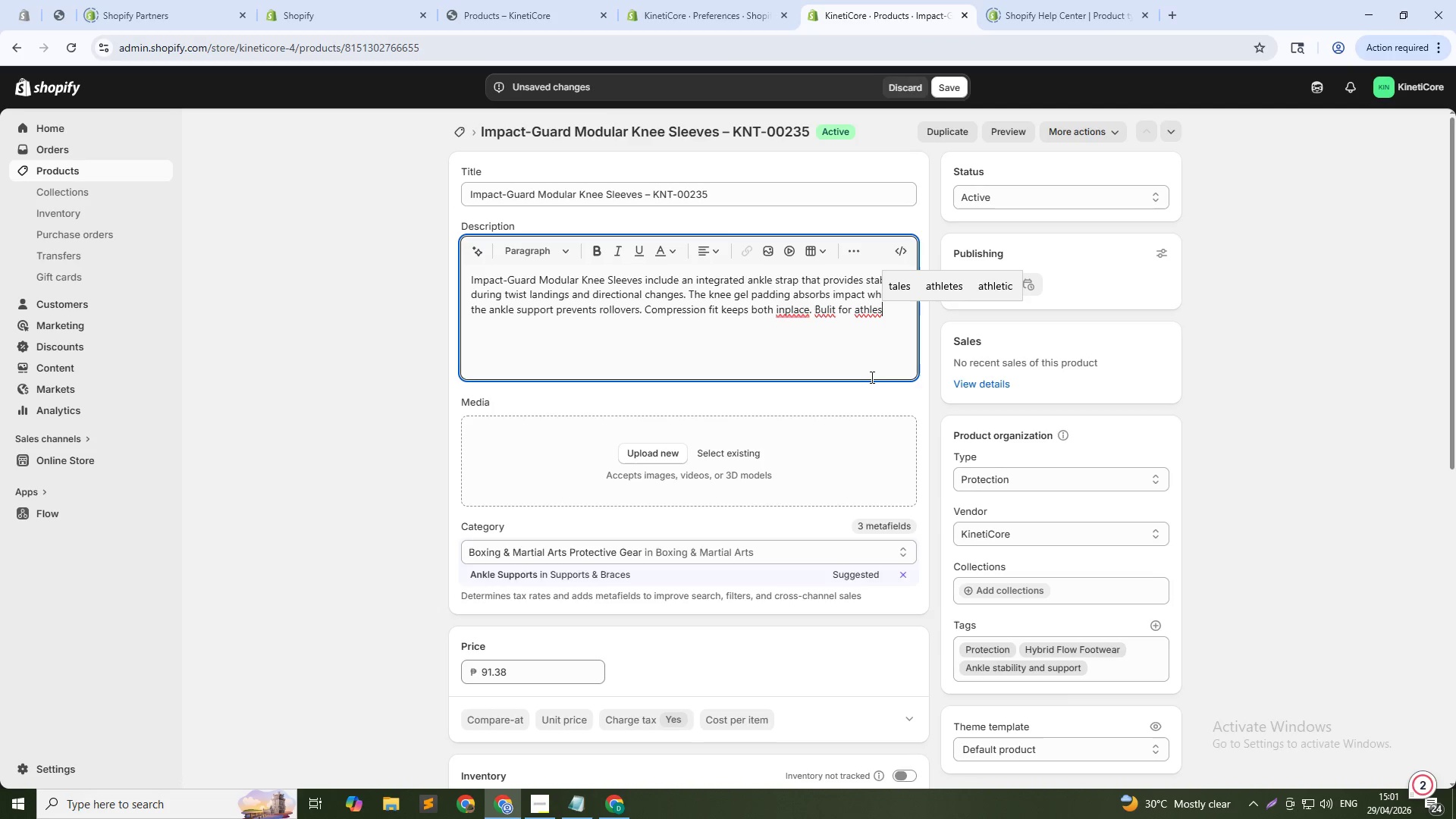 
key(Backspace)
type(tes who need compre)
 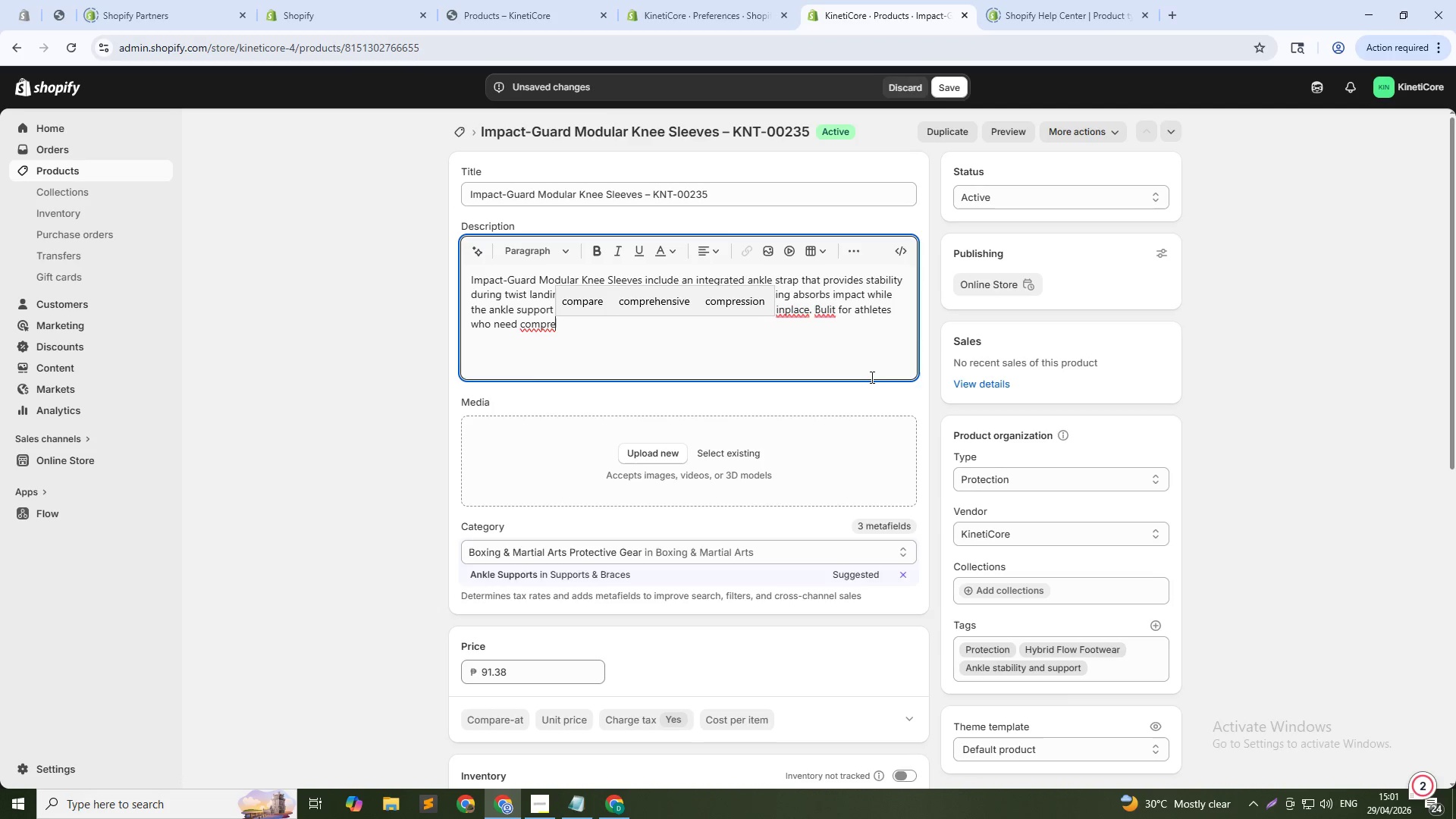 
type(hensive lan)
 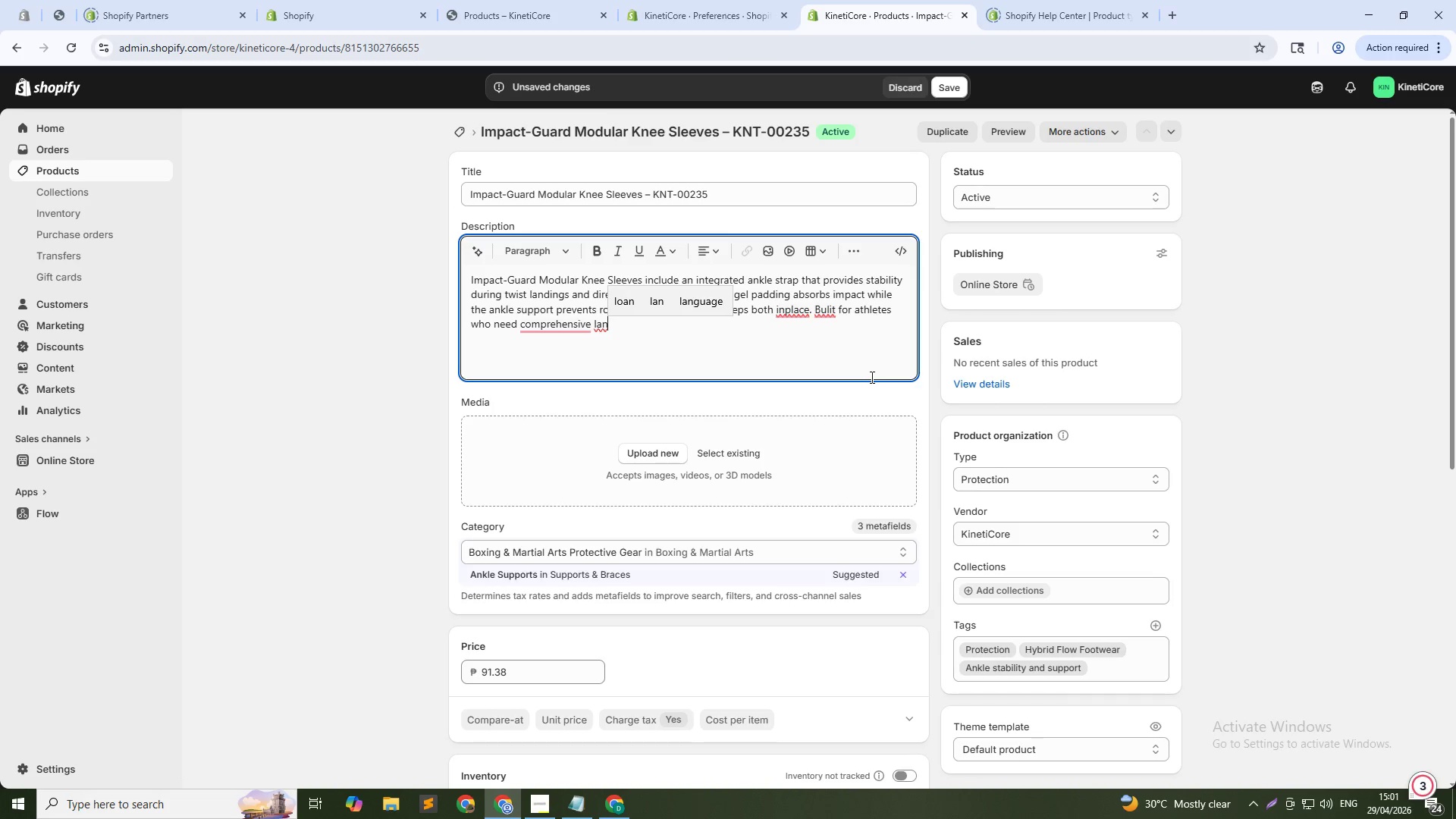 
key(Backspace)
type(nding protection.)
 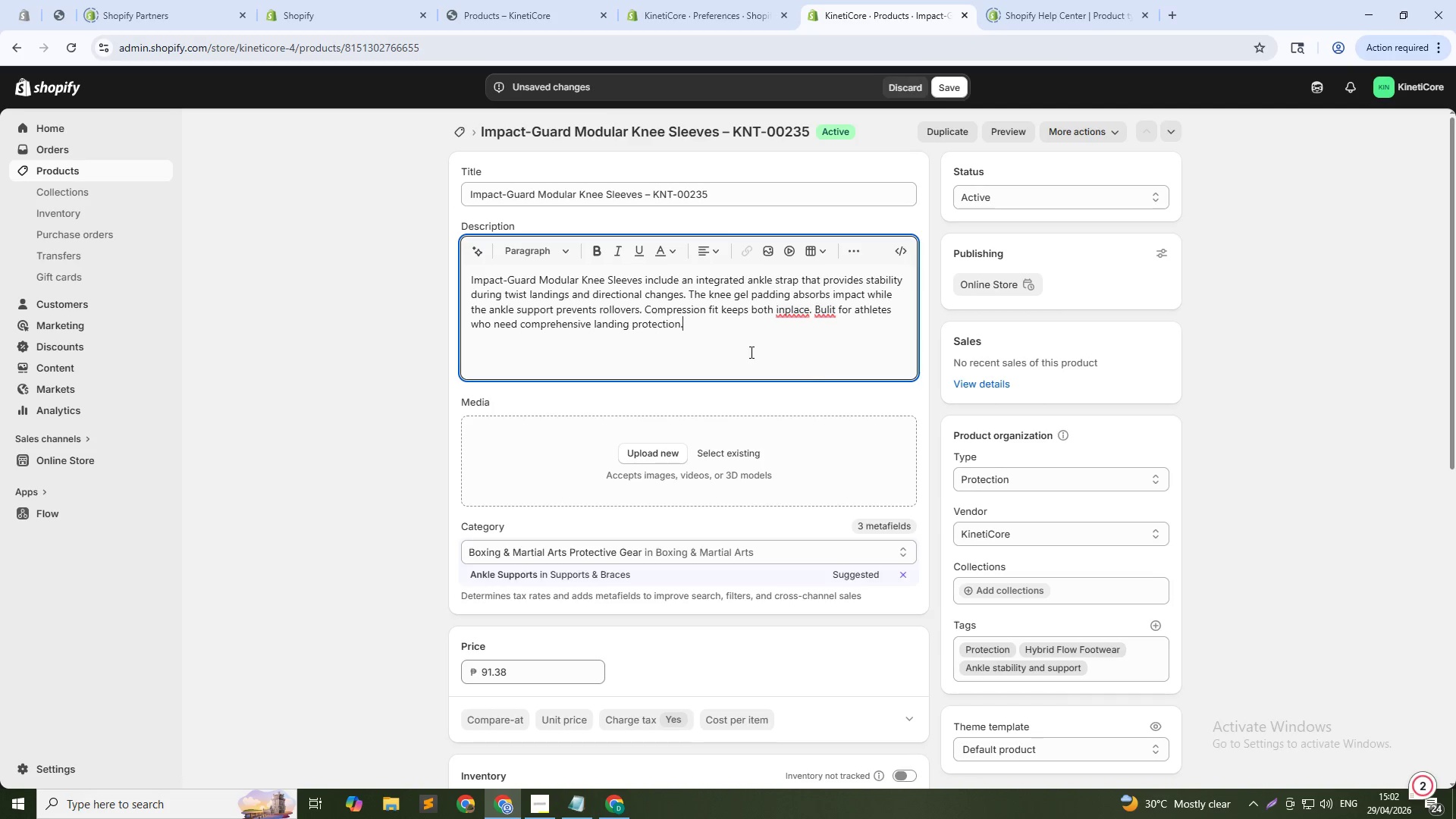 
scroll: coordinate [786, 412], scroll_direction: down, amount: 4.0
 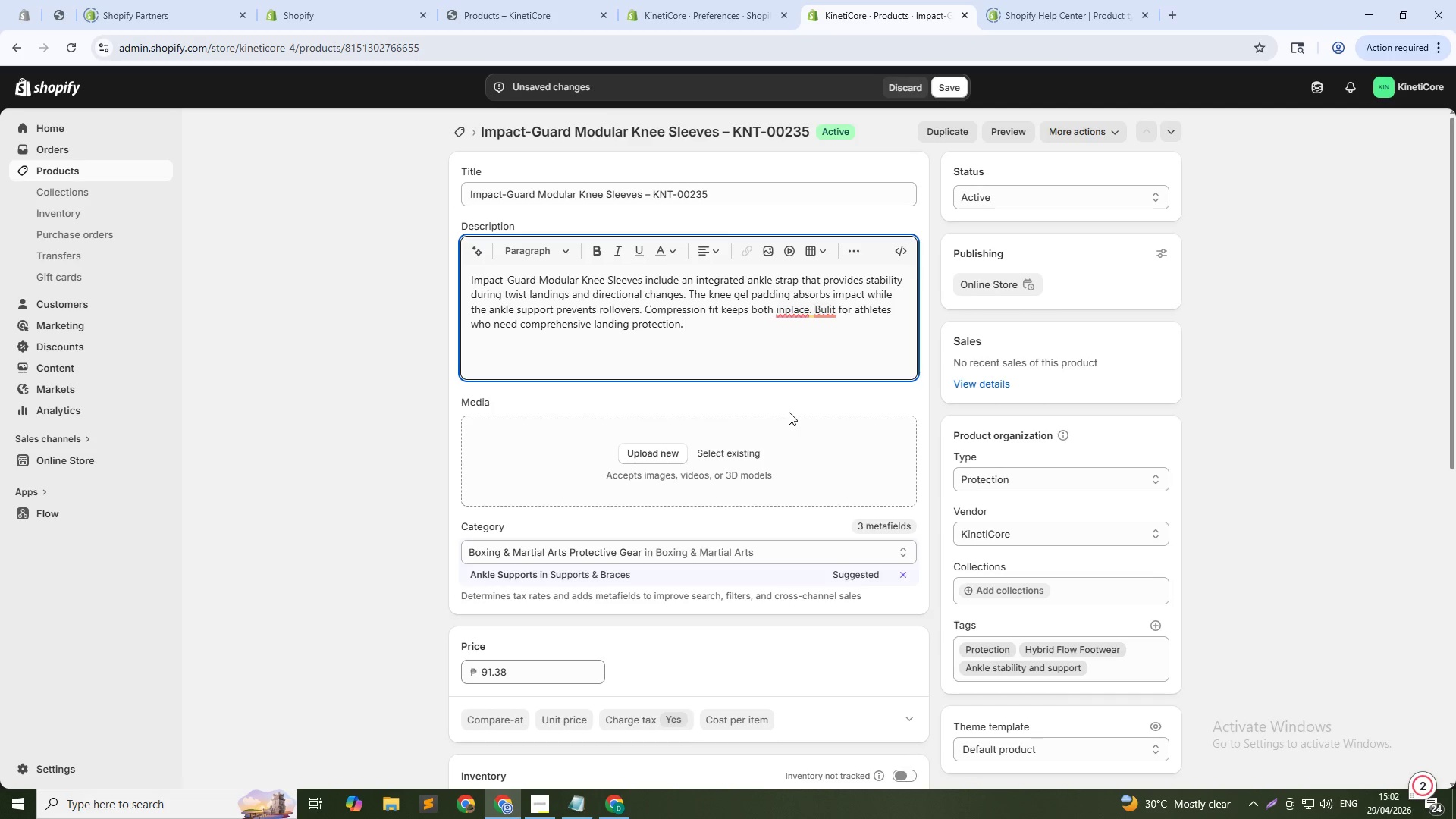 
wait(12.4)
 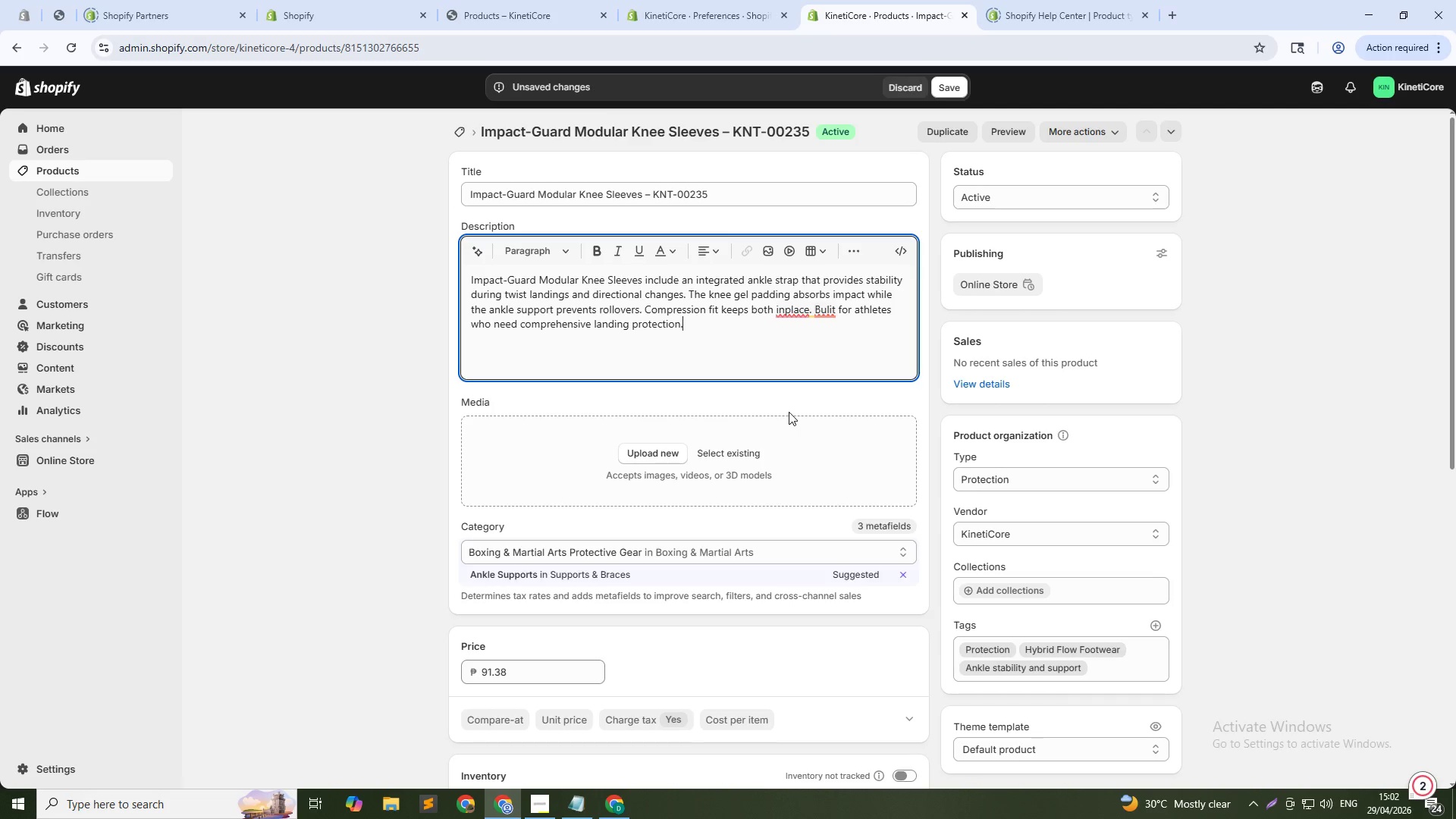 
left_click([785, 308])
 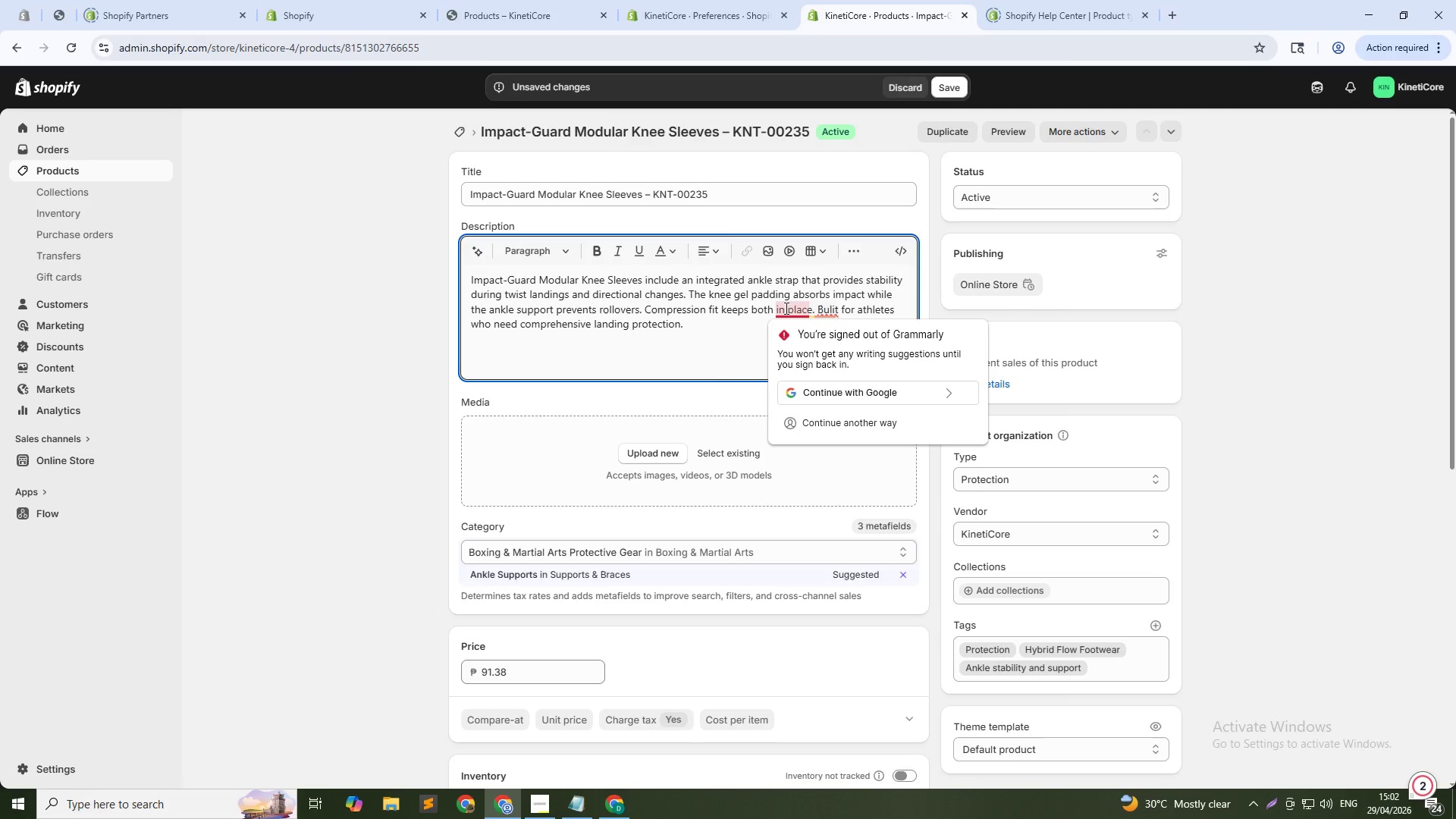 
key(Space)
 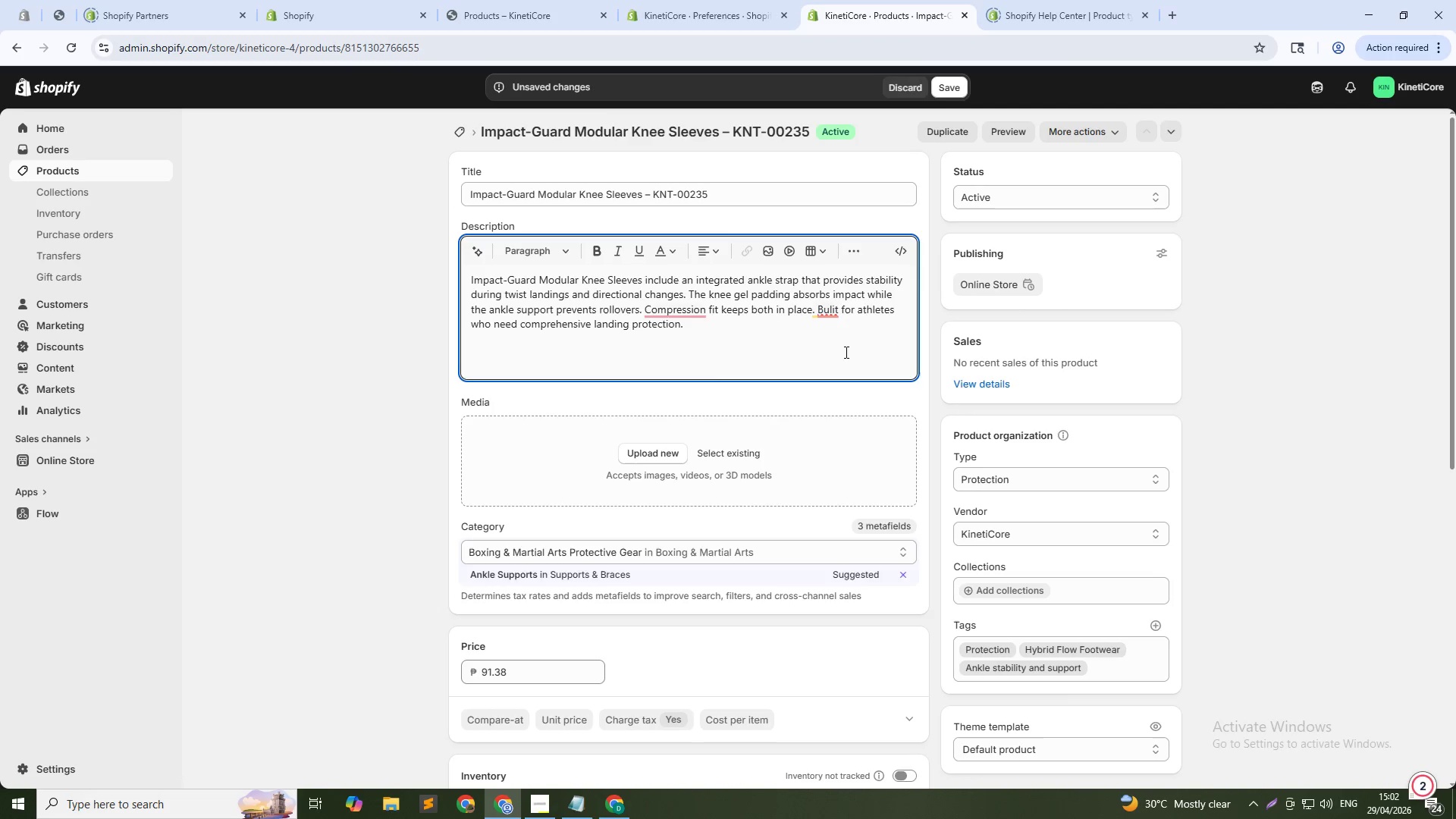 
double_click([831, 309])
 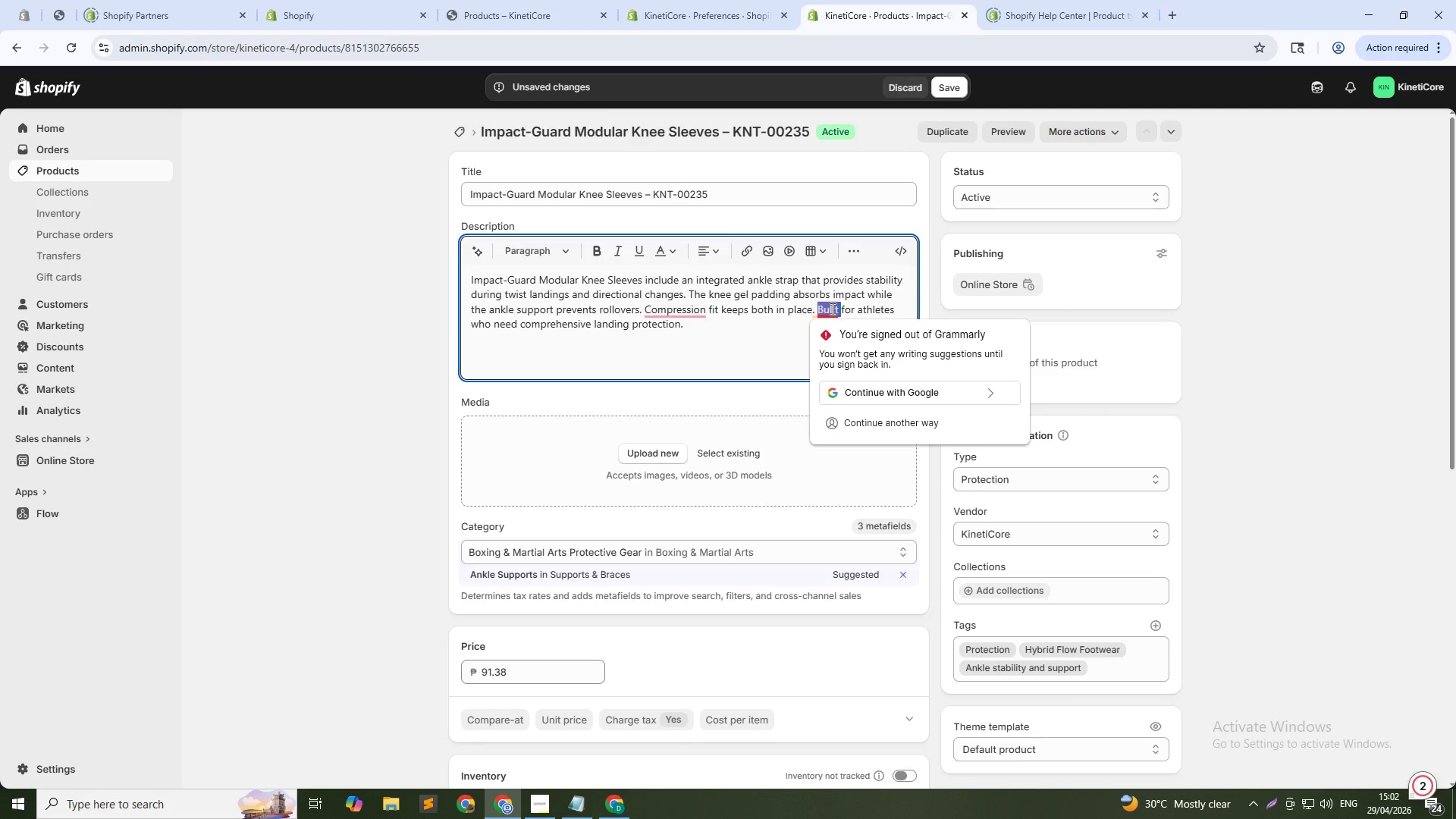 
type(Built )
 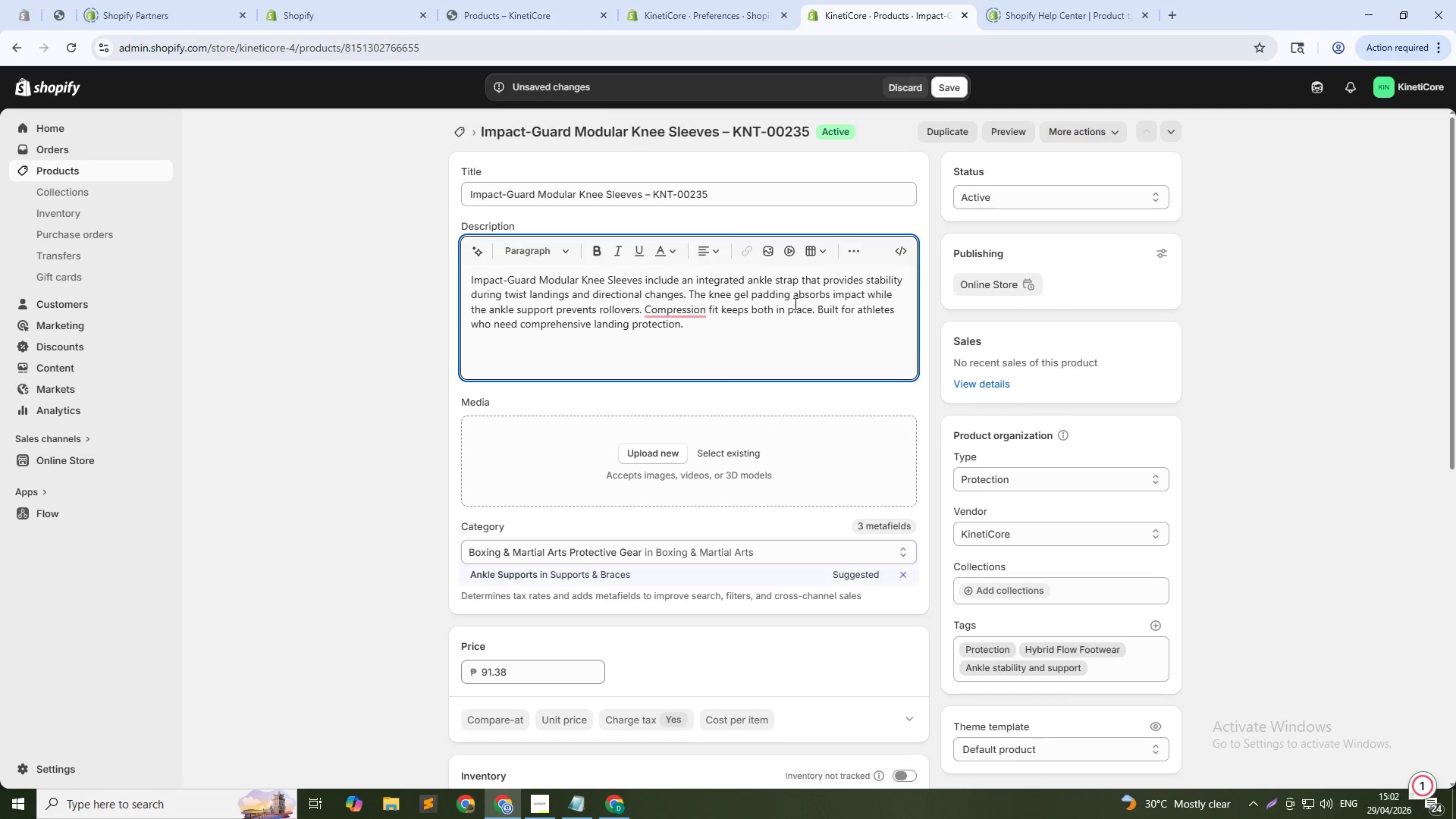 
scroll: coordinate [783, 464], scroll_direction: down, amount: 21.0
 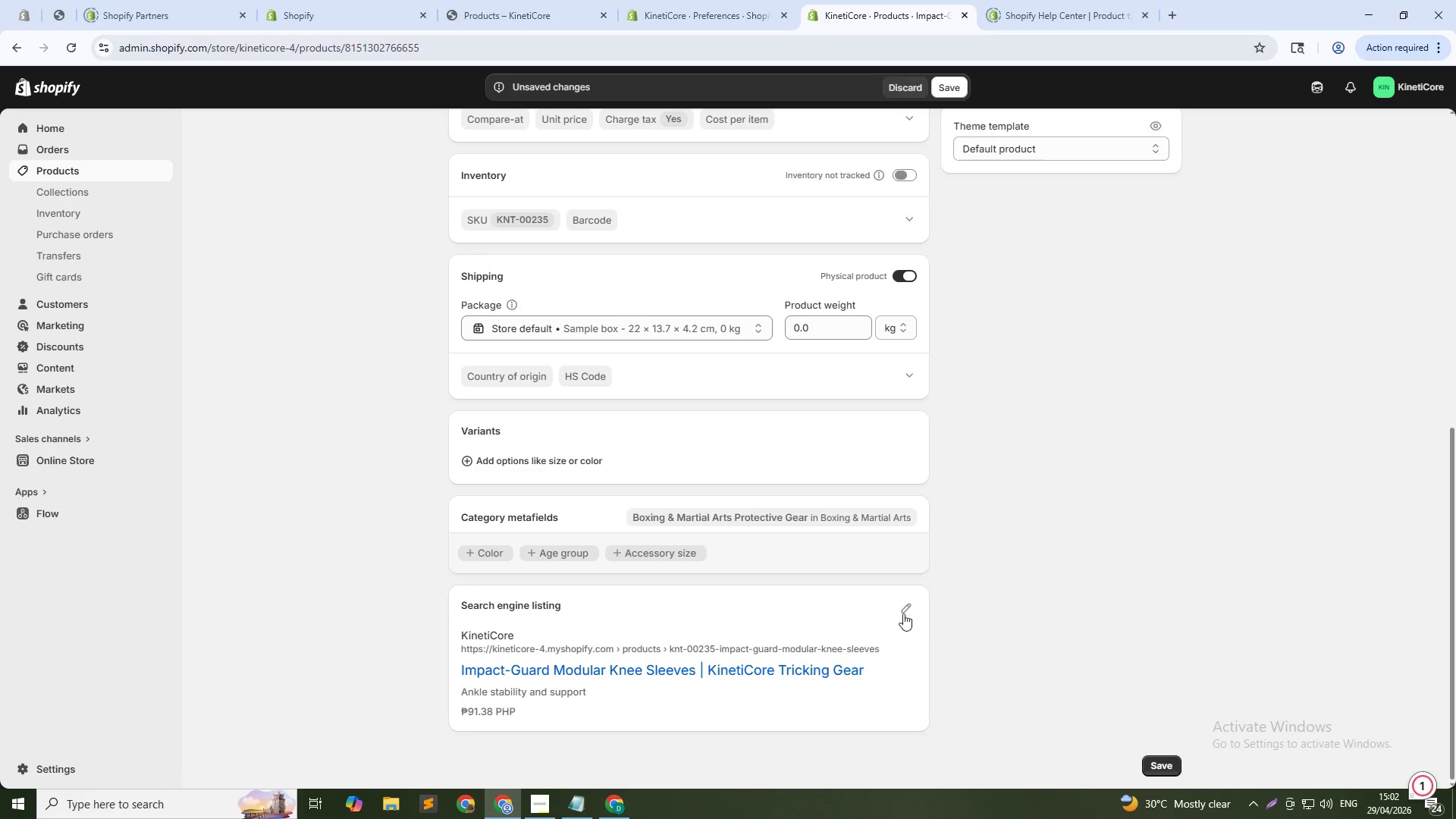 
left_click([903, 606])
 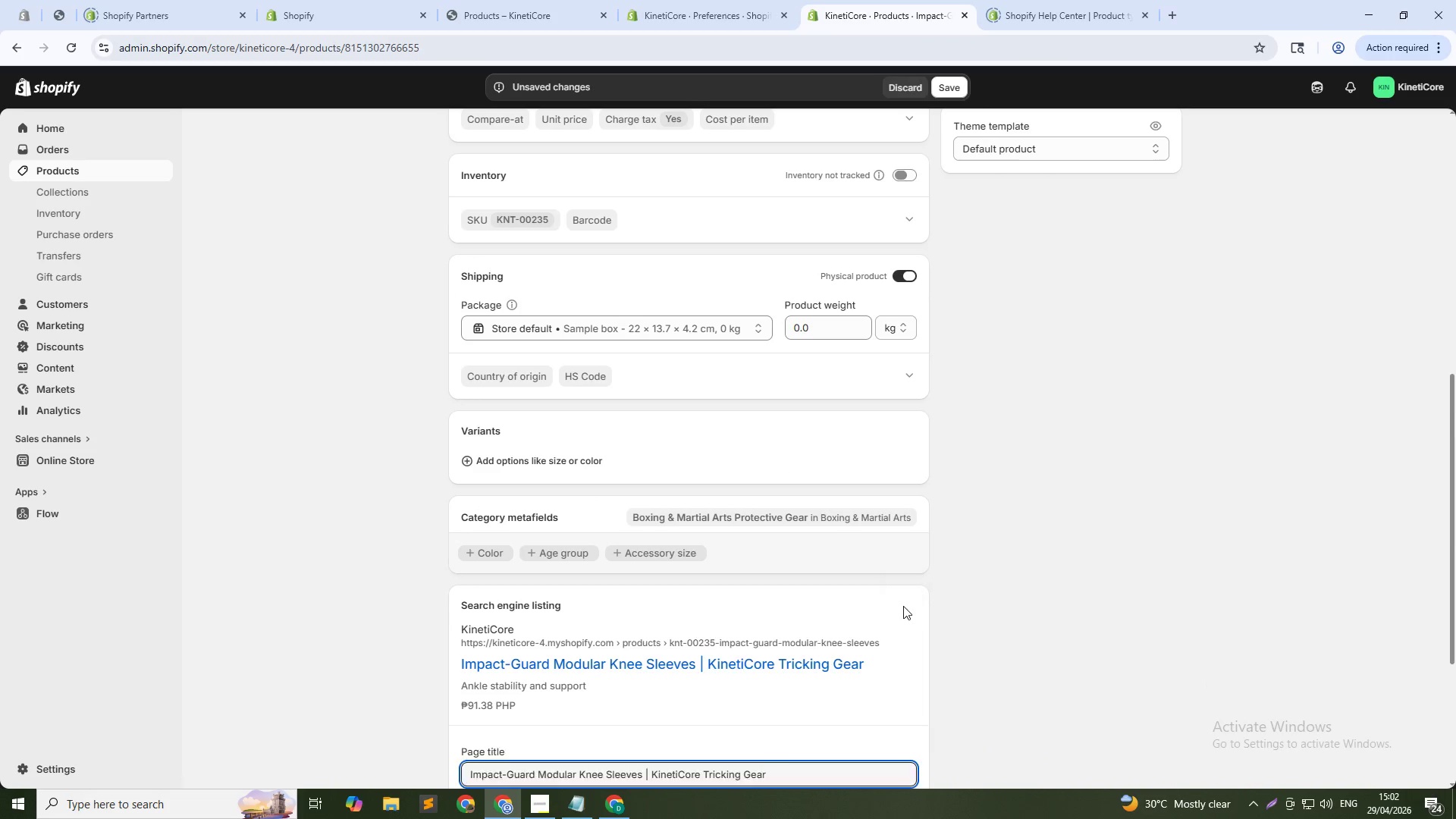 
scroll: coordinate [903, 606], scroll_direction: down, amount: 7.0
 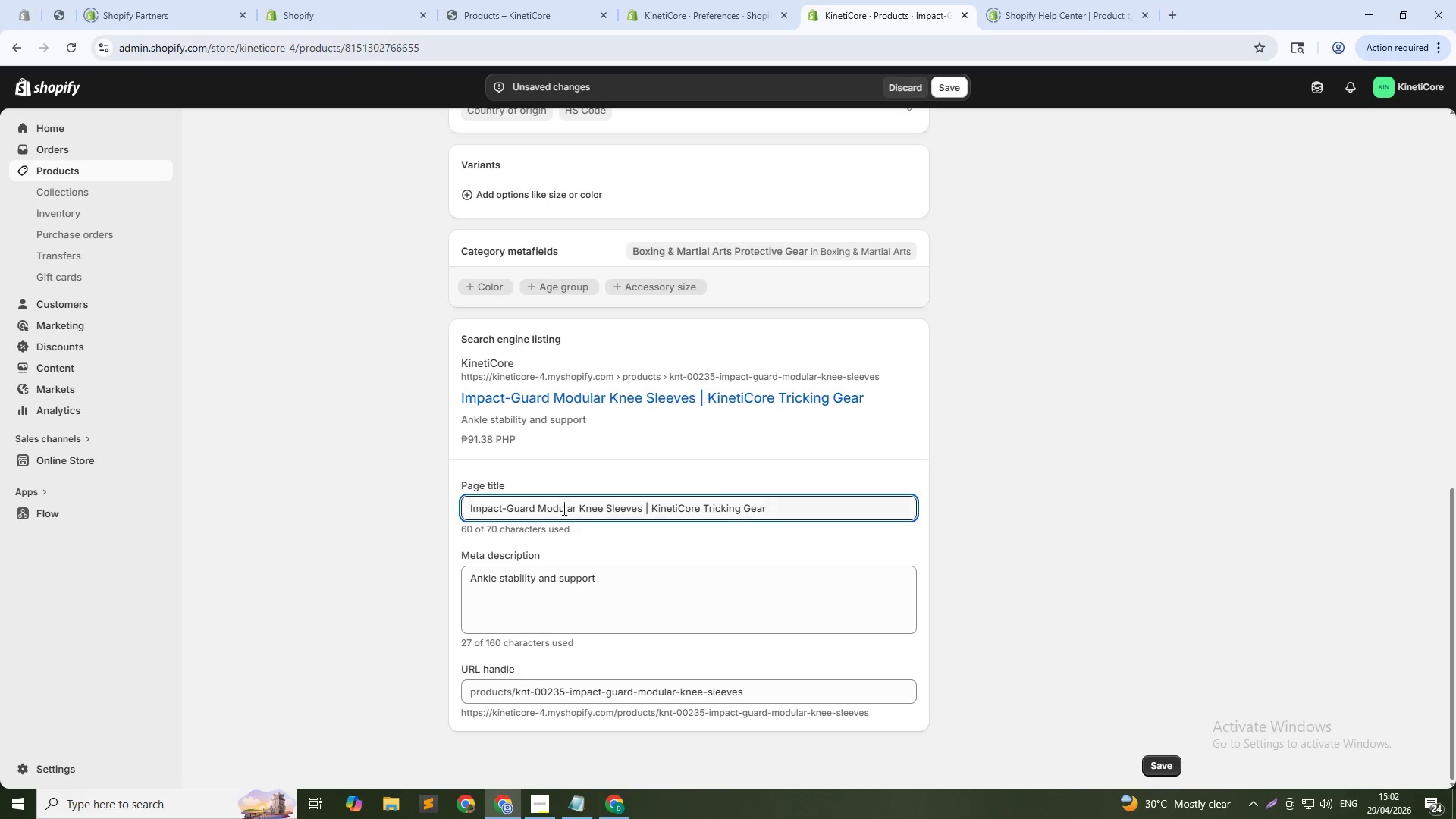 
double_click([563, 509])
 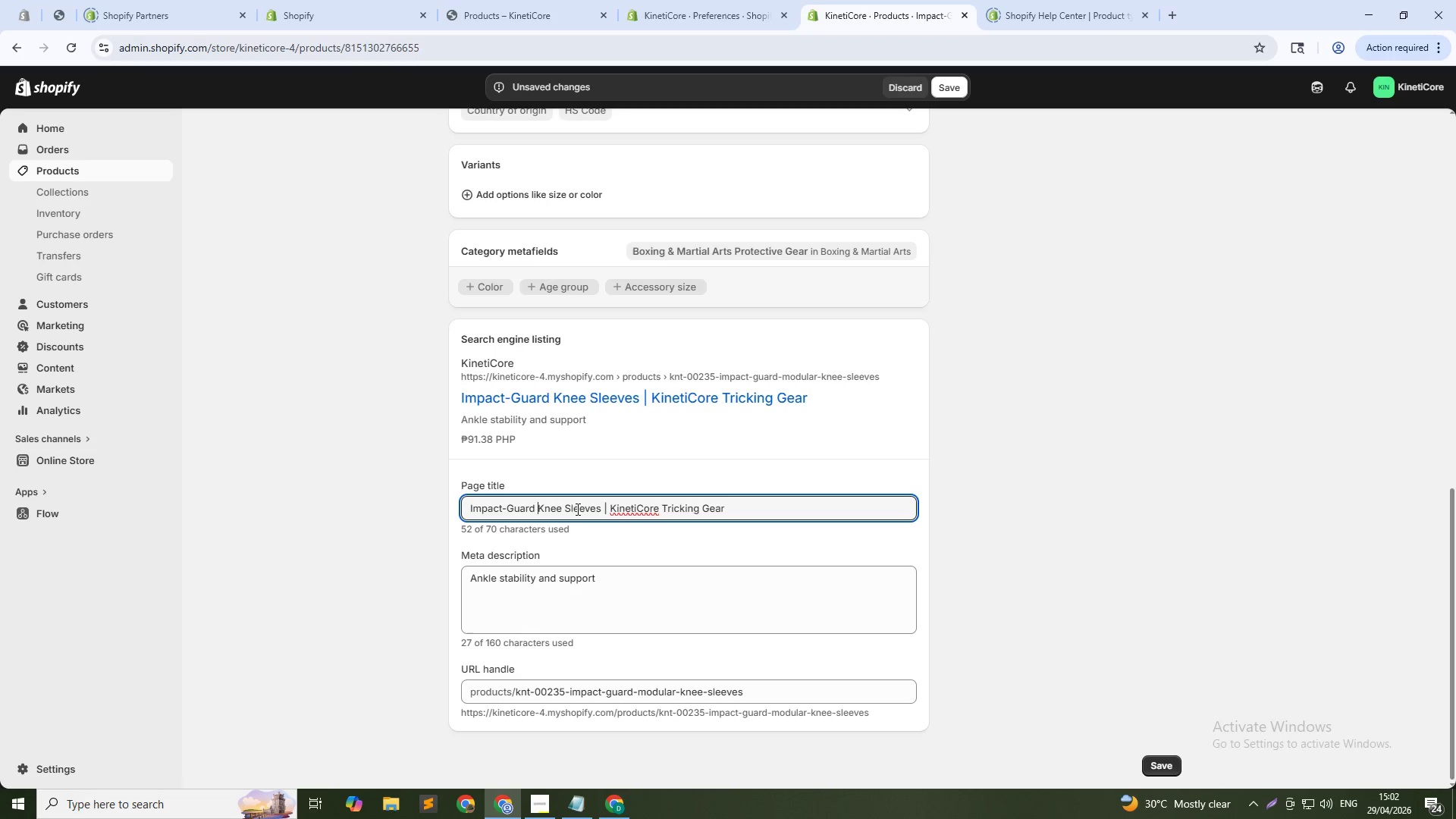 
key(Backspace)
key(Backspace)
type(Ankle Stability o)
key(Backspace)
type(fr)
key(Backspace)
type(or Landings)
 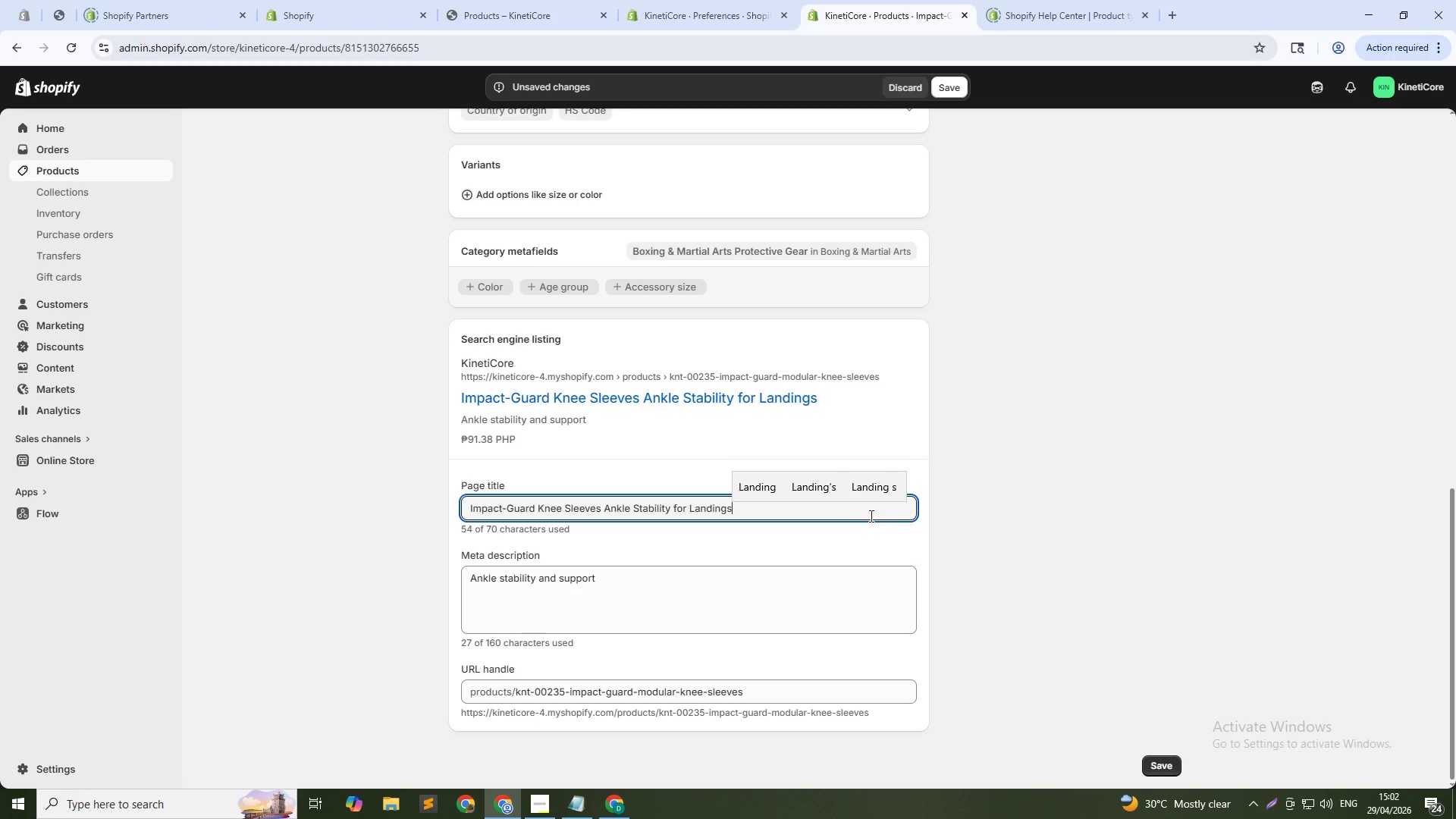 
left_click_drag(start_coordinate=[604, 507], to_coordinate=[880, 510])
 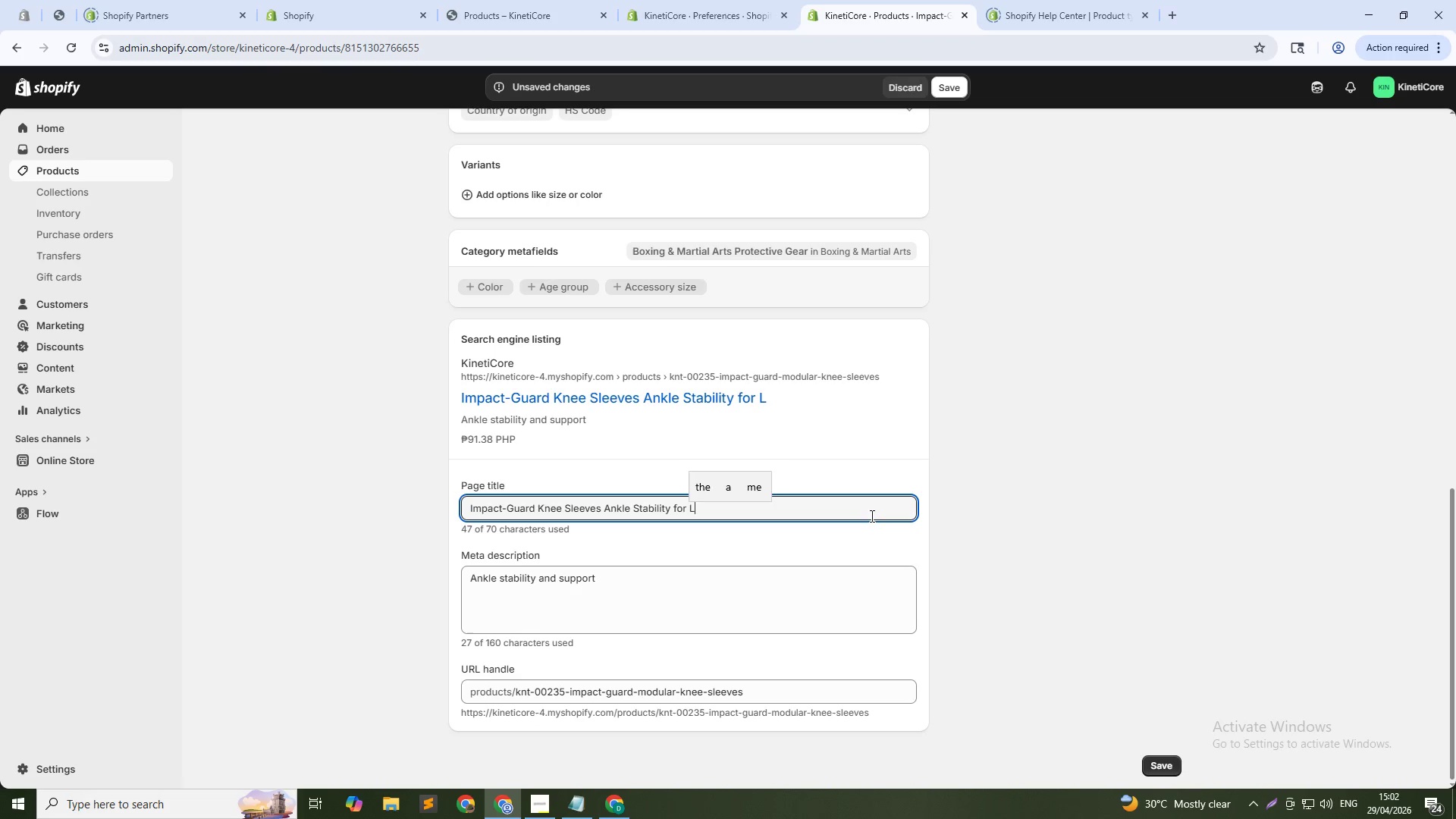 
double_click([521, 579])
 